 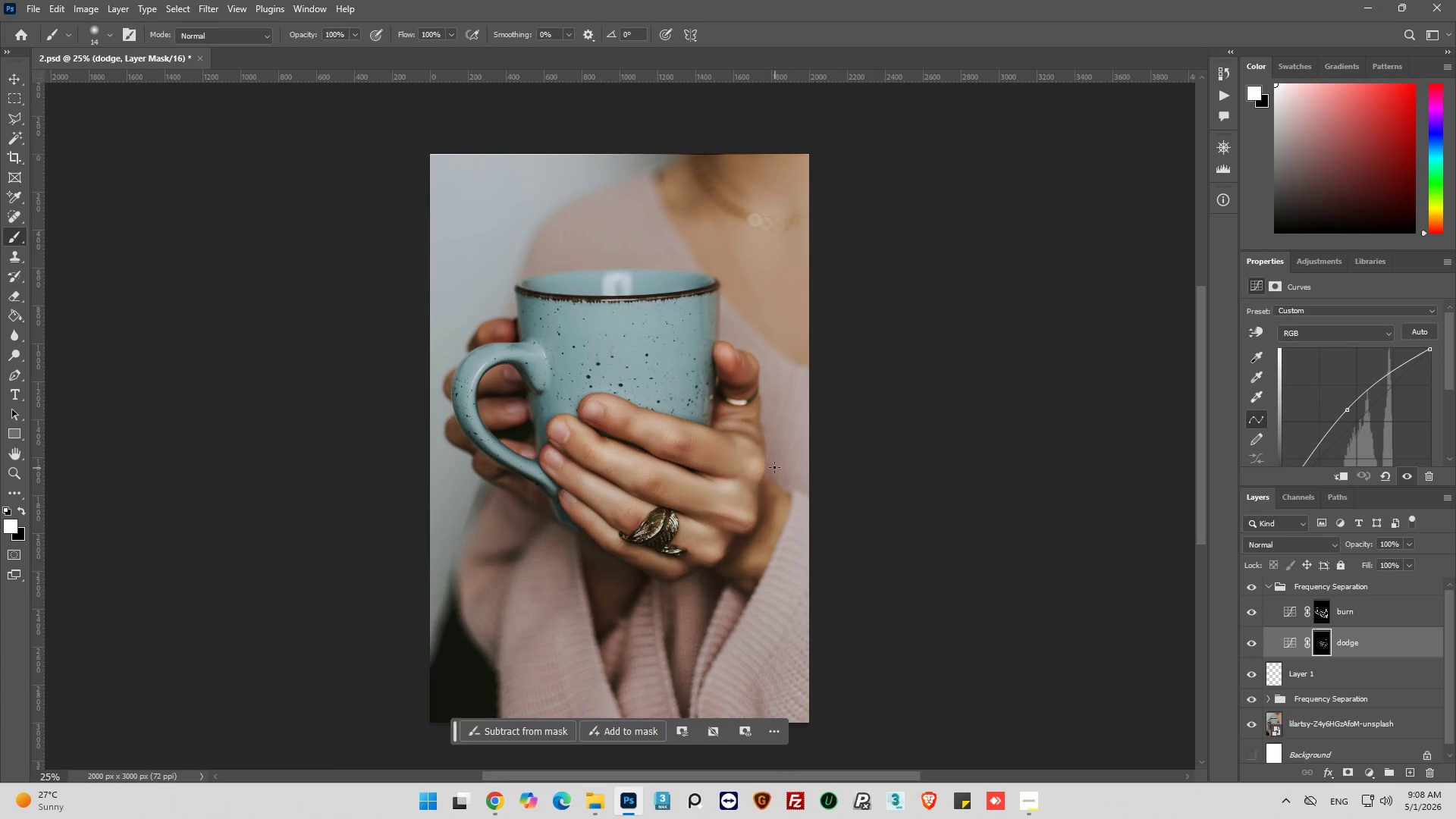 
scroll: coordinate [704, 449], scroll_direction: up, amount: 2.0
 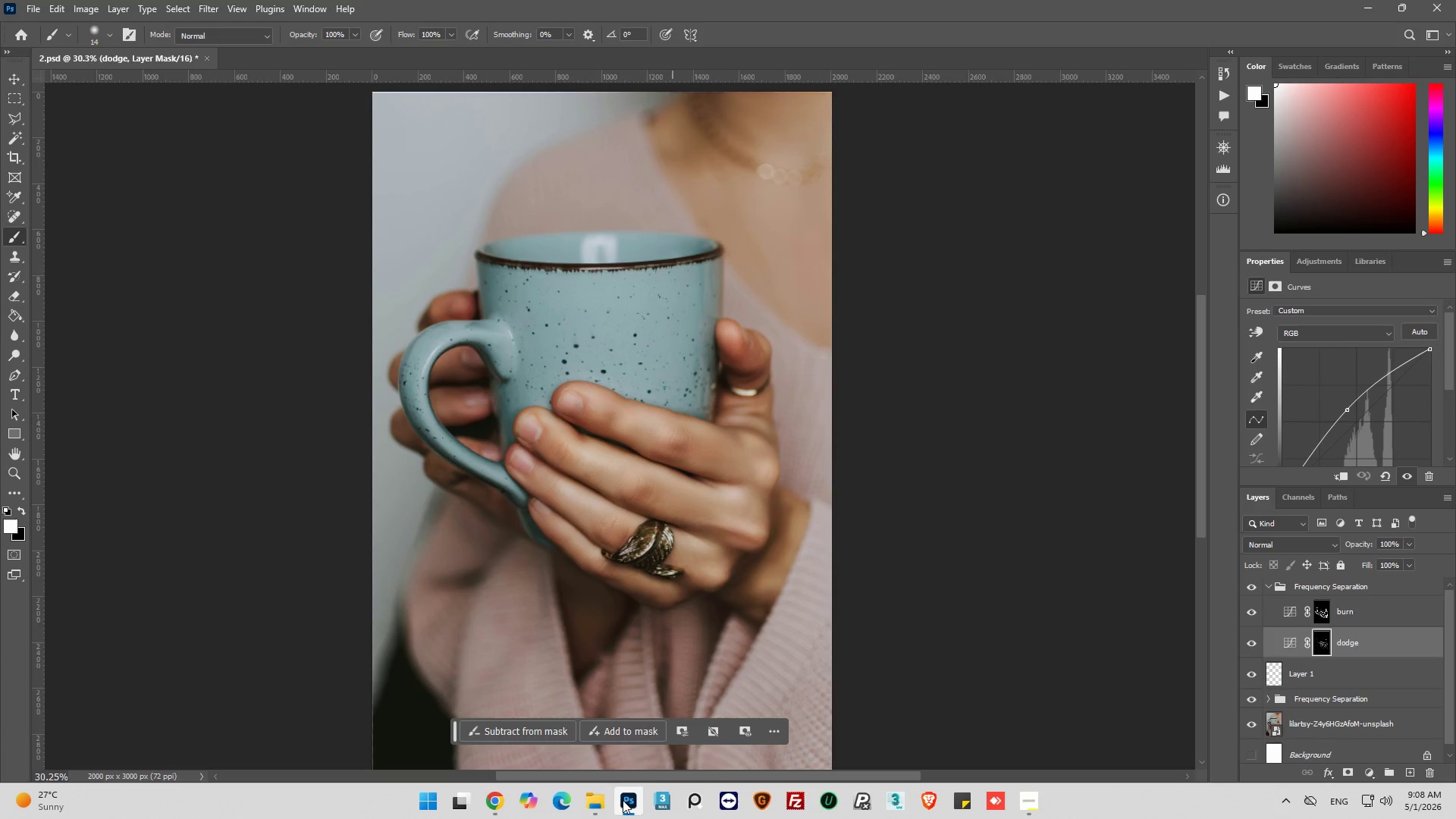 
left_click([583, 804])
 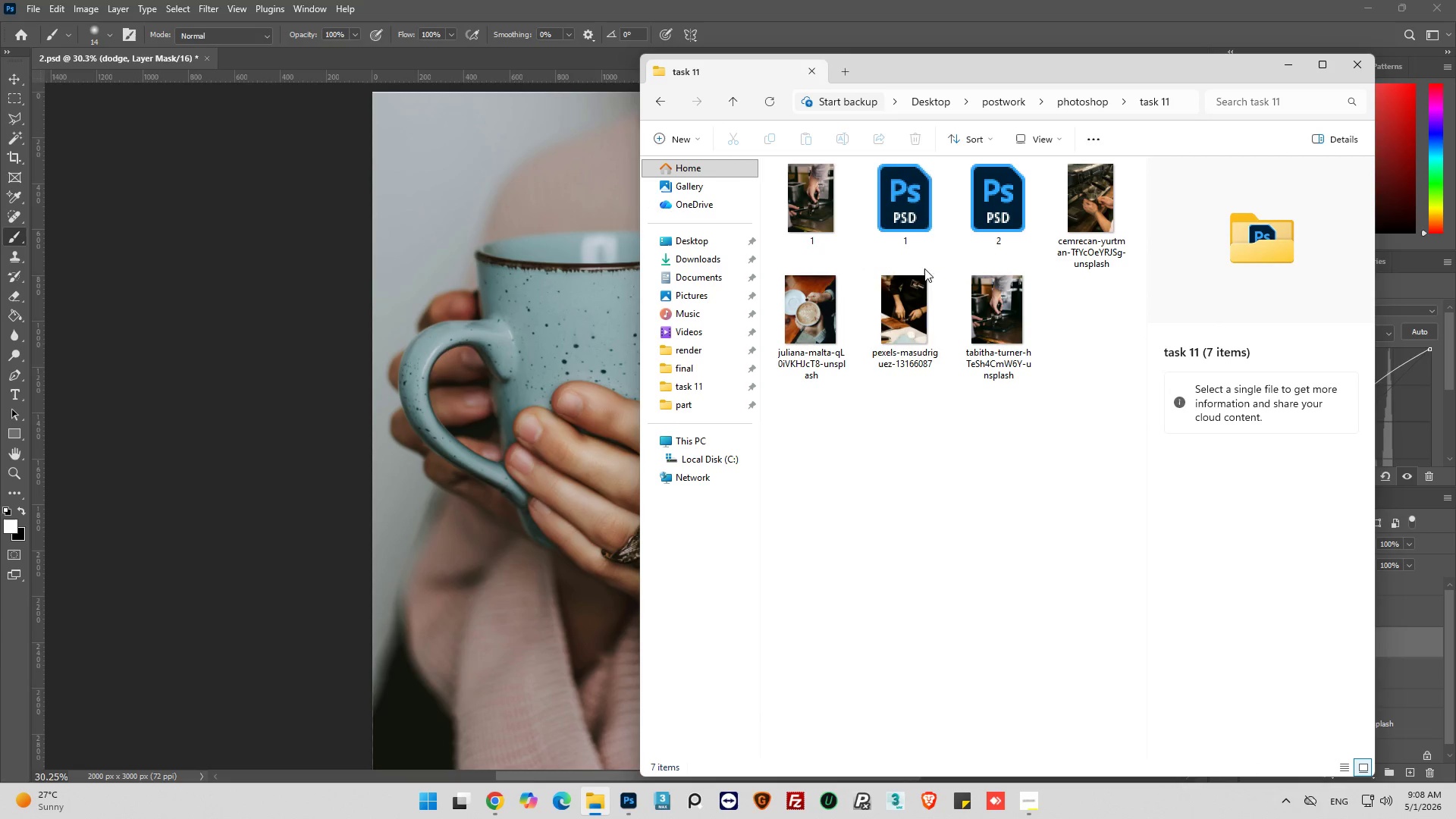 
left_click([893, 212])
 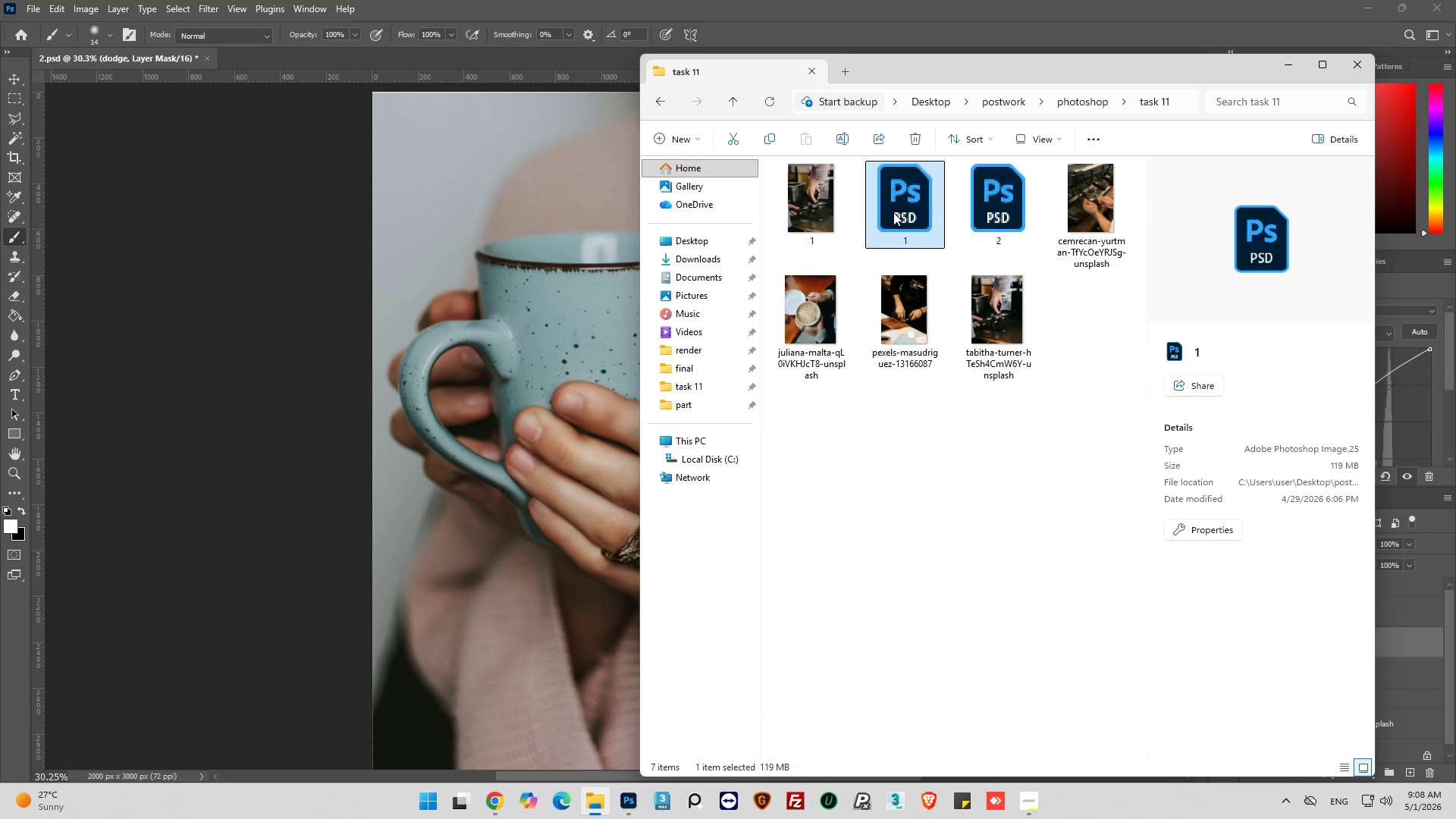 
double_click([893, 212])
 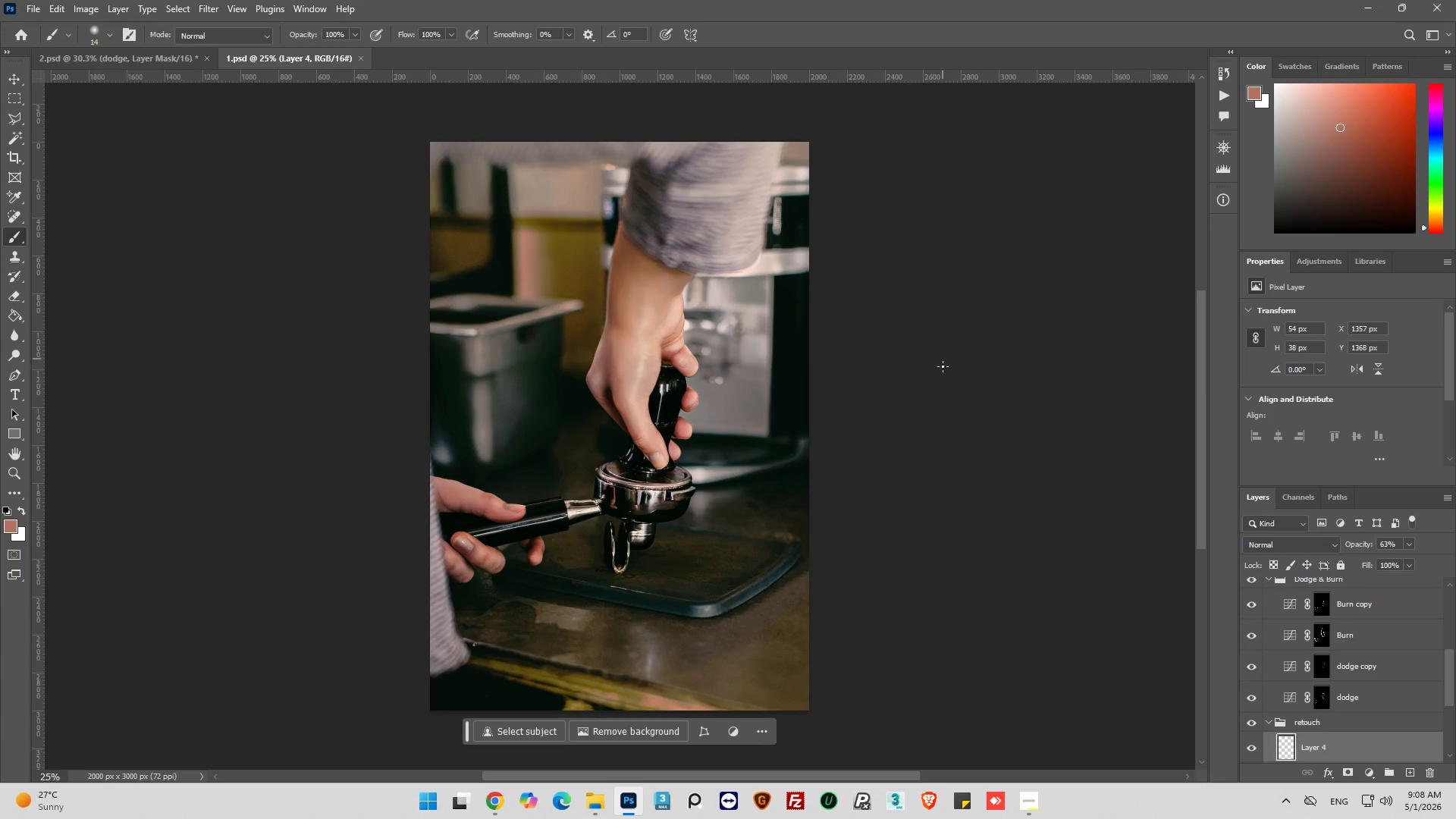 
wait(6.06)
 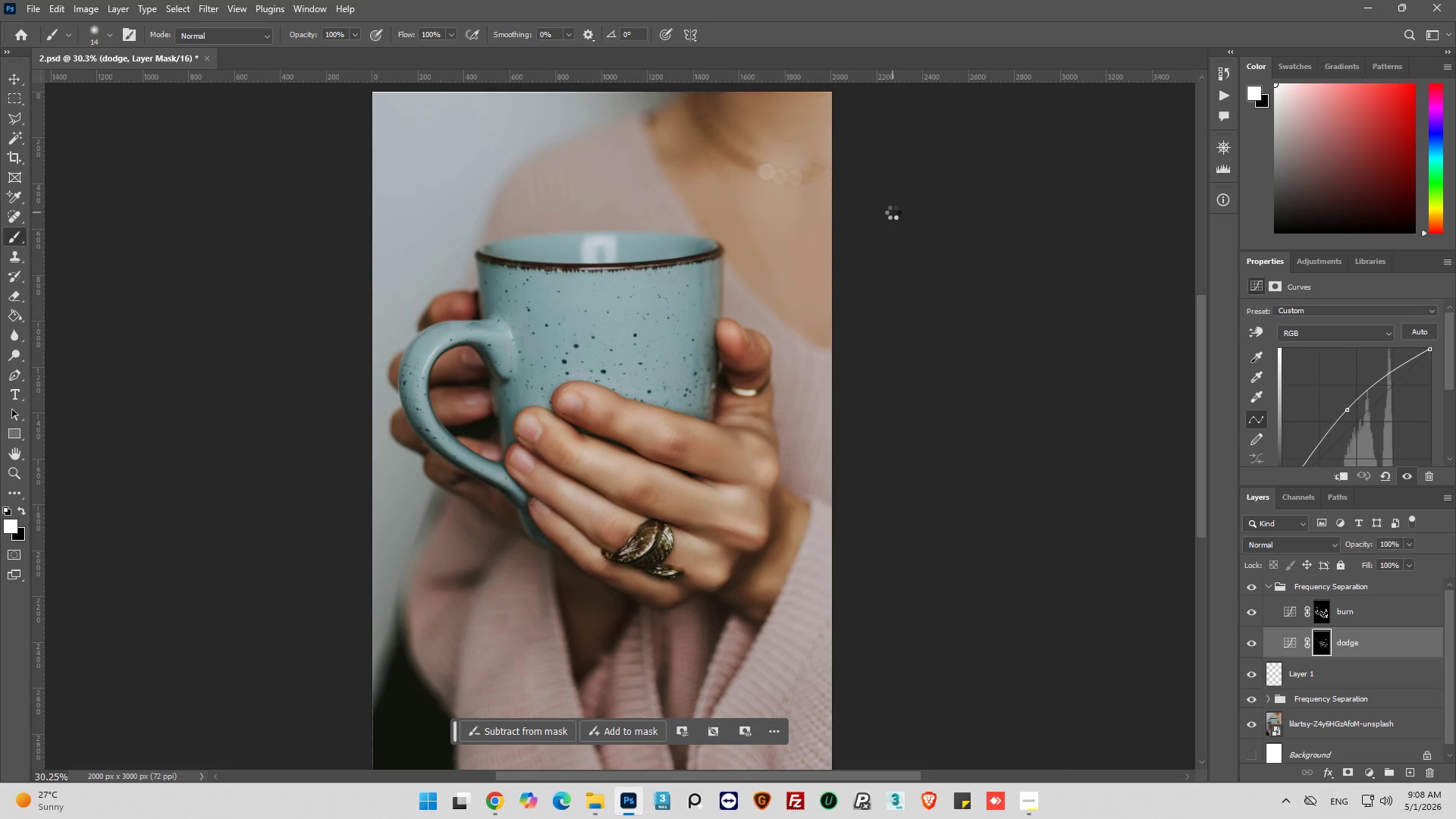 
scroll: coordinate [1426, 713], scroll_direction: up, amount: 7.0
 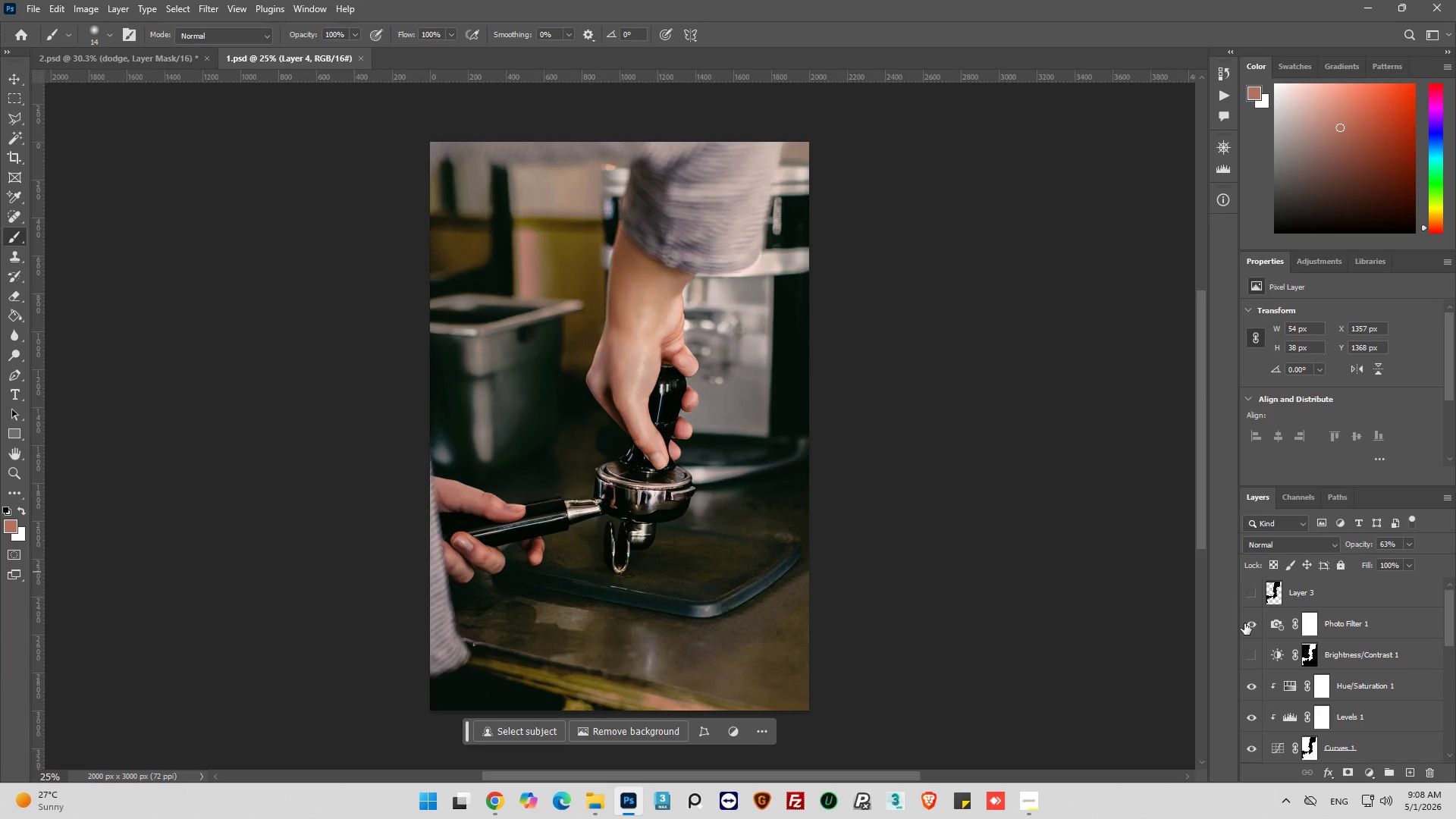 
left_click([1239, 623])
 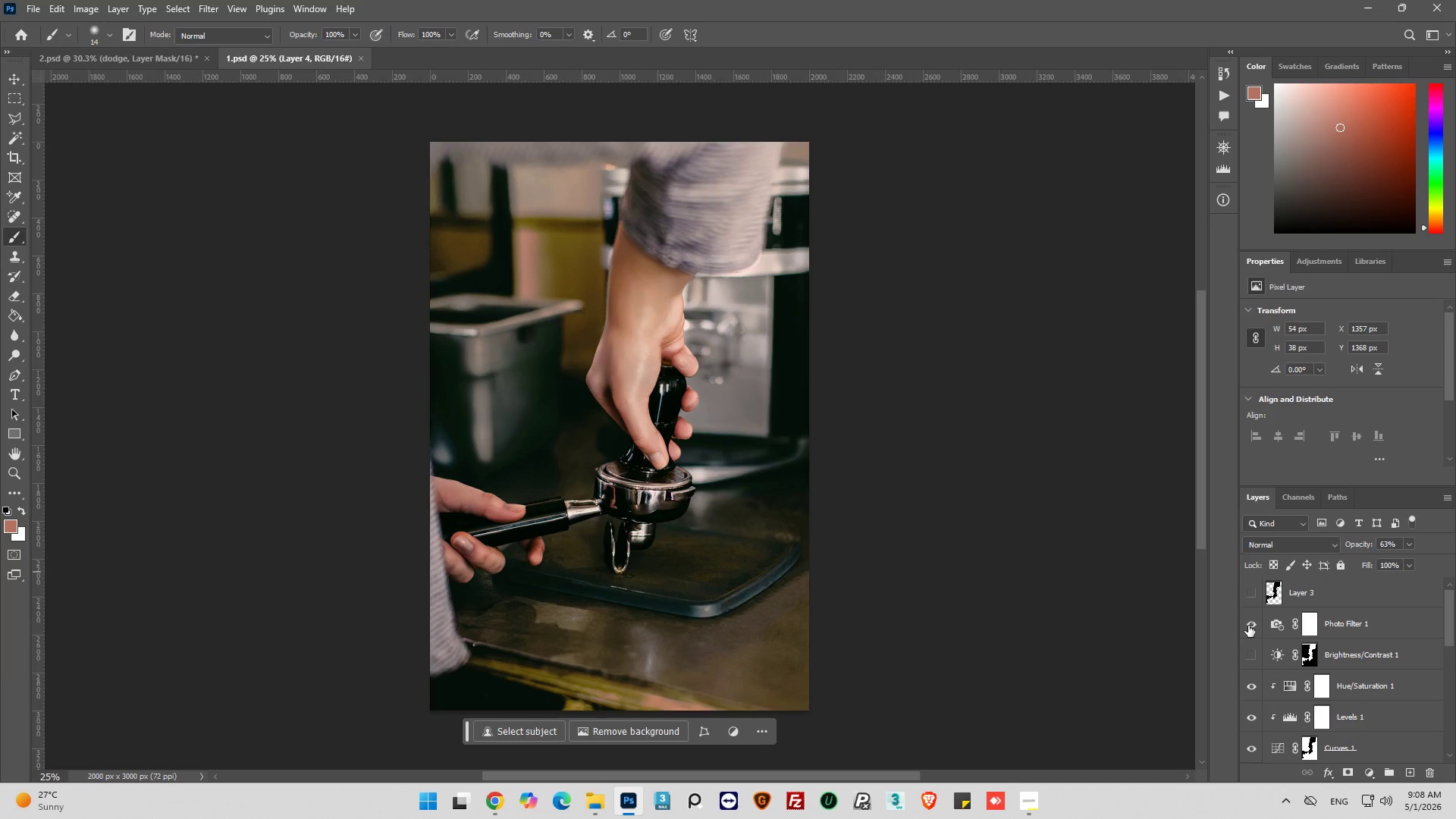 
left_click([1250, 627])
 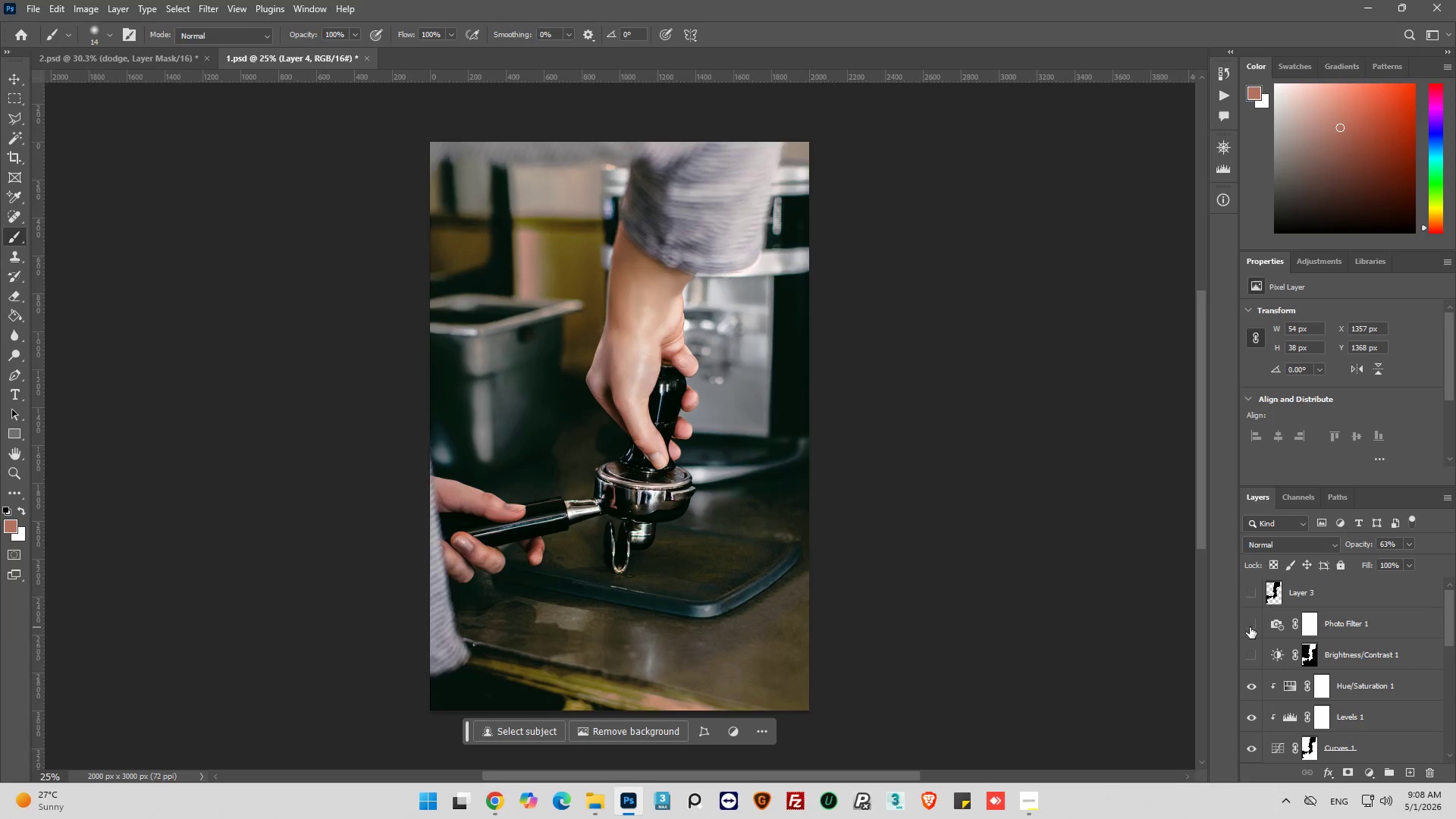 
left_click([1250, 627])
 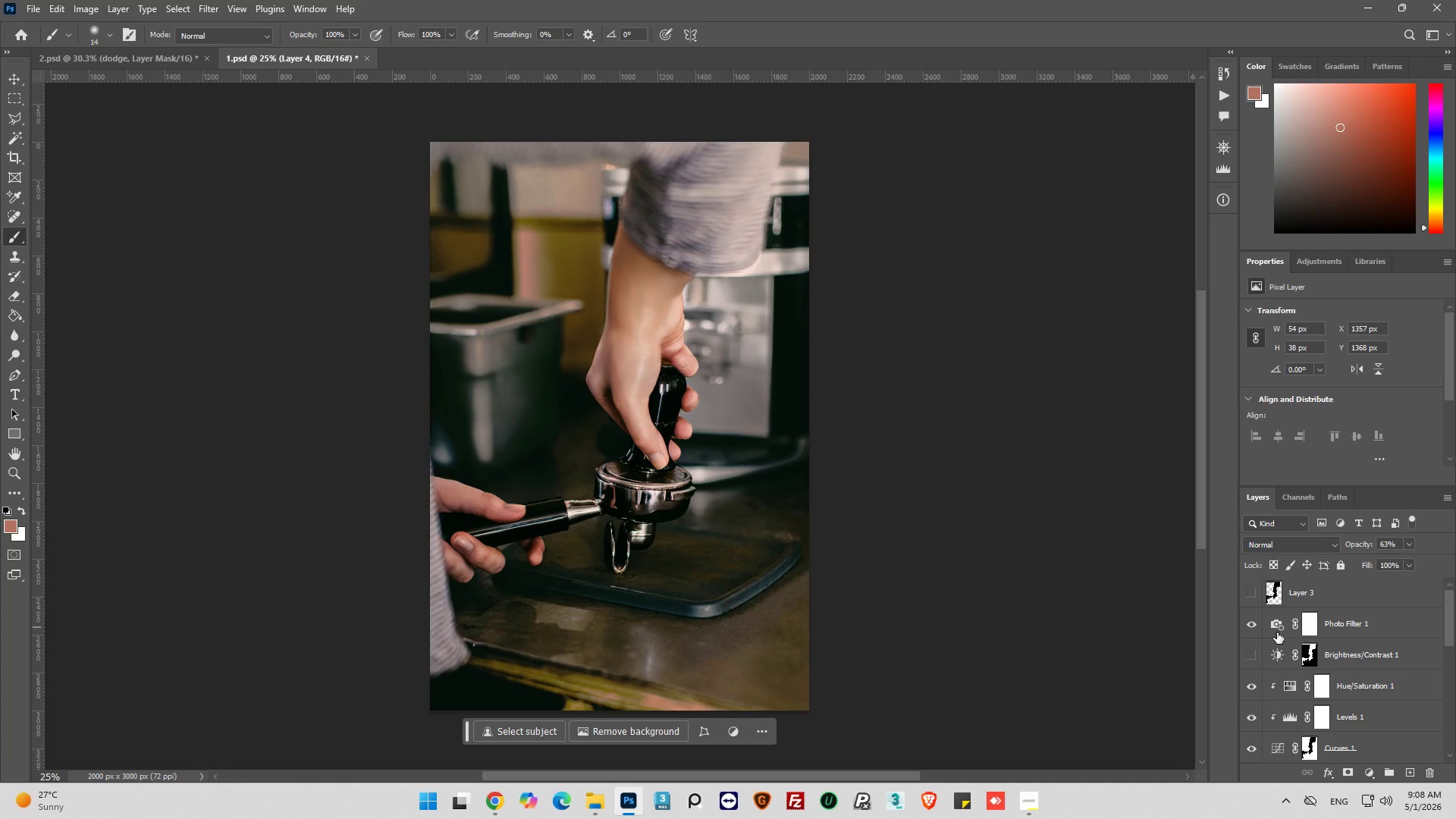 
left_click([1278, 631])
 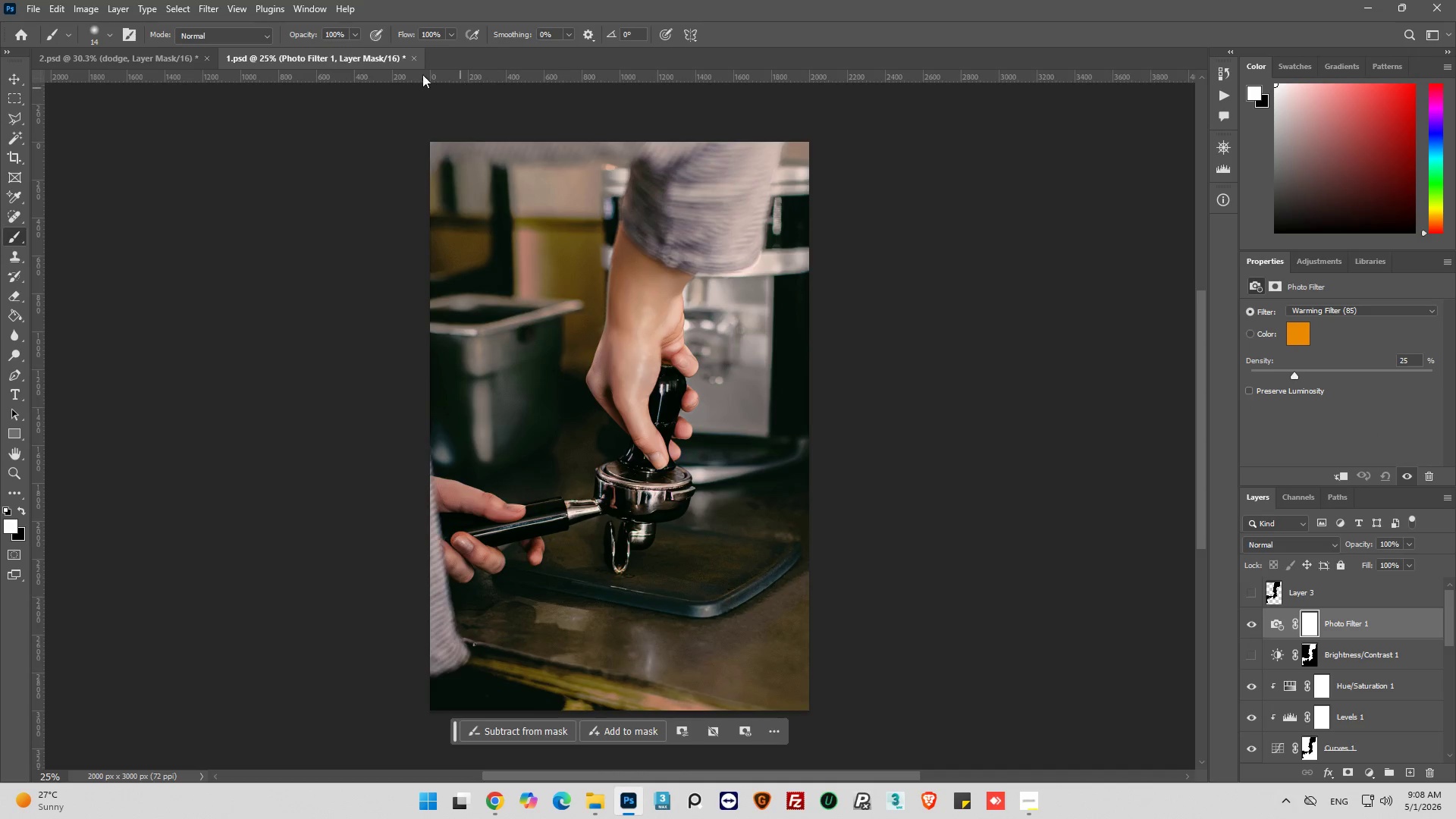 
left_click([170, 55])
 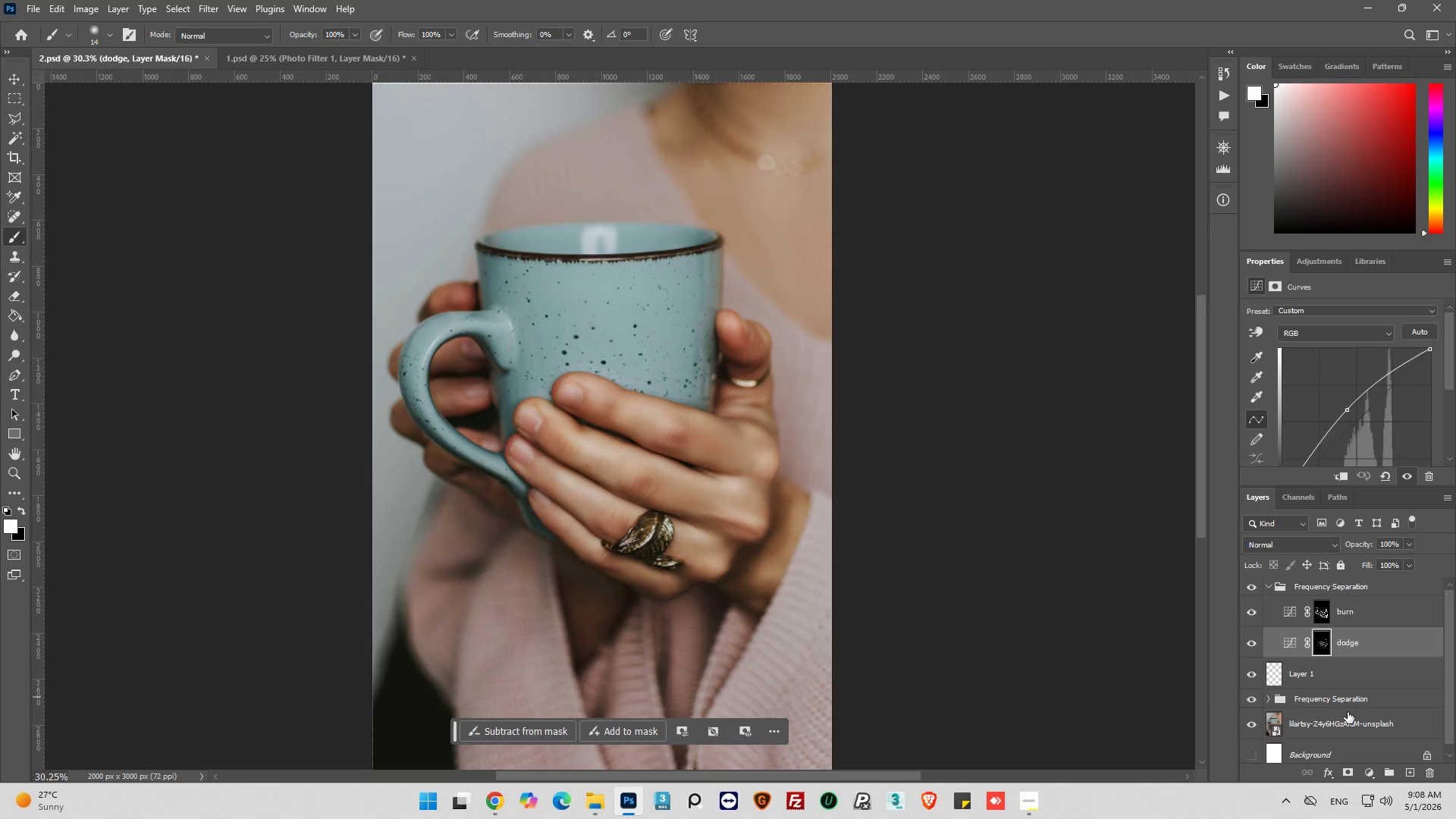 
scroll: coordinate [1360, 679], scroll_direction: up, amount: 5.0
 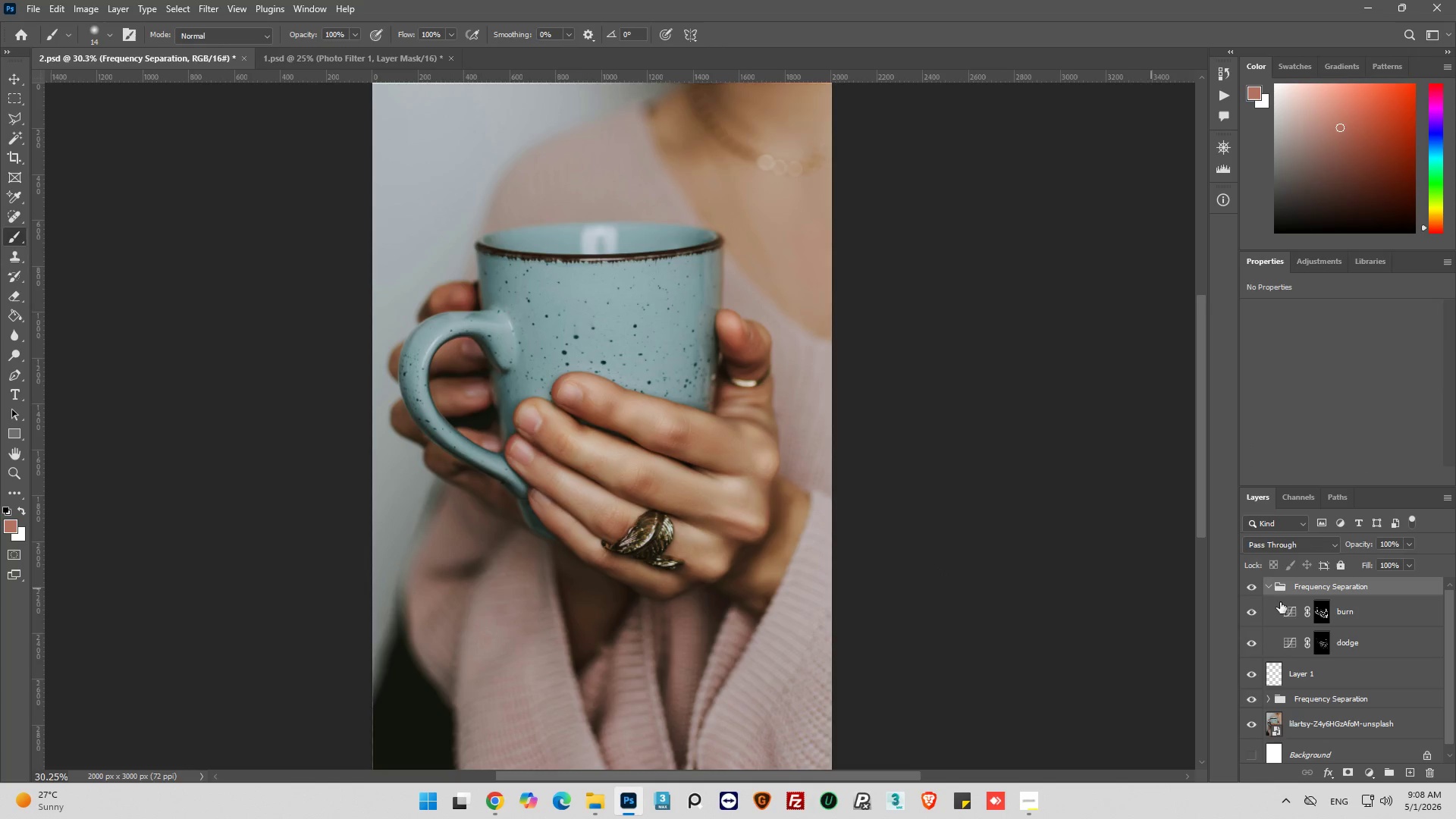 
left_click([1252, 589])
 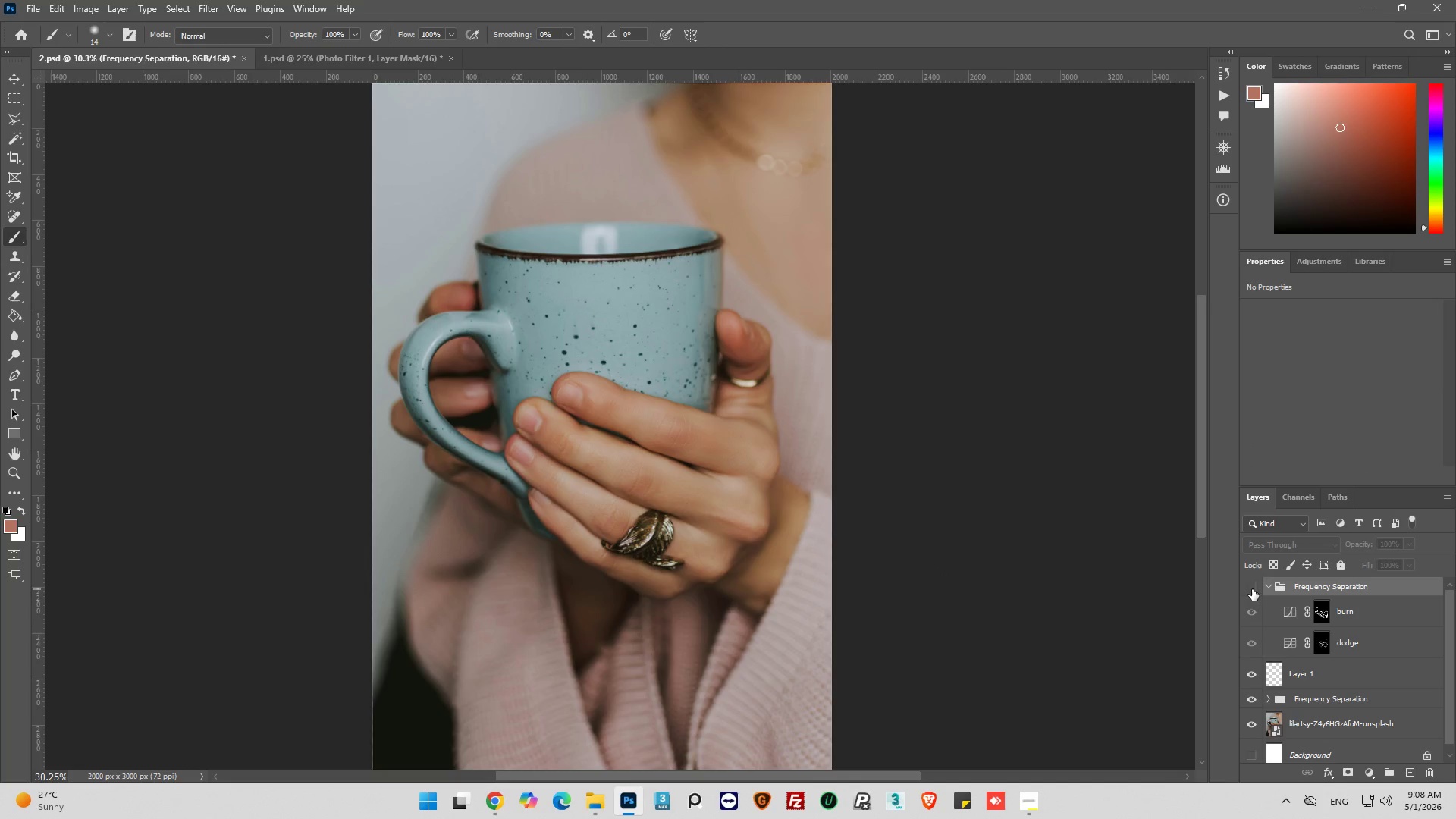 
left_click([1252, 589])
 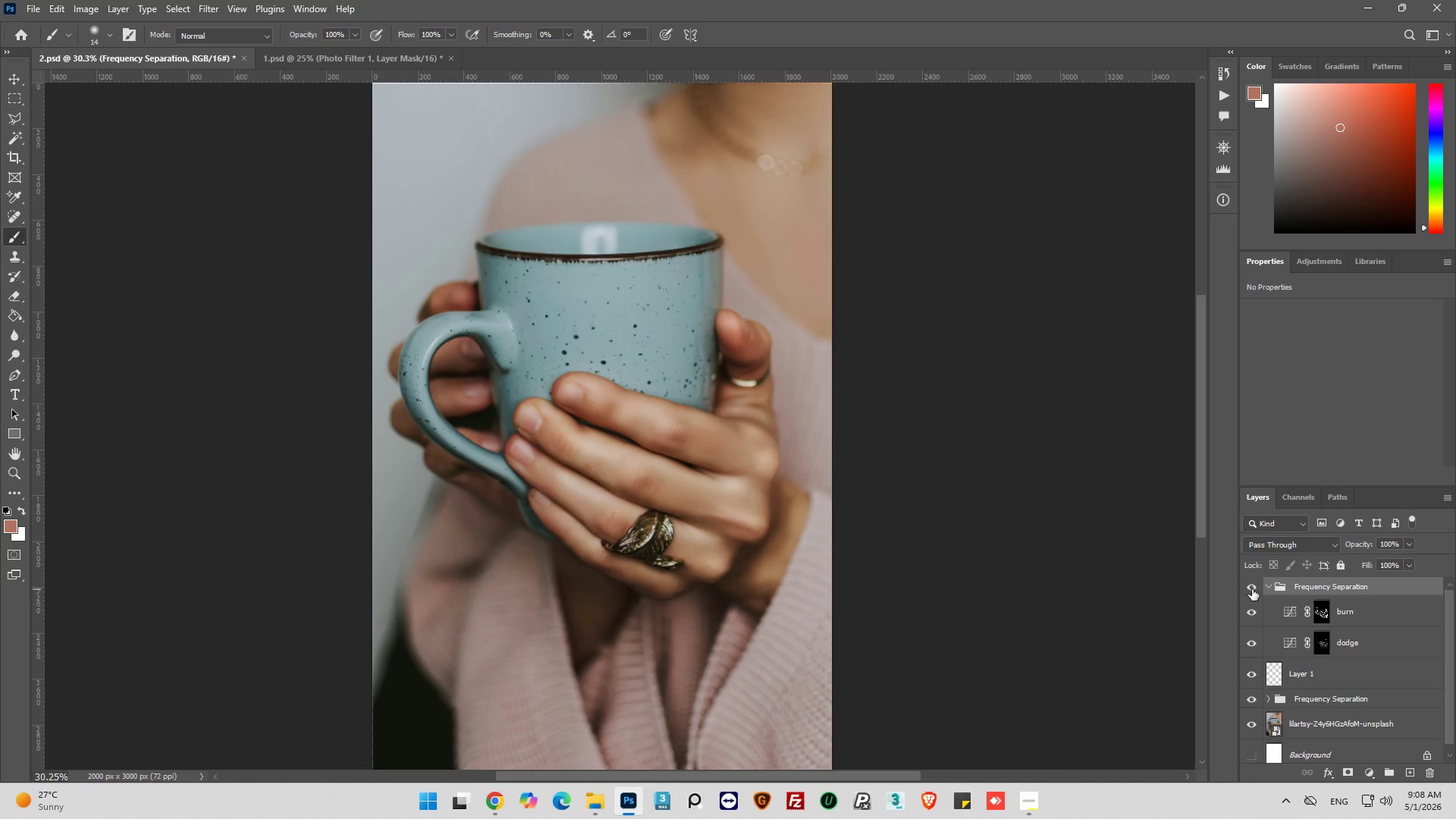 
left_click([1252, 589])
 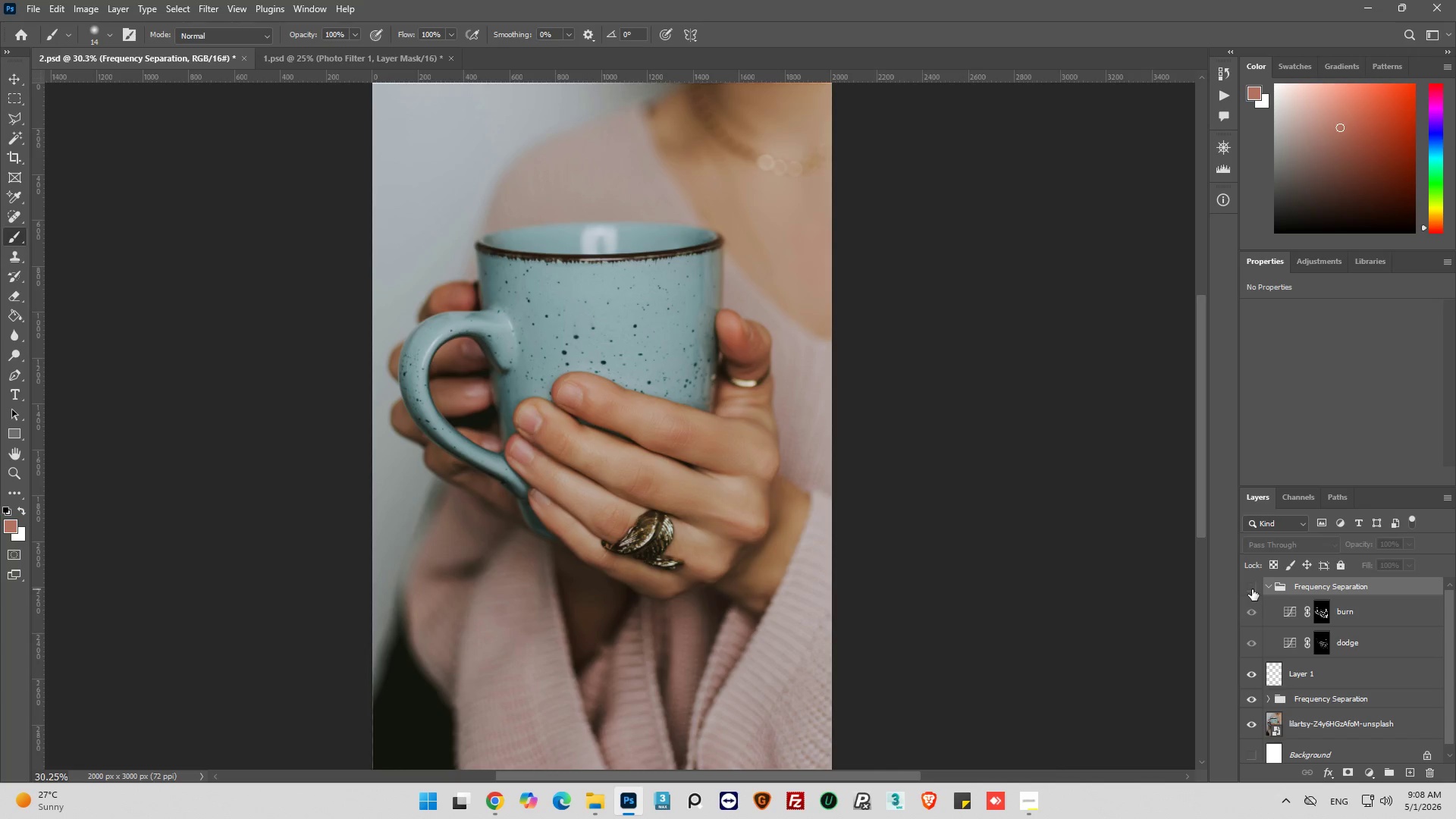 
left_click([1252, 589])
 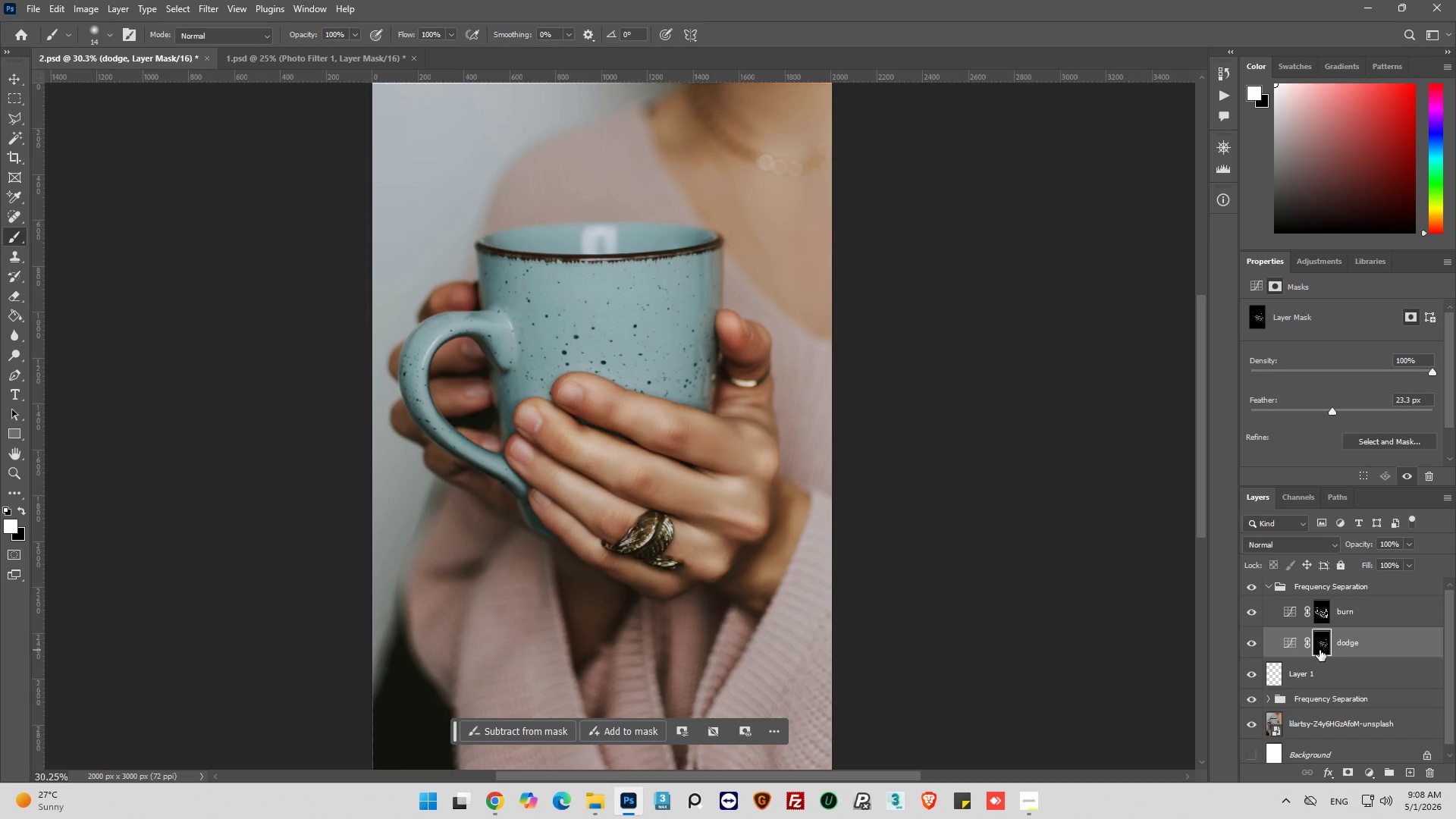 
hold_key(key=ControlLeft, duration=0.59)
left_click([1319, 649])
 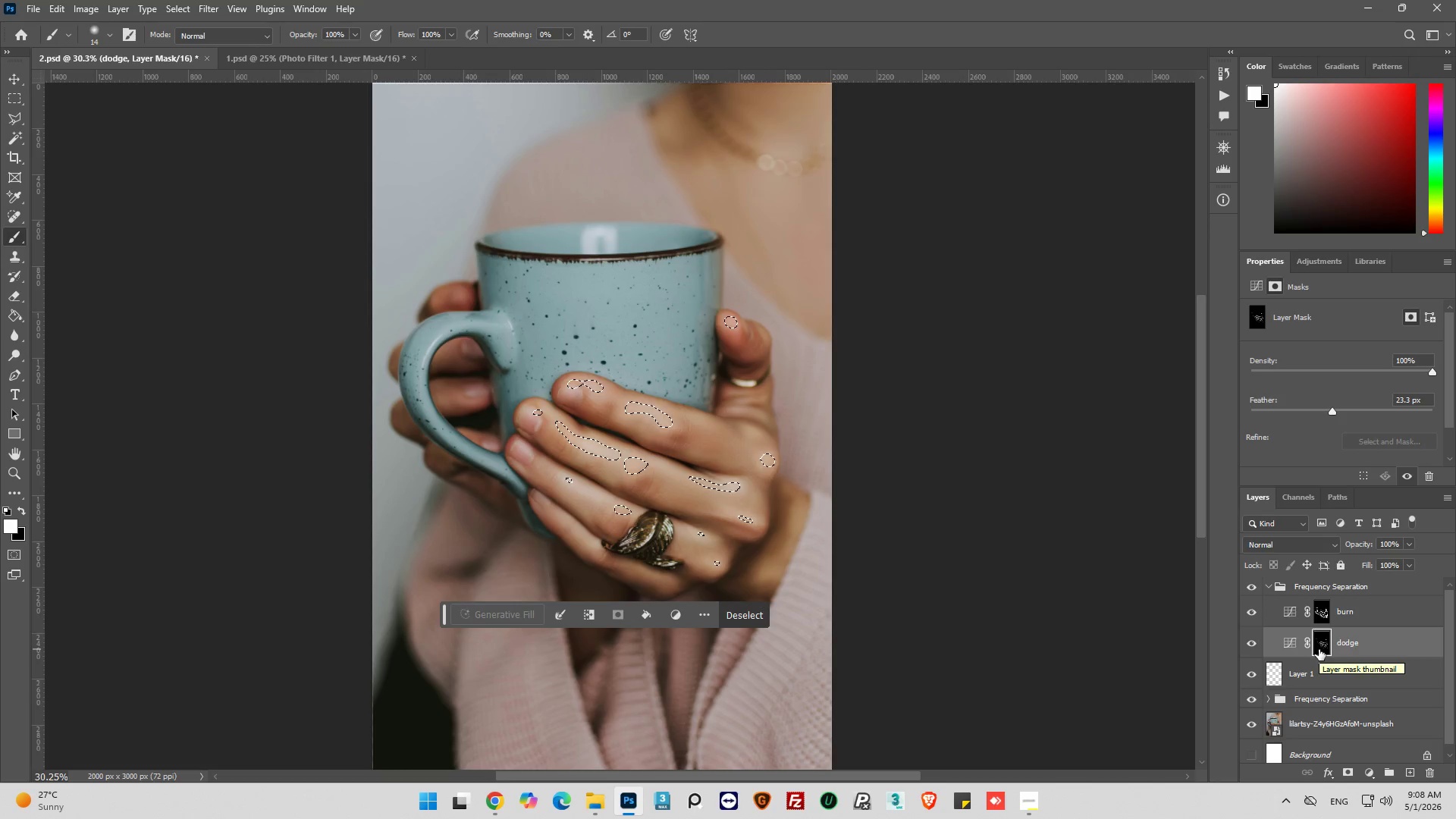 
hold_key(key=ControlLeft, duration=0.91)
left_click([1318, 619])
 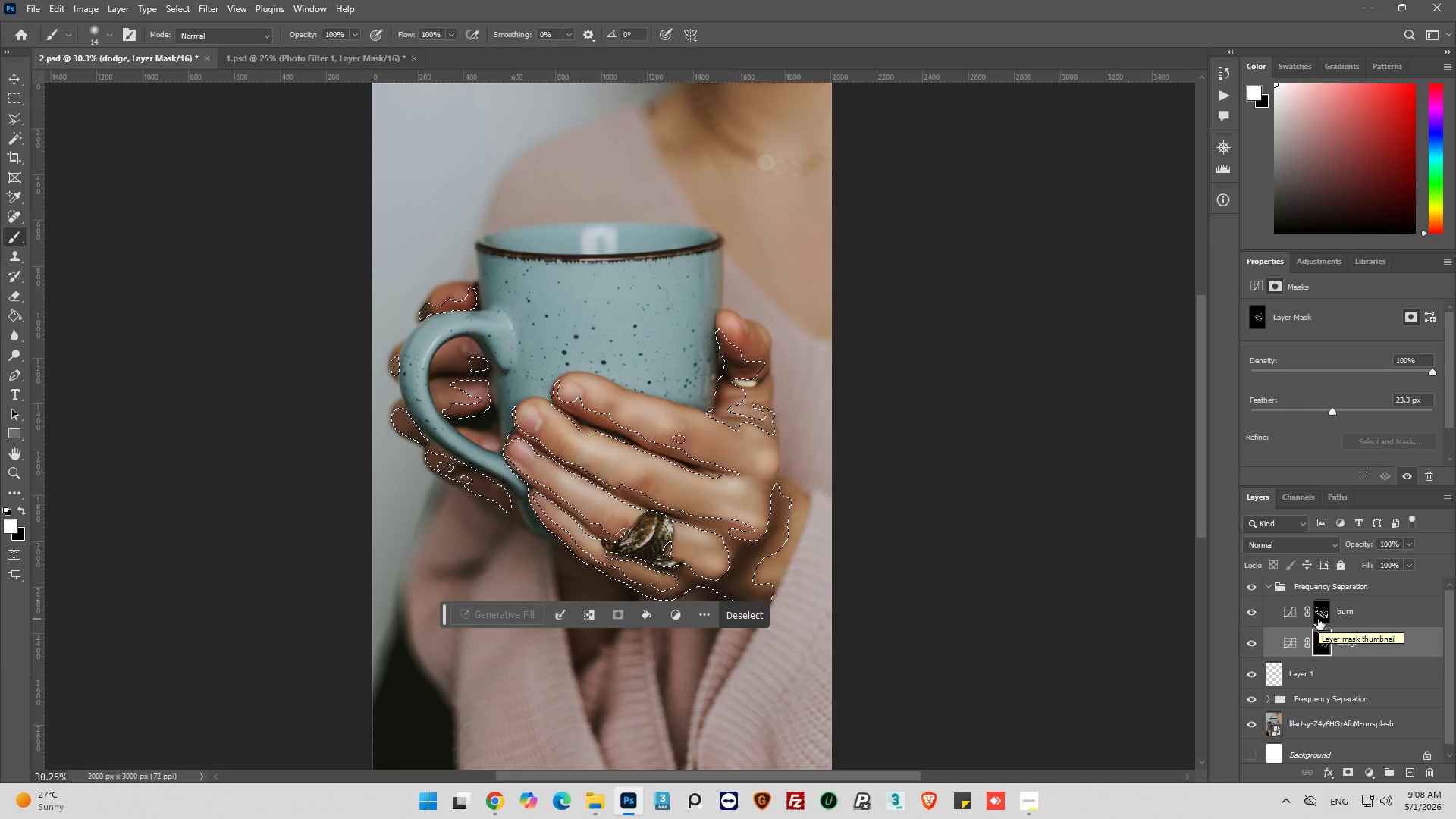 
left_click([1326, 610])
 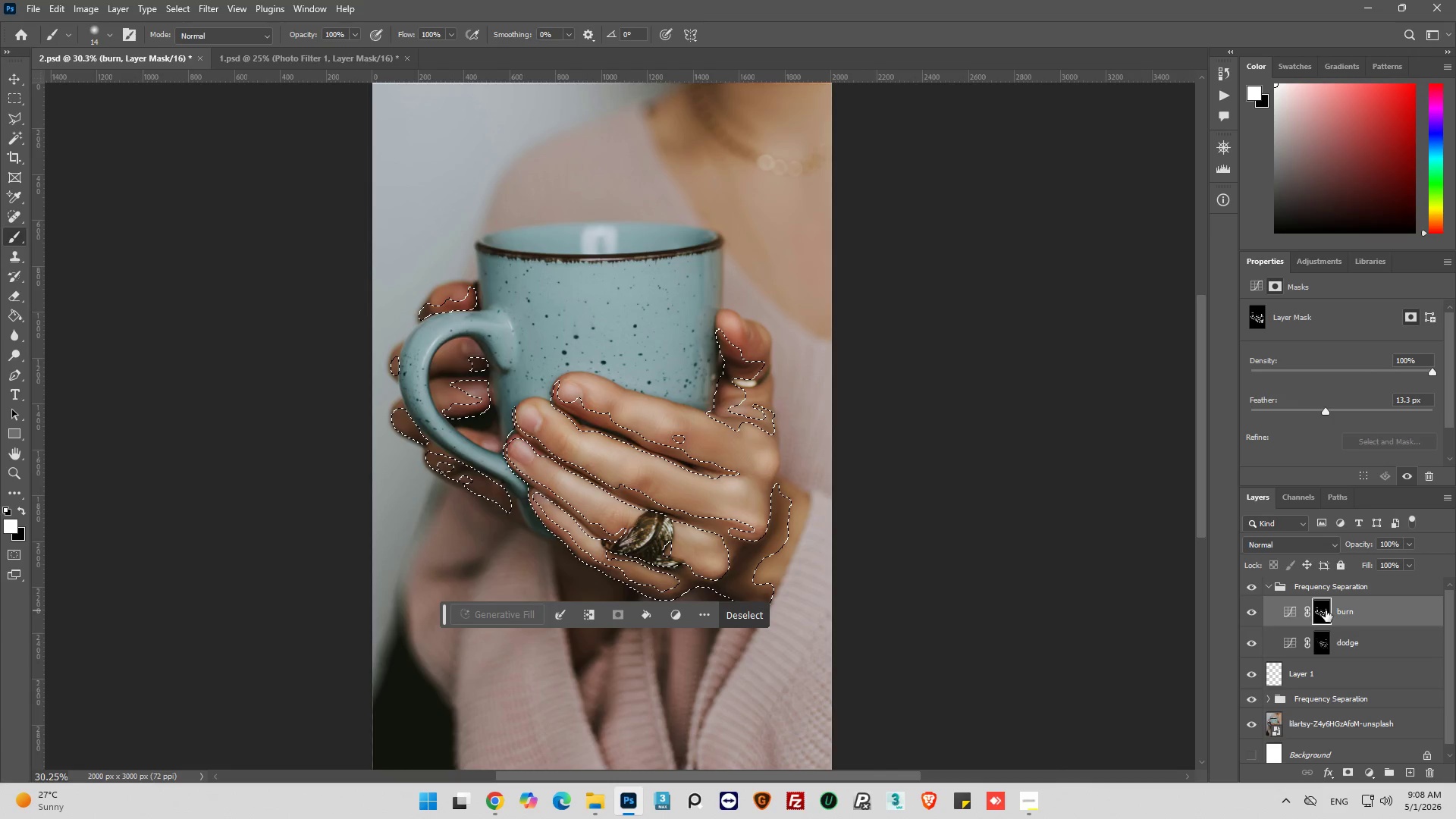 
hold_key(key=ControlLeft, duration=0.45)
 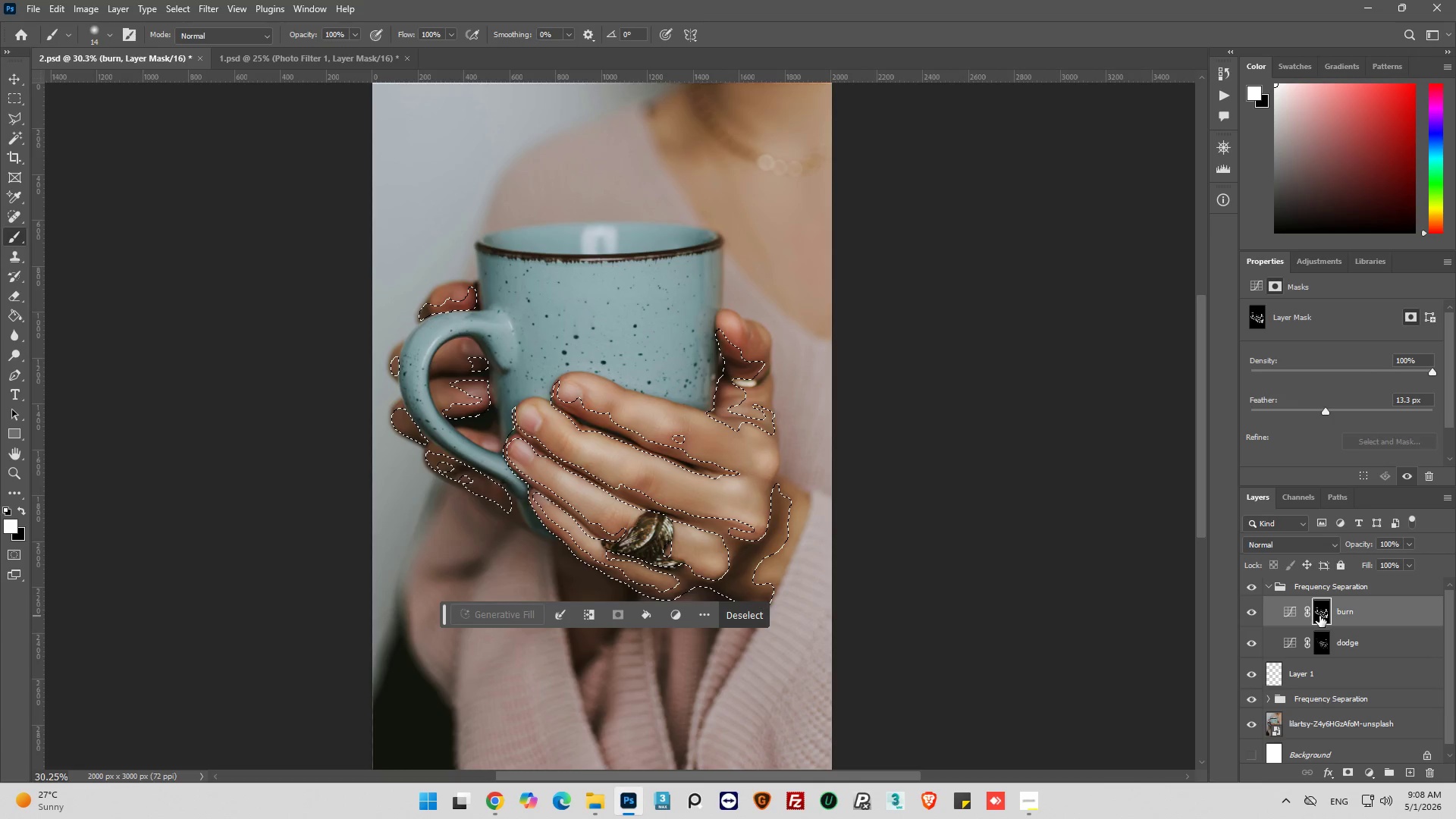 
key(Shift+ShiftLeft)
 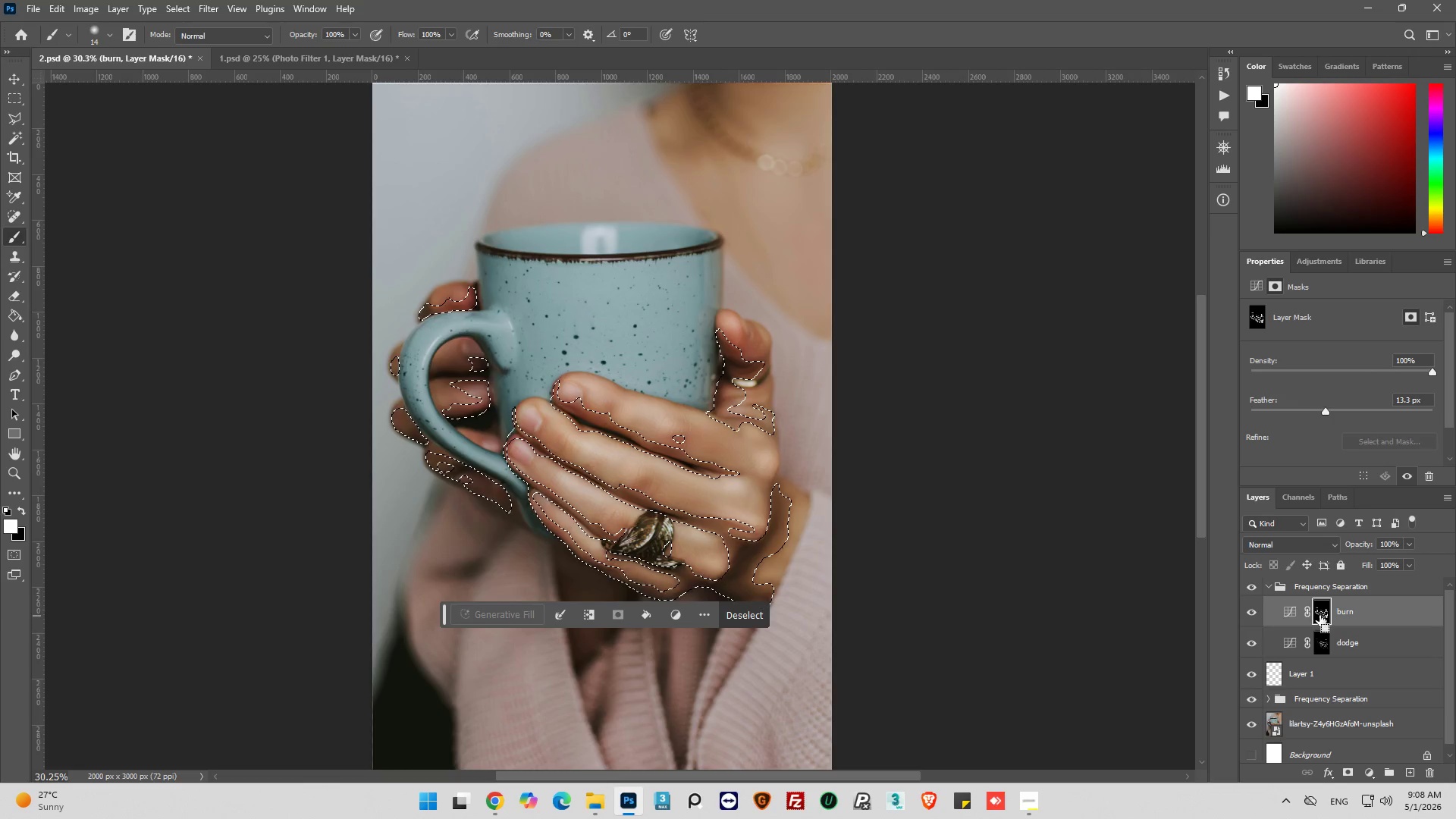 
key(Control+D)
 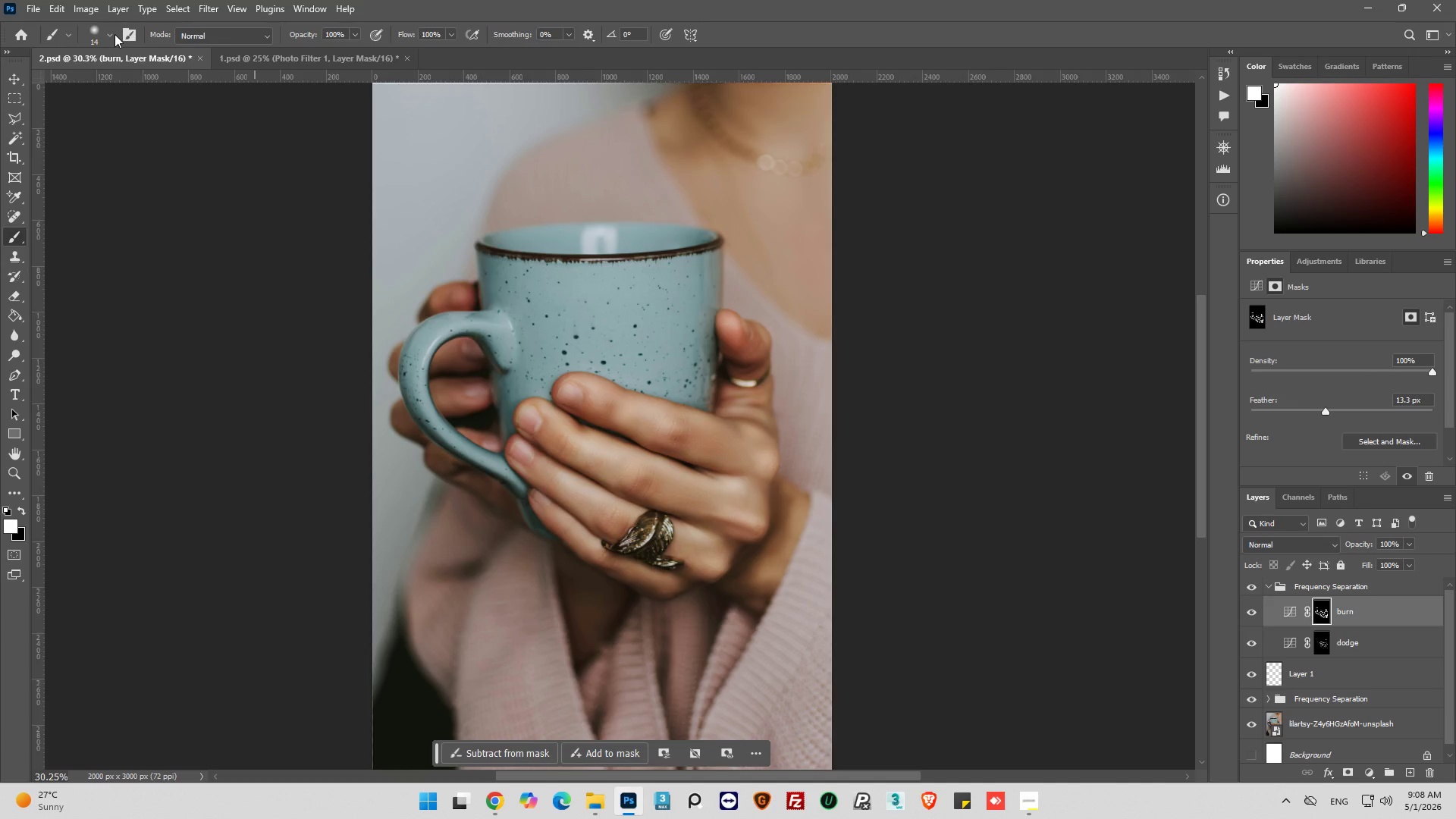 
left_click([108, 42])
 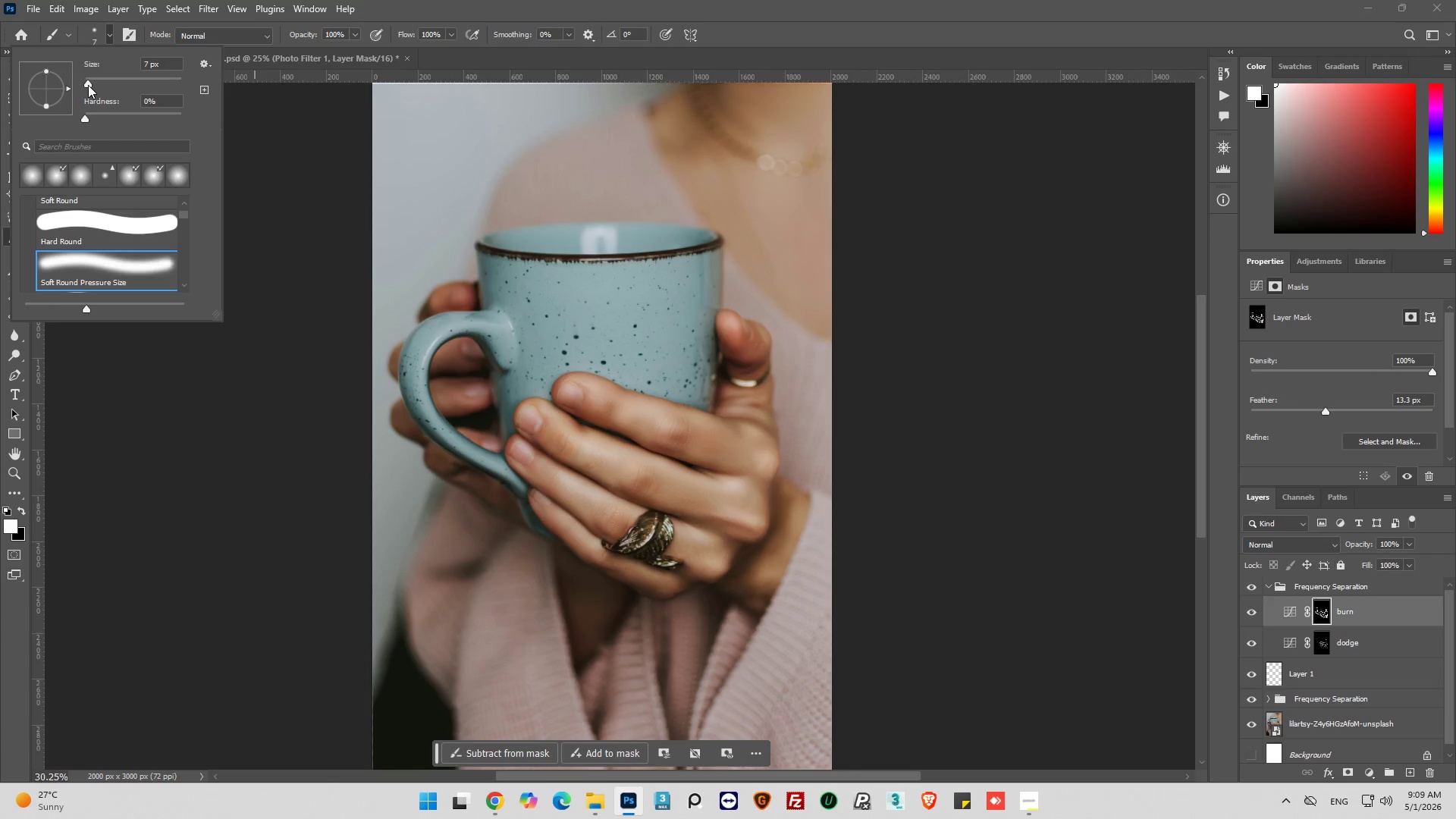 
left_click([119, 467])
 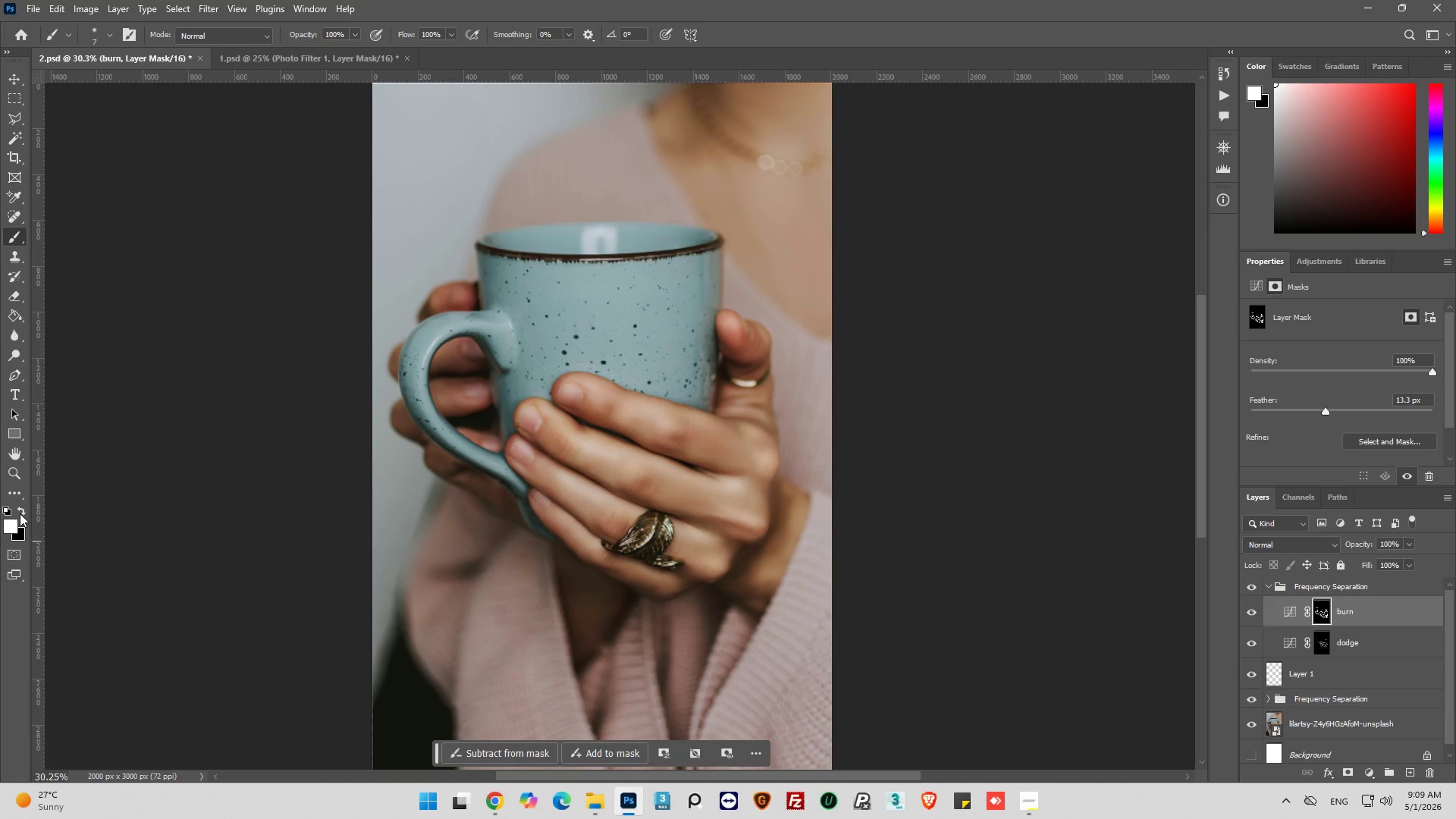 
left_click([20, 513])
 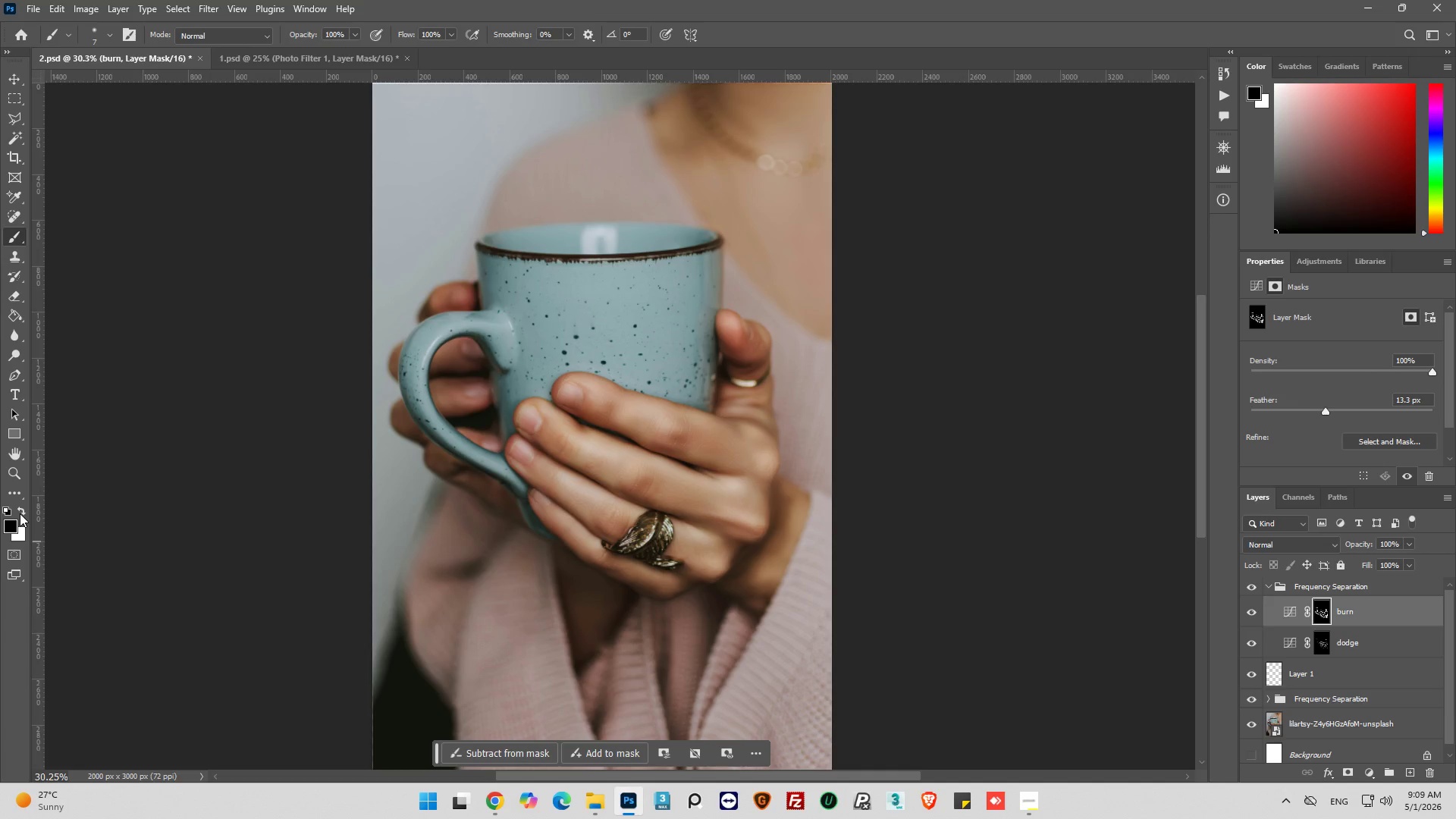 
left_click([20, 513])
 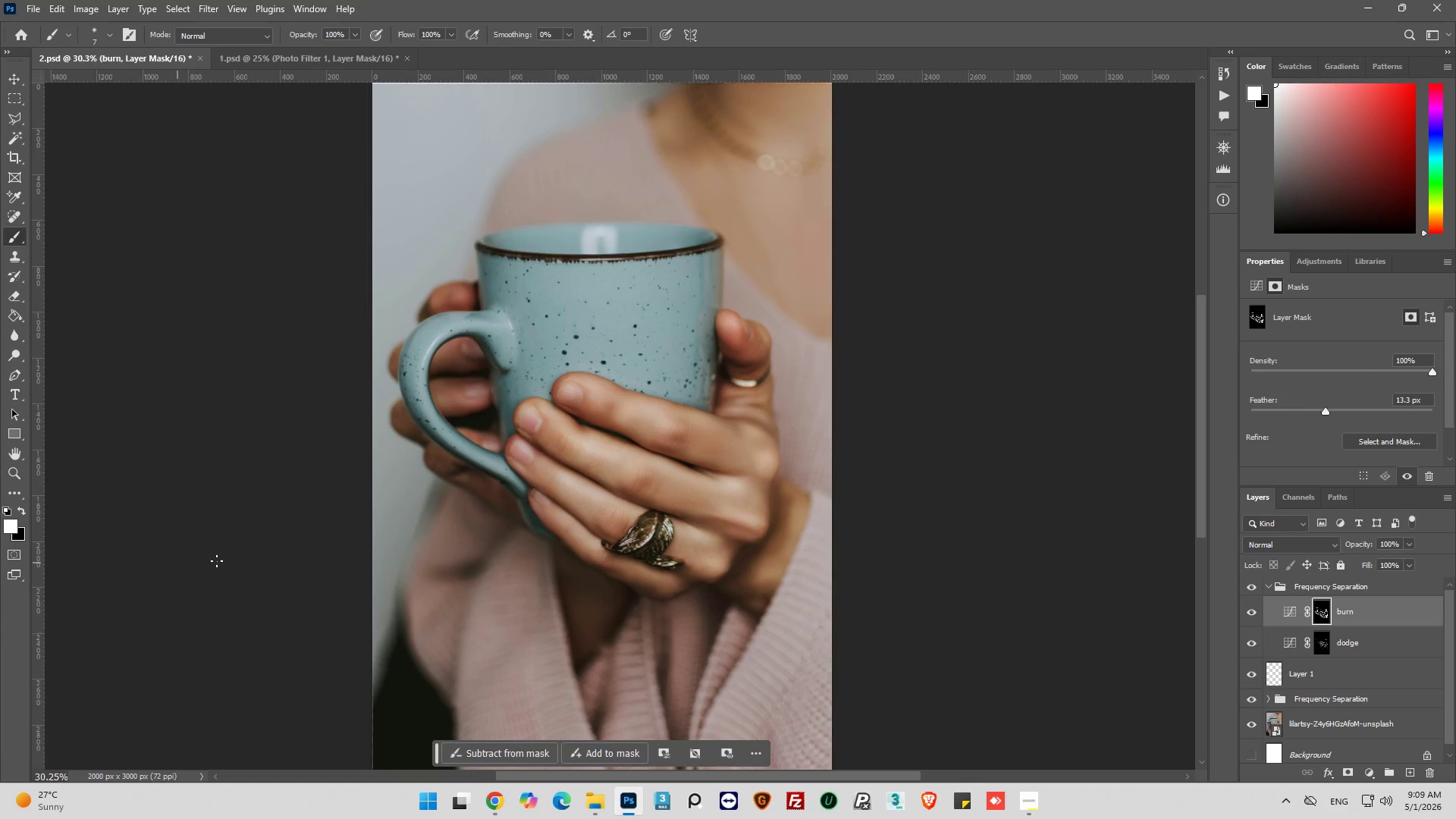 
hold_key(key=AltLeft, duration=0.92)
scroll: coordinate [554, 456], scroll_direction: up, amount: 11.0
 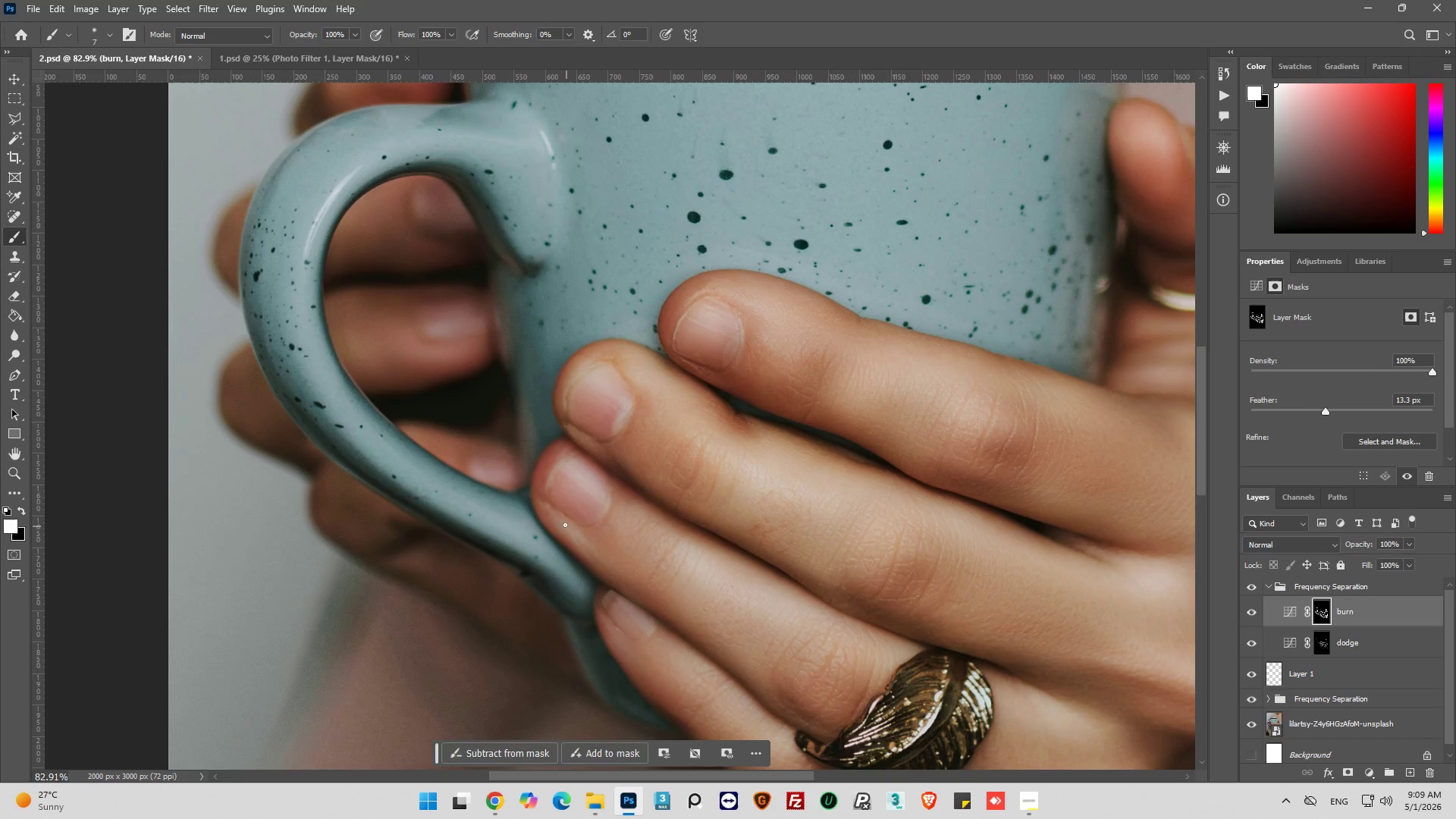 
key(Alt+AltLeft)
 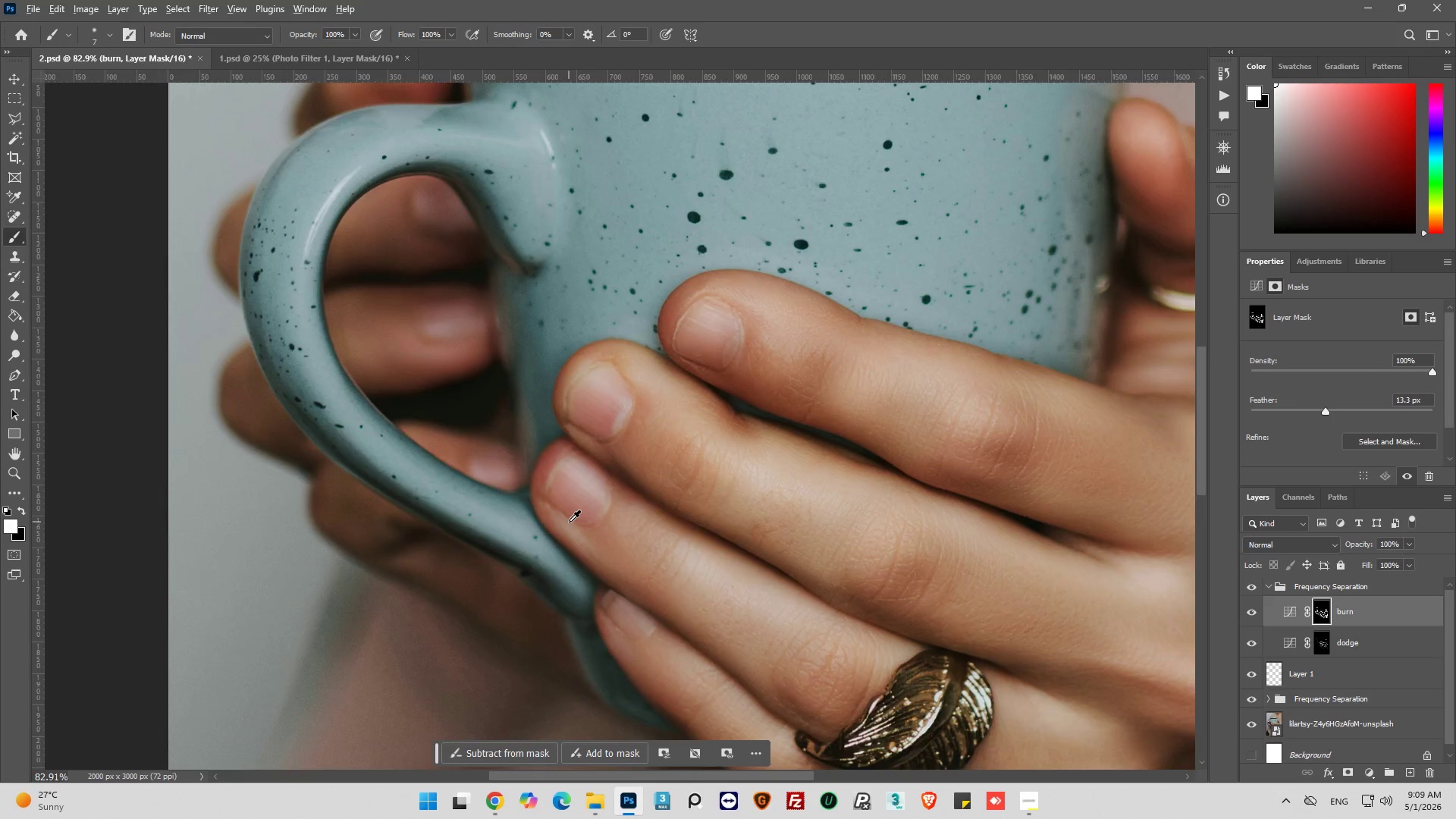 
scroll: coordinate [569, 522], scroll_direction: up, amount: 4.0
 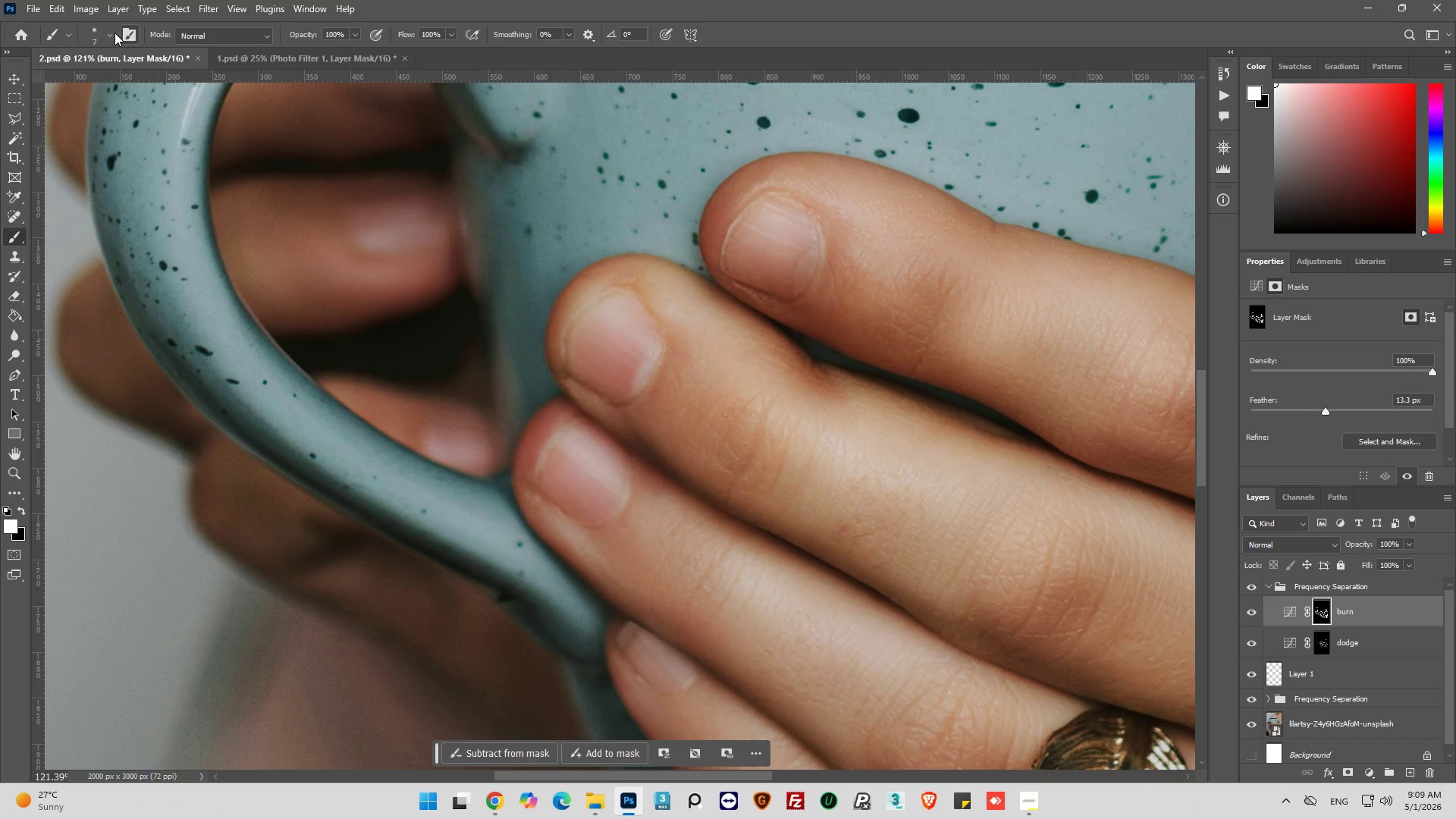 
left_click([111, 34])
 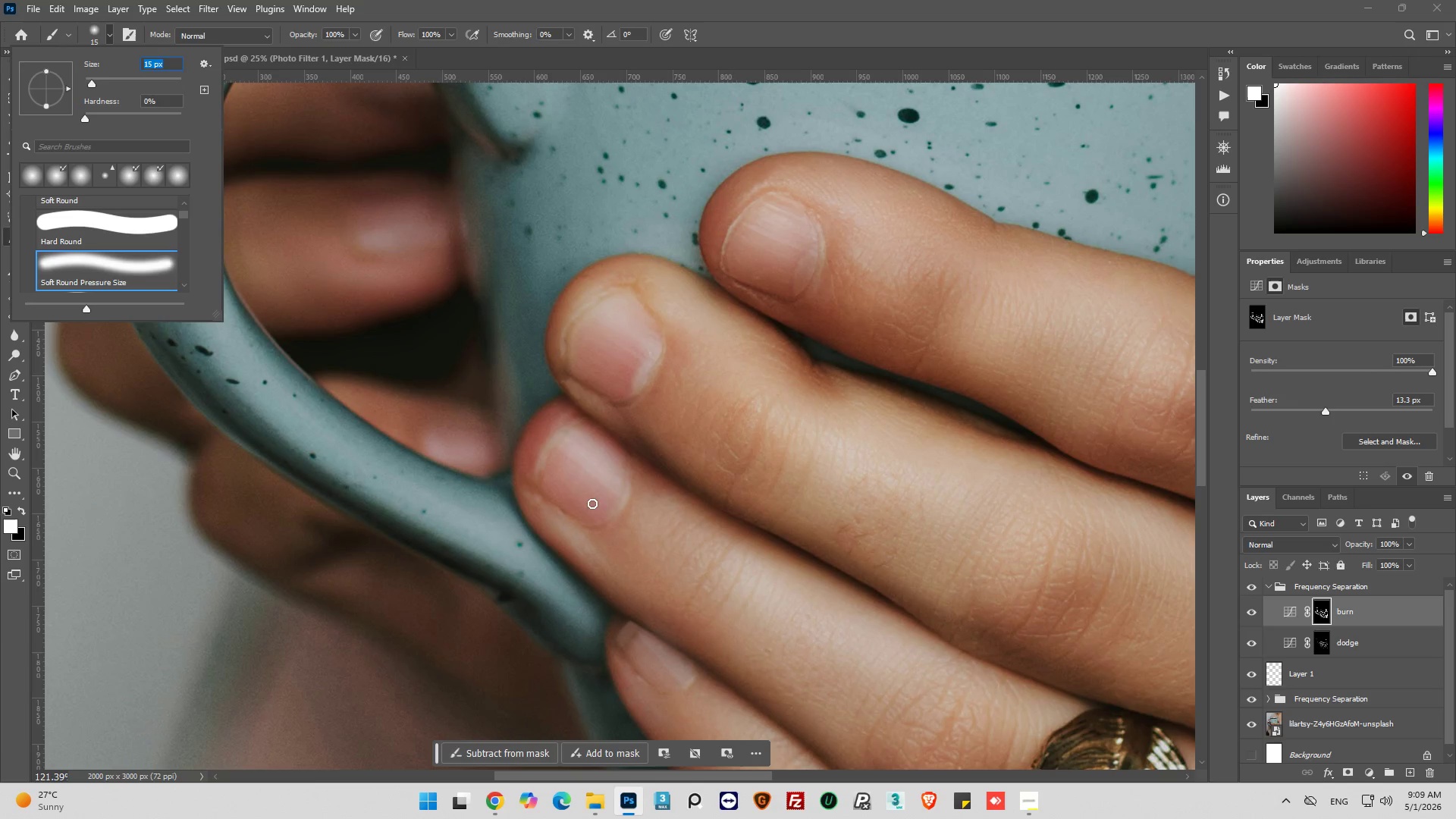 
left_click_drag(start_coordinate=[536, 484], to_coordinate=[567, 512])
 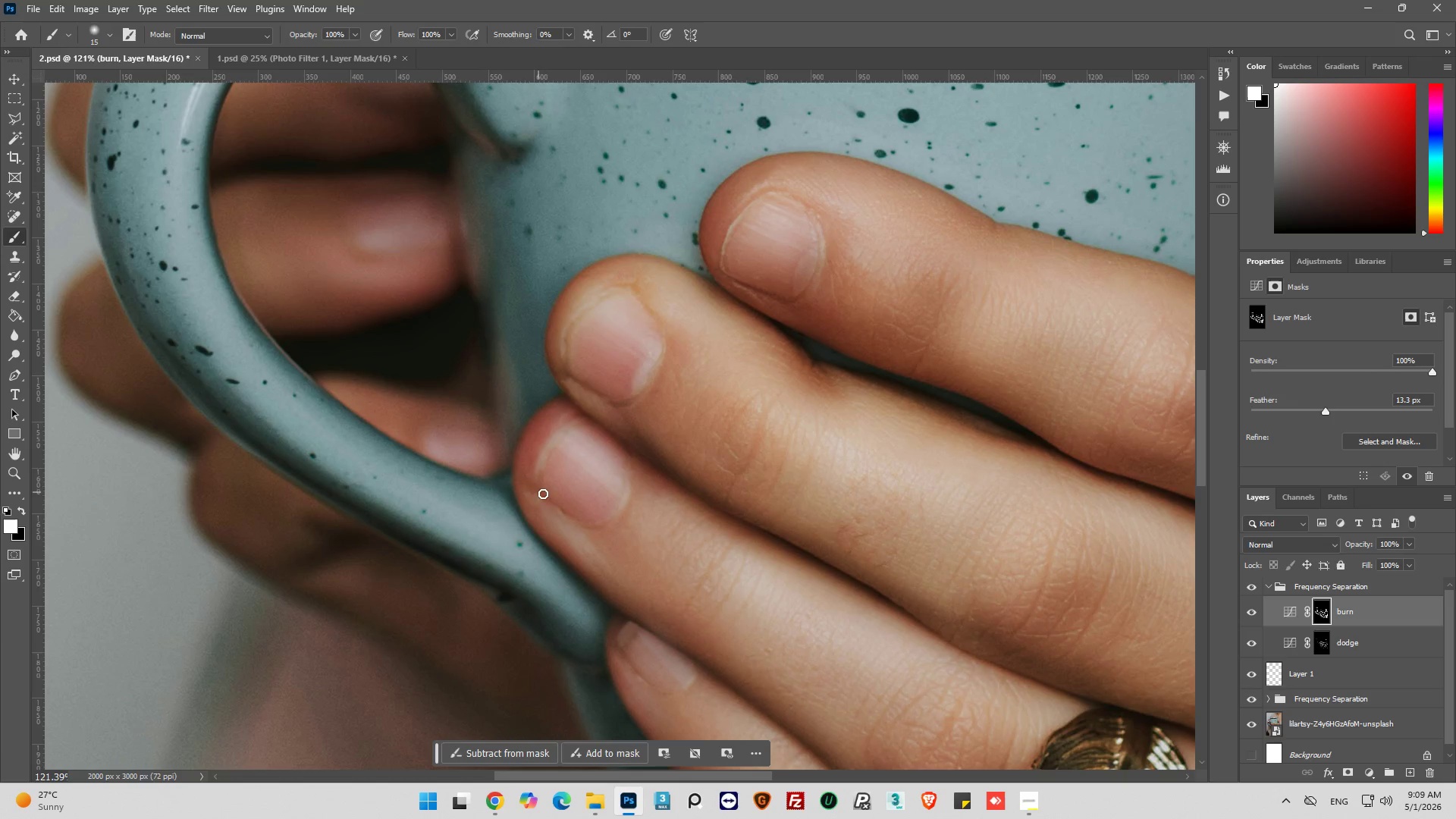 
left_click_drag(start_coordinate=[549, 498], to_coordinate=[551, 503])
 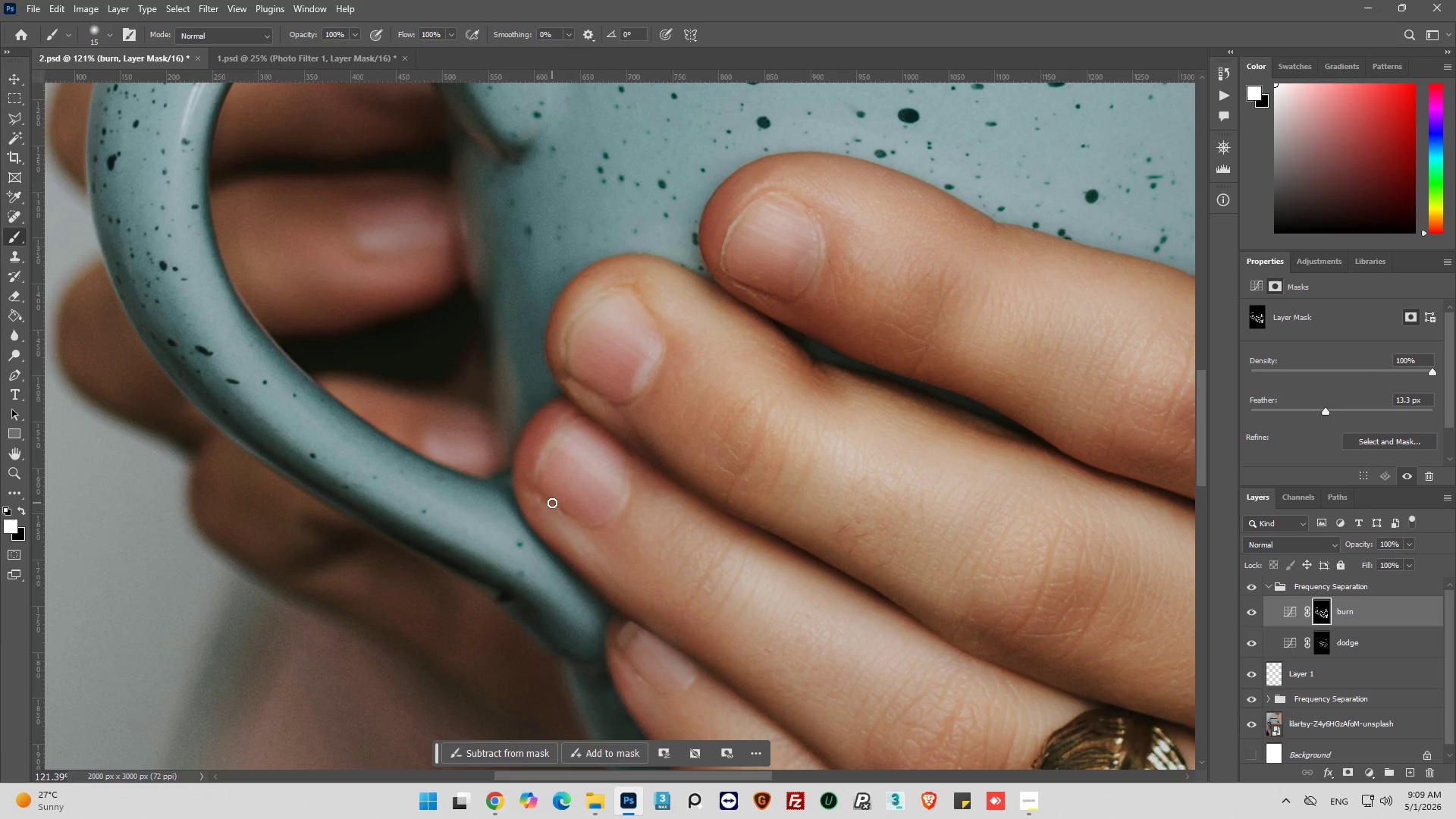 
left_click_drag(start_coordinate=[552, 503], to_coordinate=[607, 526])
 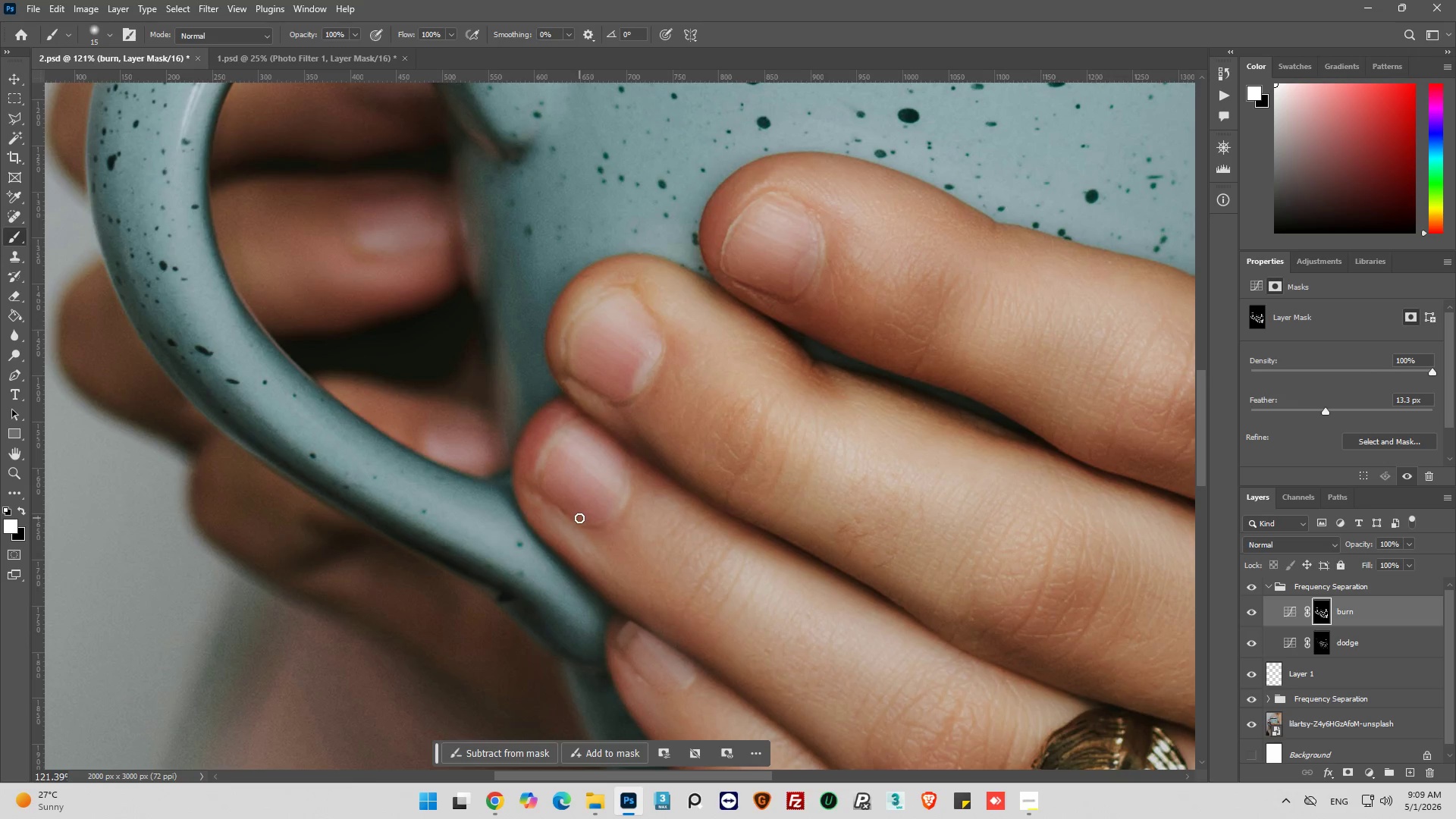 
left_click_drag(start_coordinate=[579, 518], to_coordinate=[585, 517])
 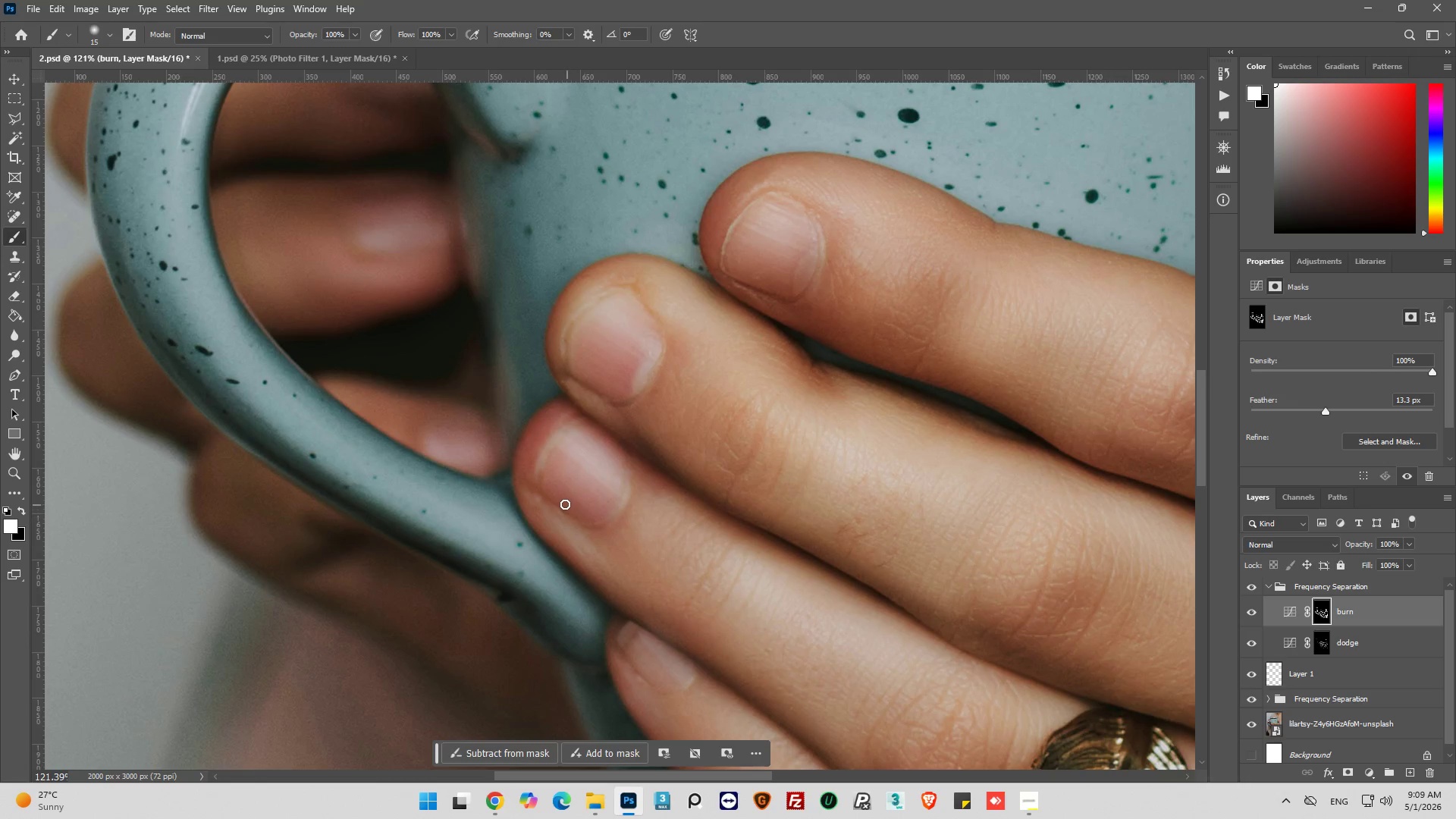 
left_click_drag(start_coordinate=[565, 504], to_coordinate=[588, 521])
 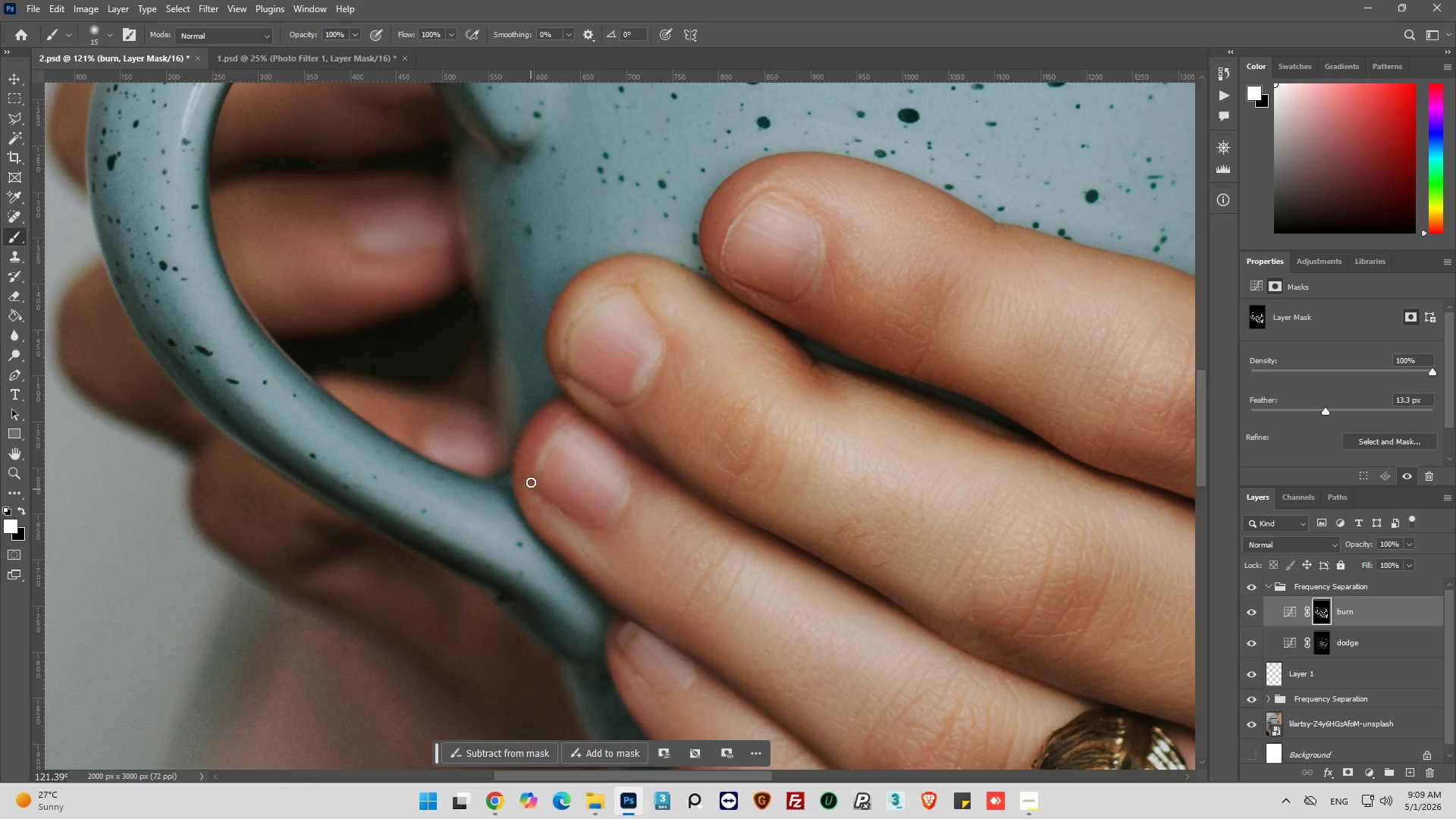 
left_click_drag(start_coordinate=[531, 478], to_coordinate=[550, 428])
 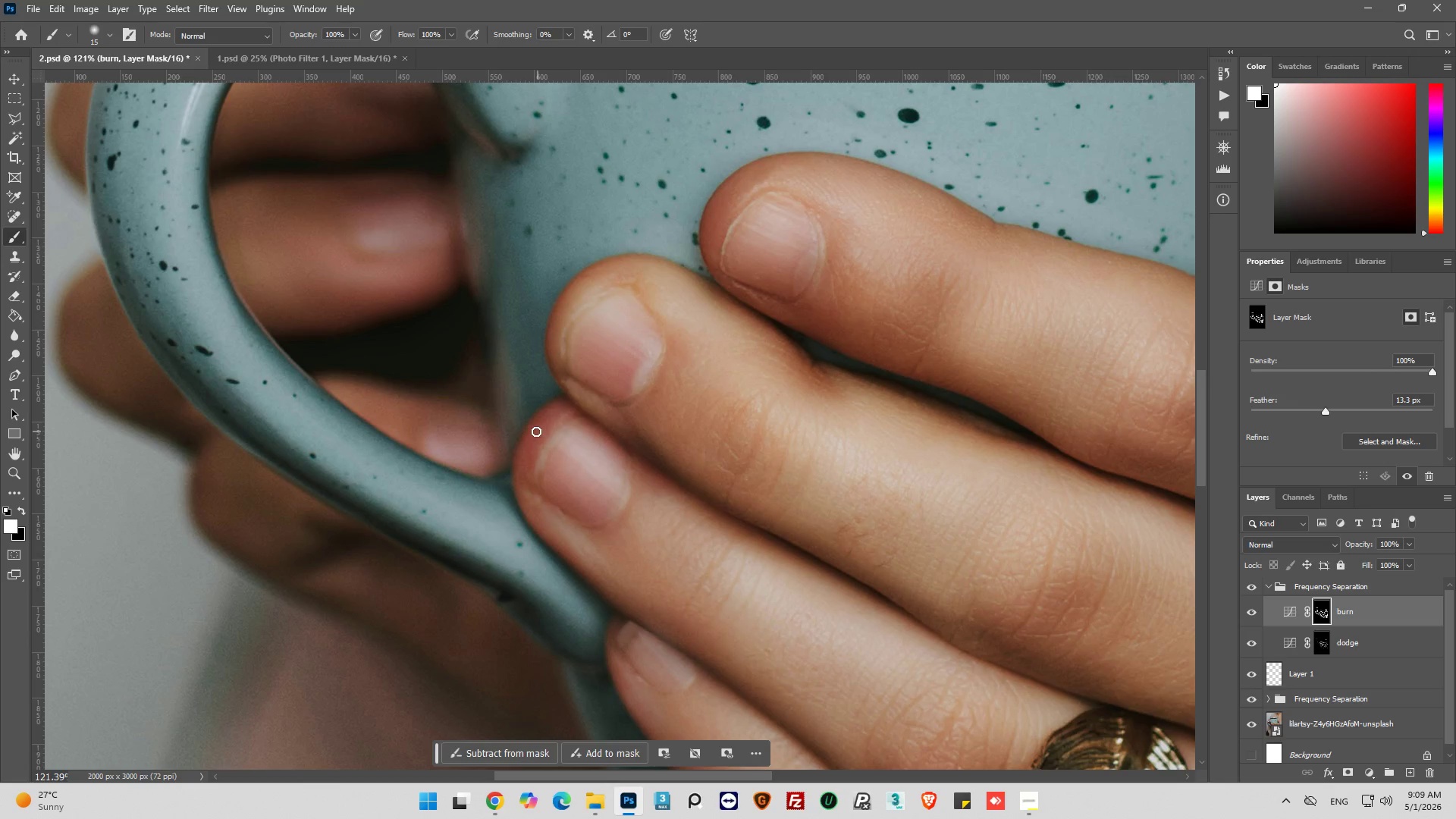 
left_click_drag(start_coordinate=[535, 432], to_coordinate=[518, 485])
 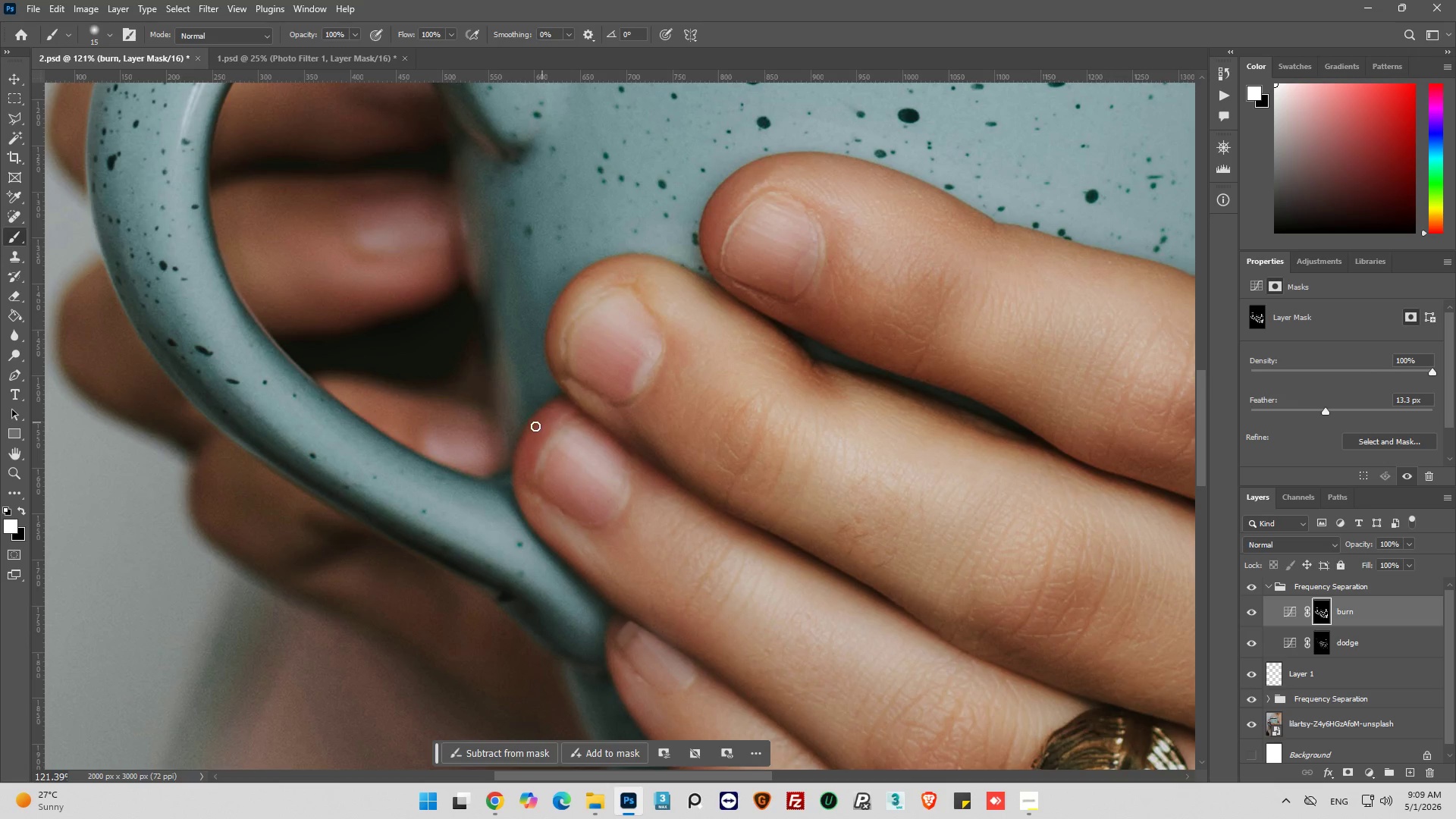 
left_click_drag(start_coordinate=[532, 428], to_coordinate=[553, 401])
 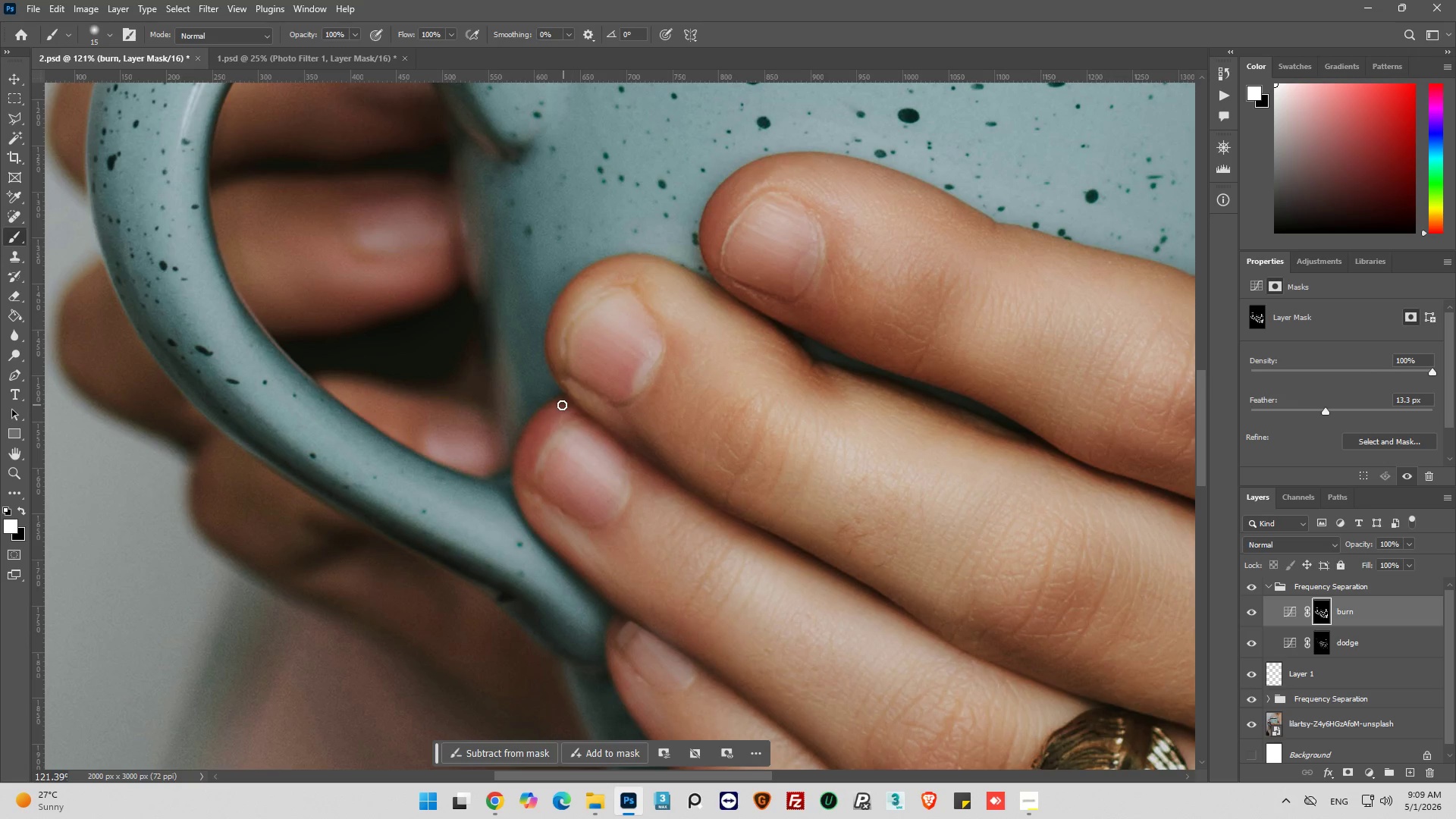 
left_click_drag(start_coordinate=[557, 406], to_coordinate=[502, 464])
 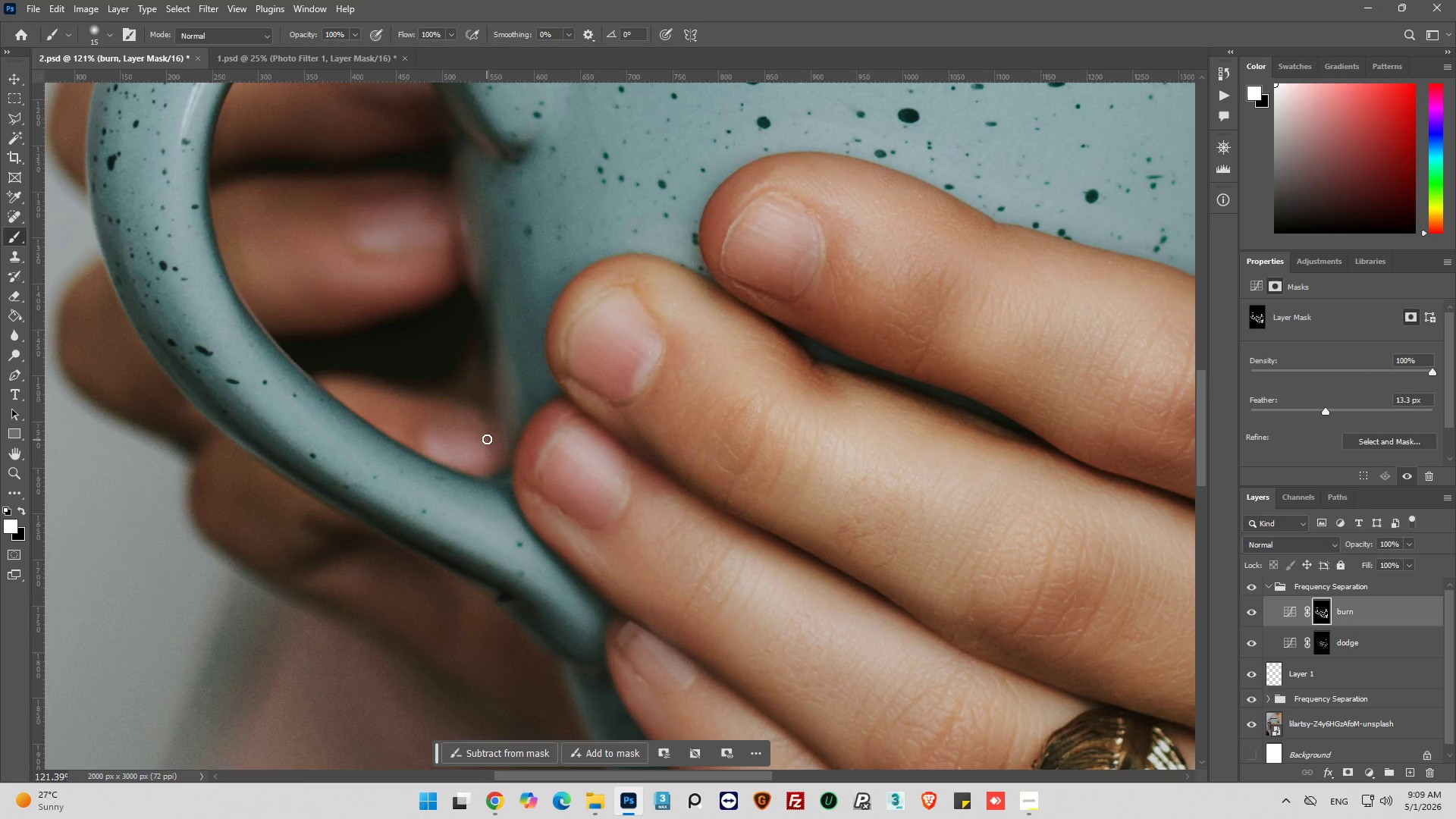 
left_click_drag(start_coordinate=[487, 438], to_coordinate=[484, 472])
 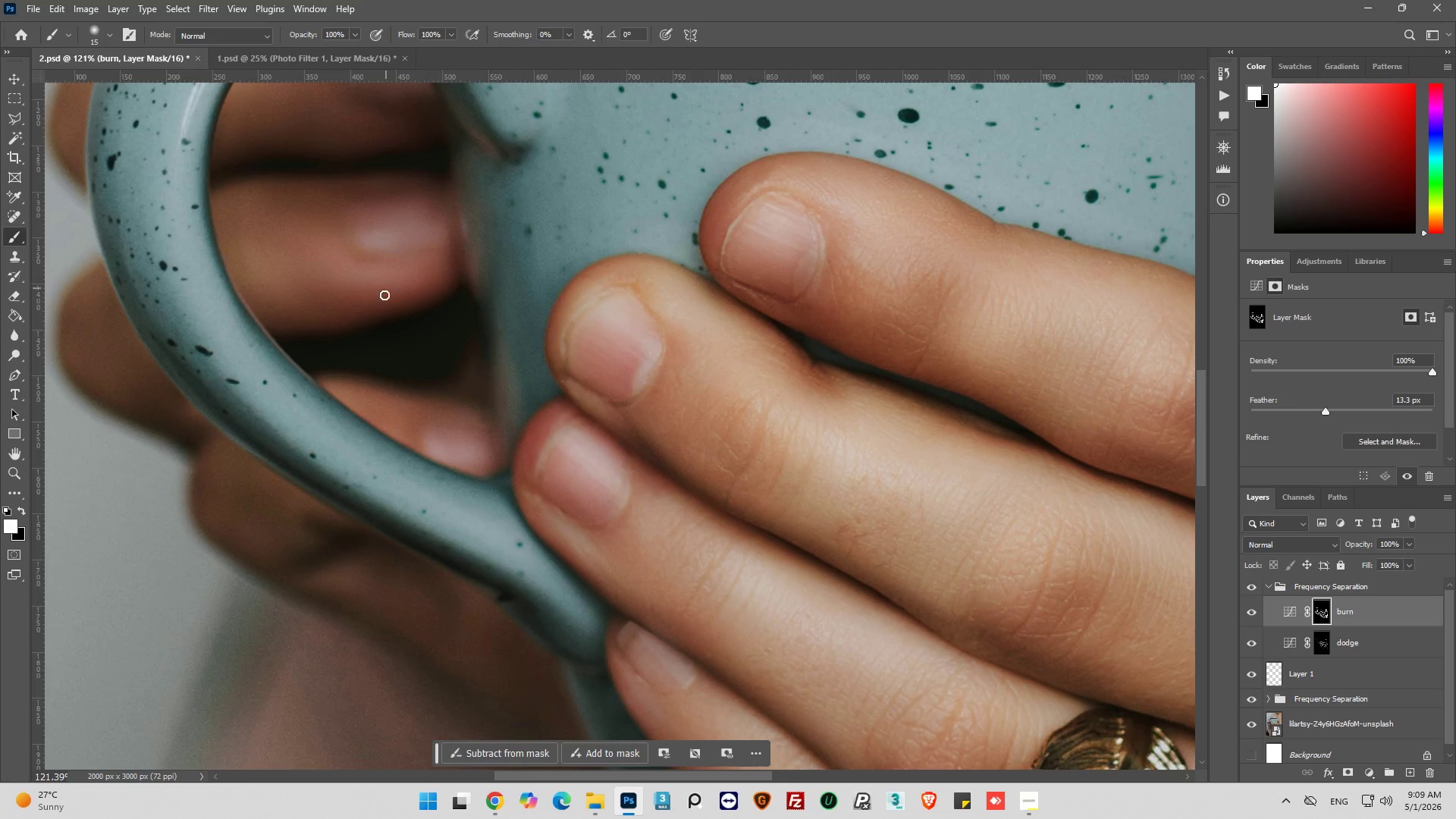 
left_click_drag(start_coordinate=[374, 307], to_coordinate=[428, 298])
 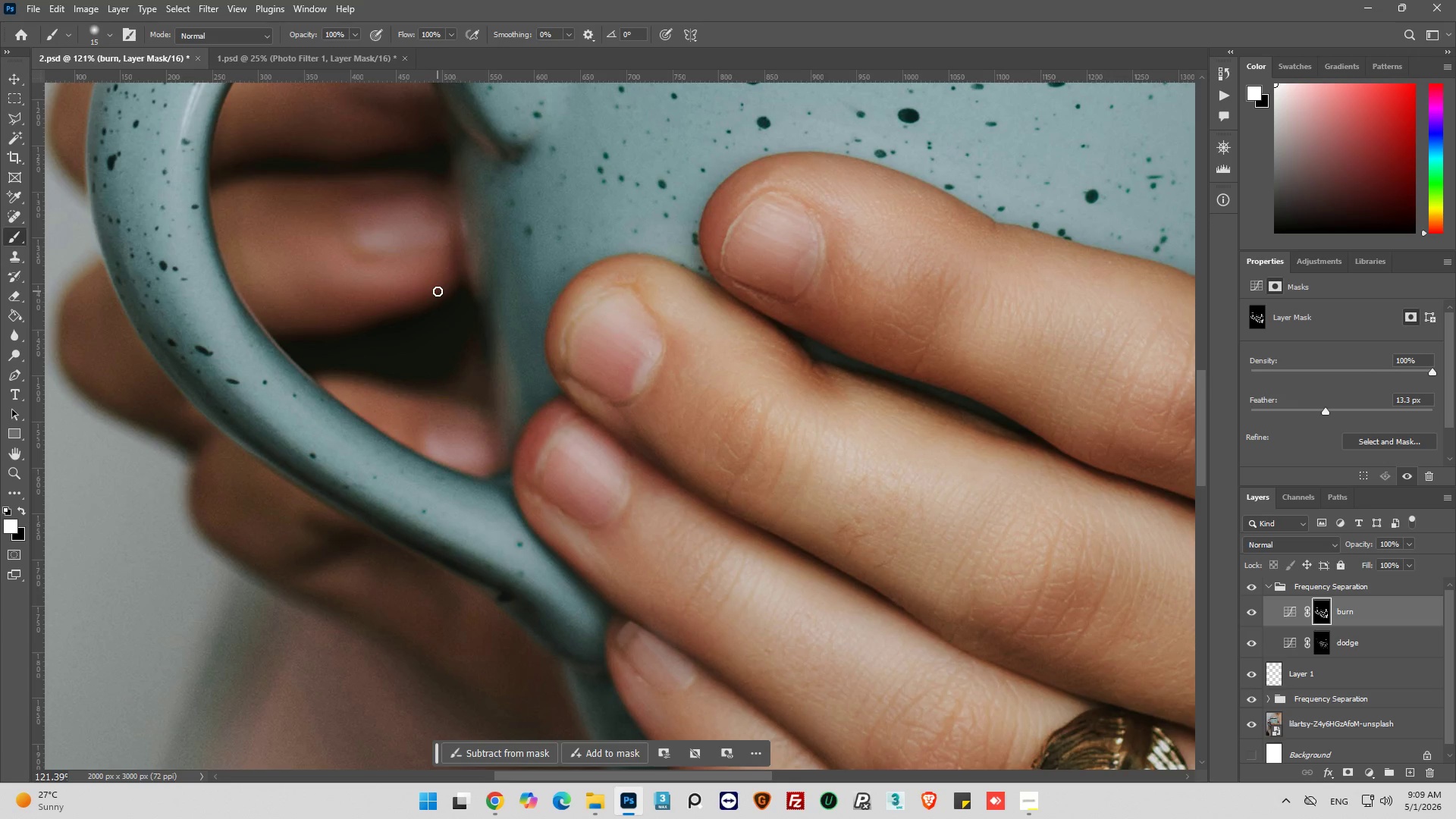 
left_click_drag(start_coordinate=[435, 291], to_coordinate=[312, 303])
 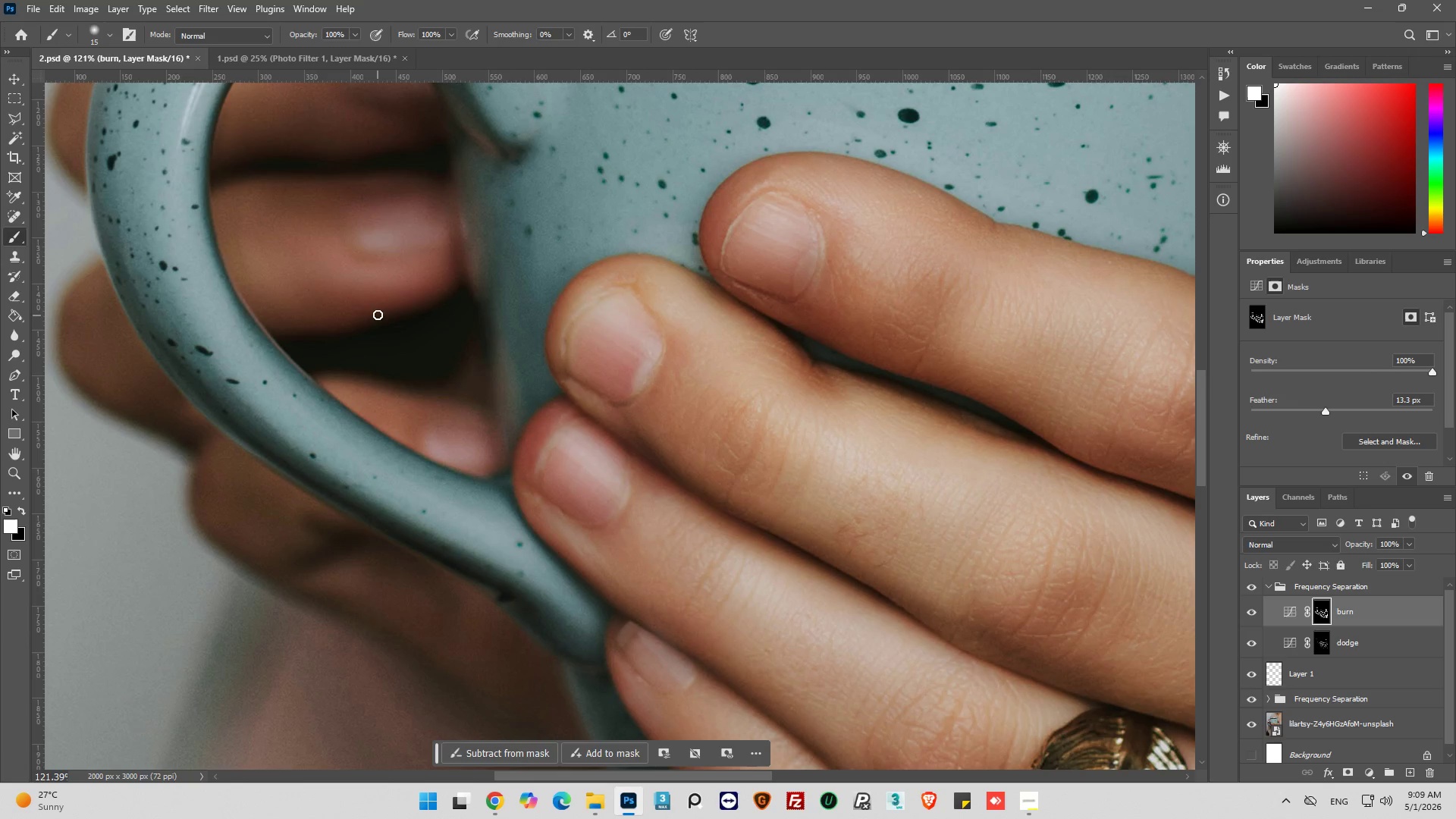 
left_click_drag(start_coordinate=[374, 314], to_coordinate=[287, 301])
 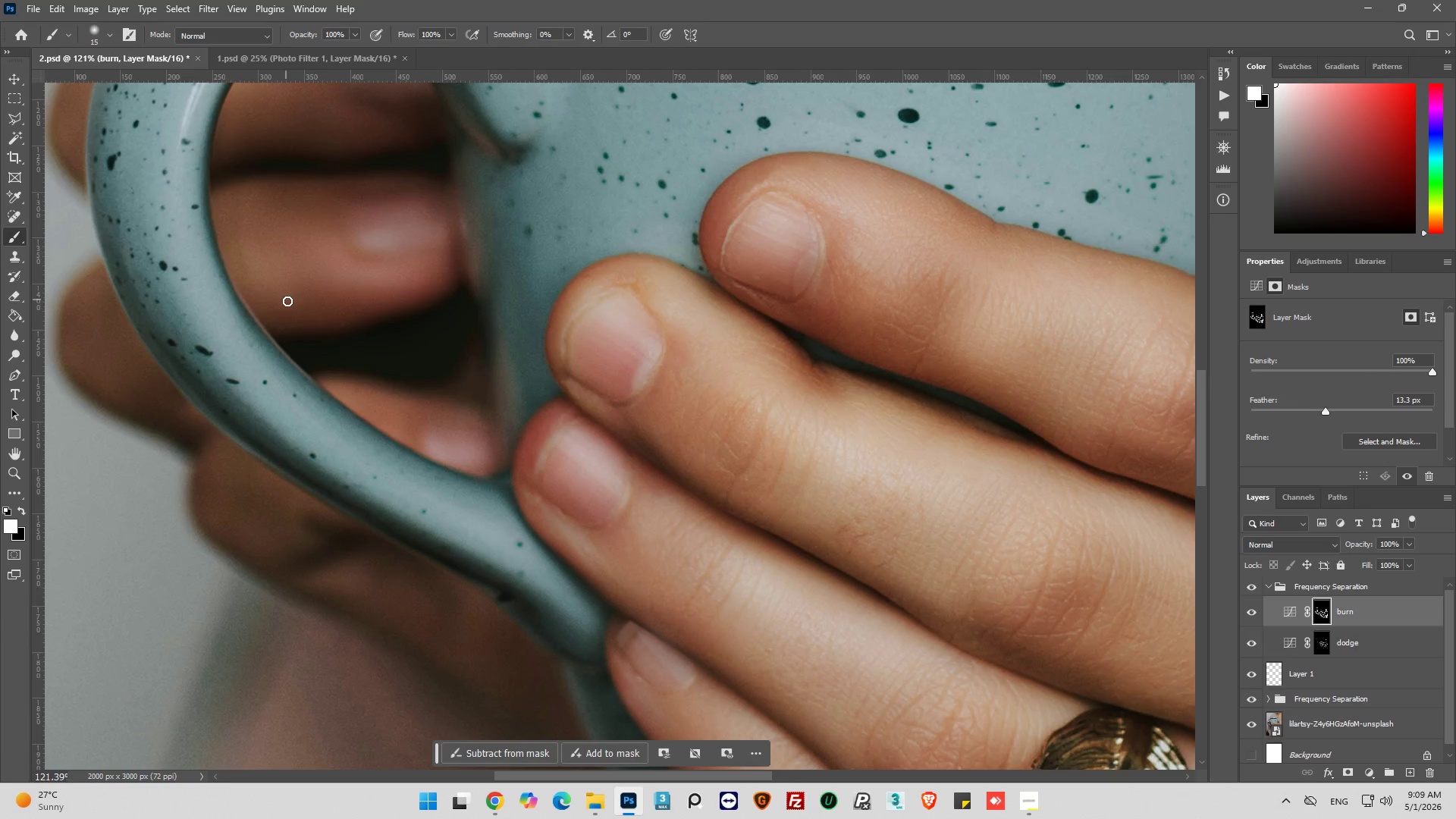 
left_click_drag(start_coordinate=[286, 300], to_coordinate=[329, 322])
 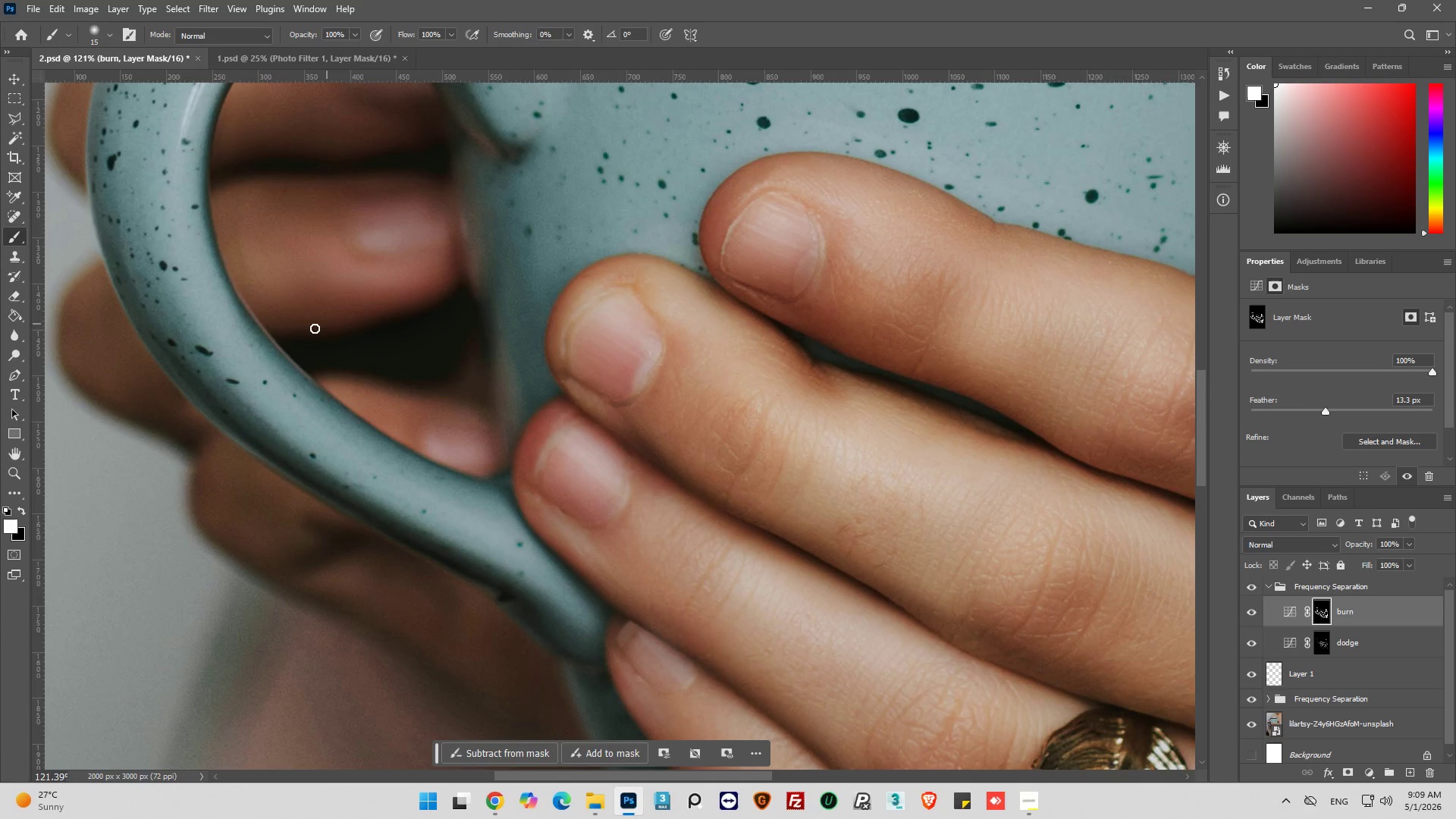 
left_click_drag(start_coordinate=[315, 328], to_coordinate=[288, 333])
 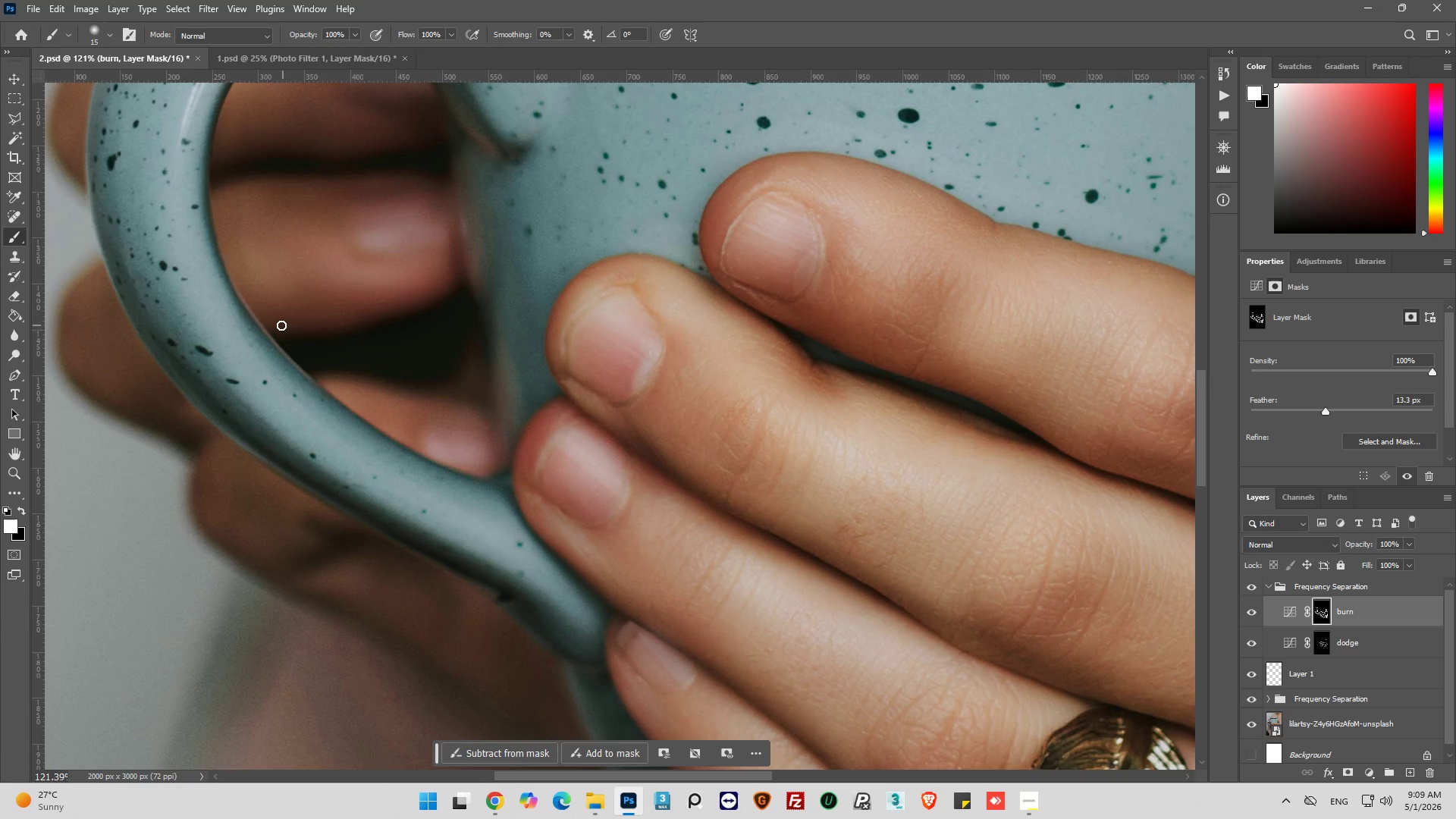 
triple_click([281, 325])
 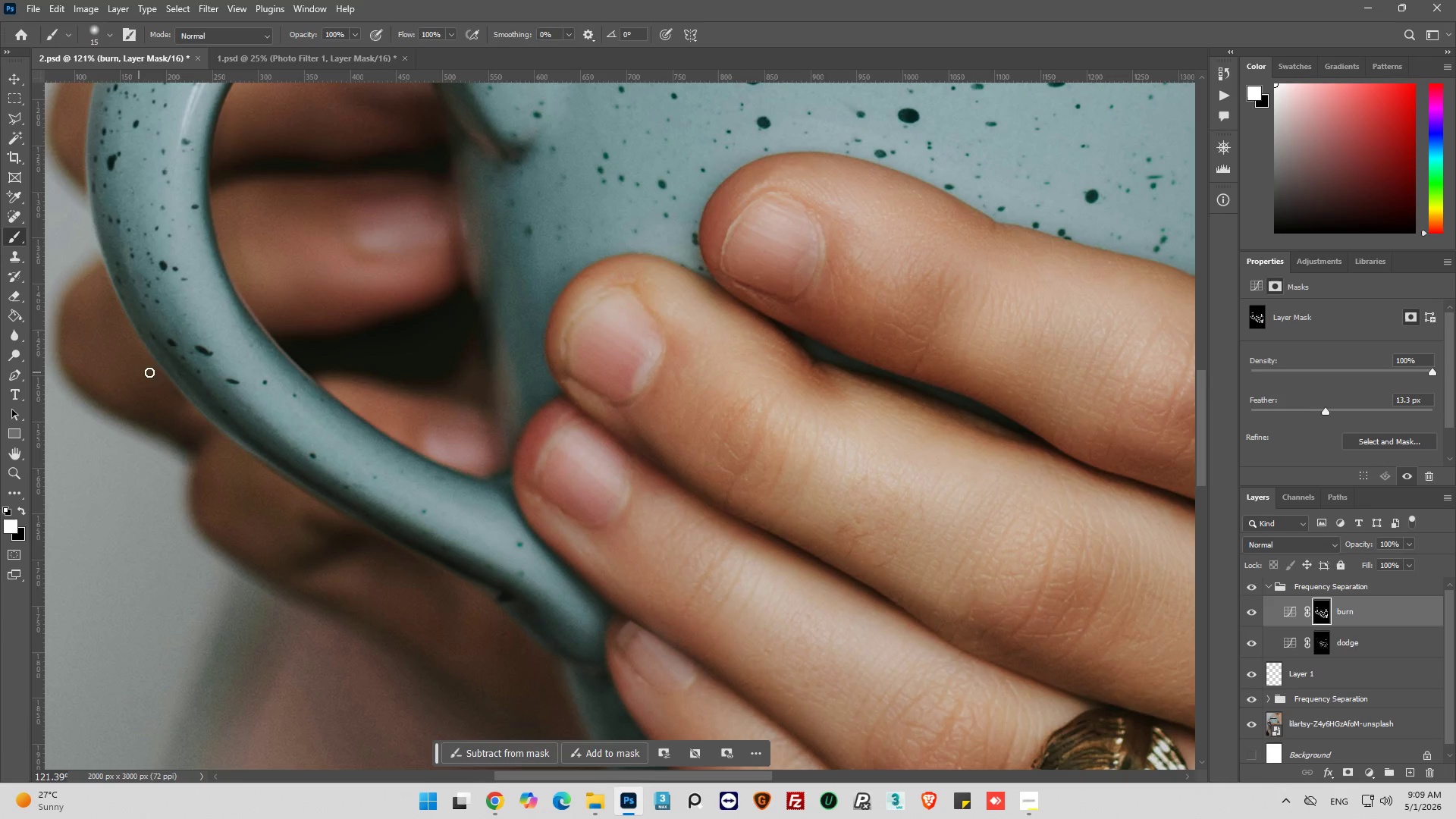 
left_click_drag(start_coordinate=[164, 383], to_coordinate=[123, 402])
 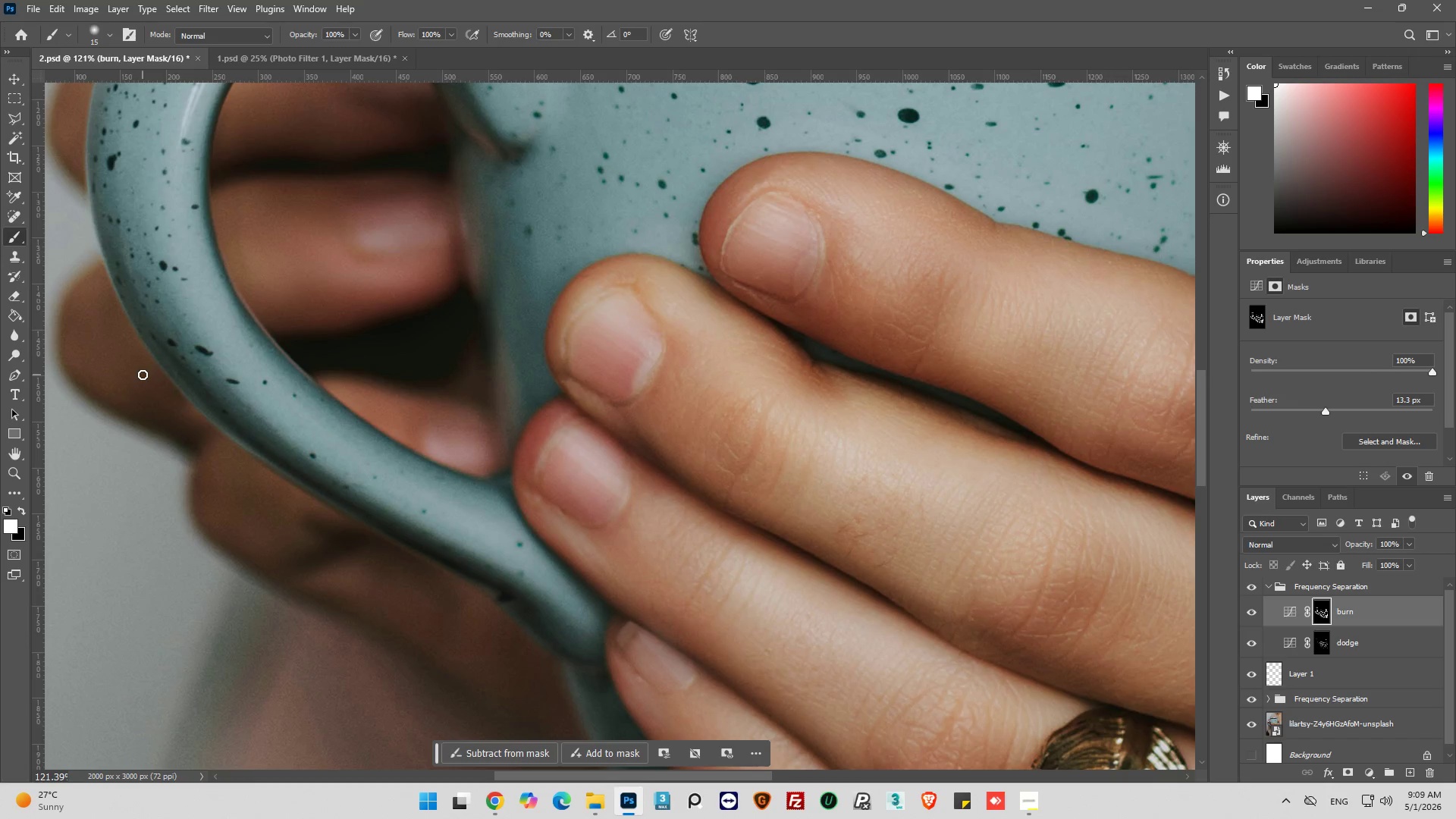 
left_click_drag(start_coordinate=[143, 375], to_coordinate=[184, 444])
 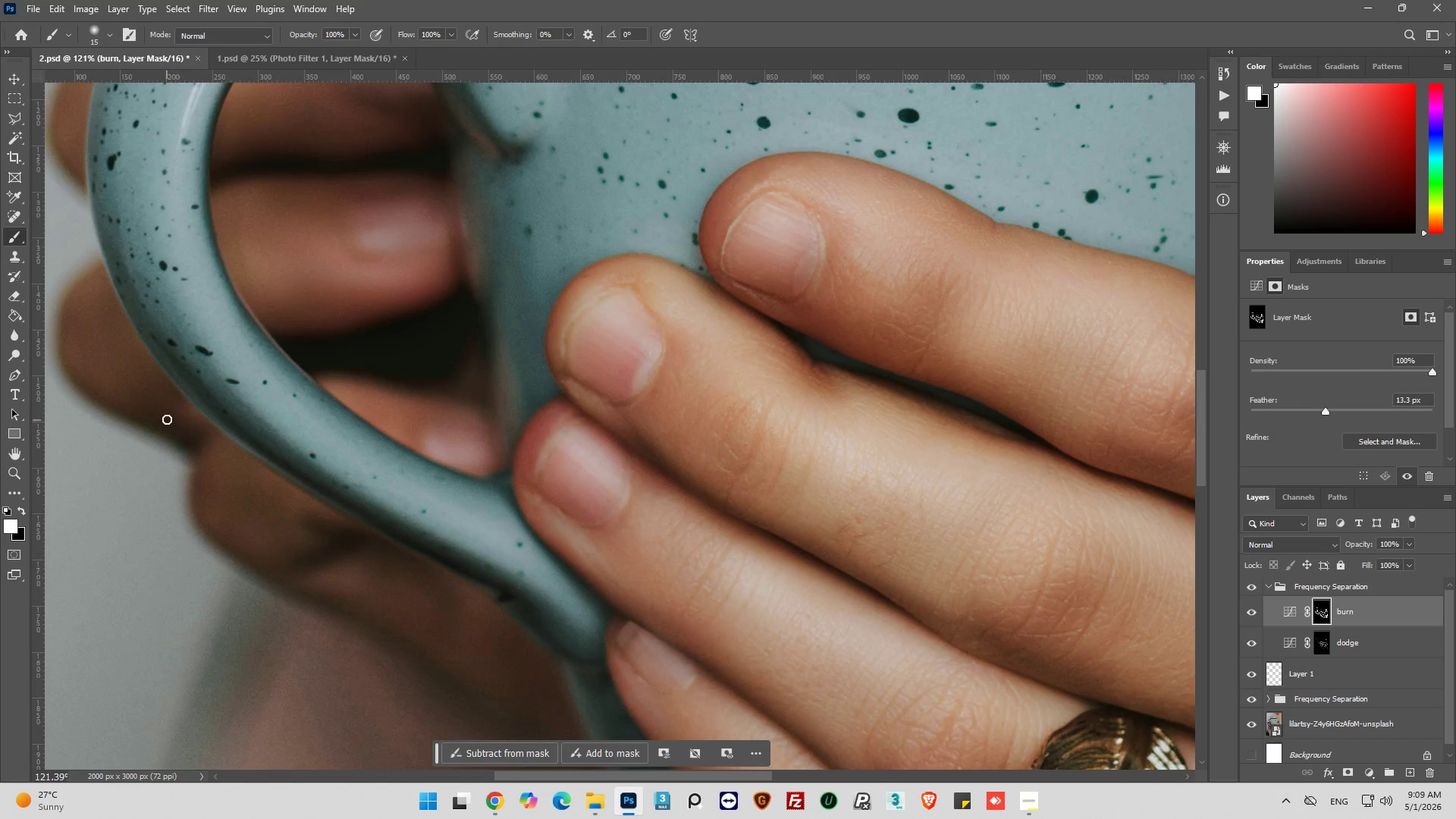 
left_click_drag(start_coordinate=[167, 420], to_coordinate=[196, 427])
 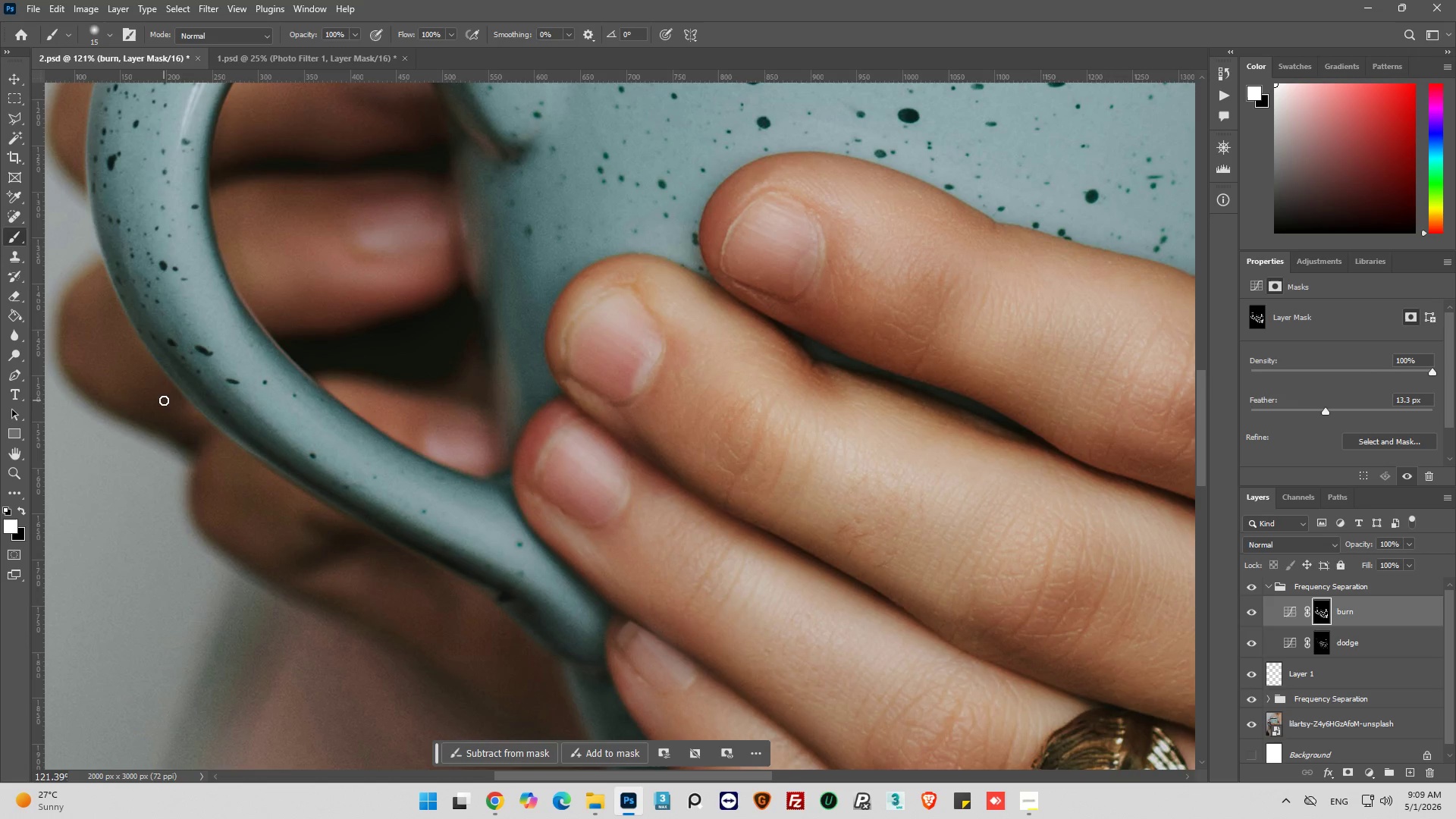 
left_click_drag(start_coordinate=[168, 400], to_coordinate=[196, 415])
 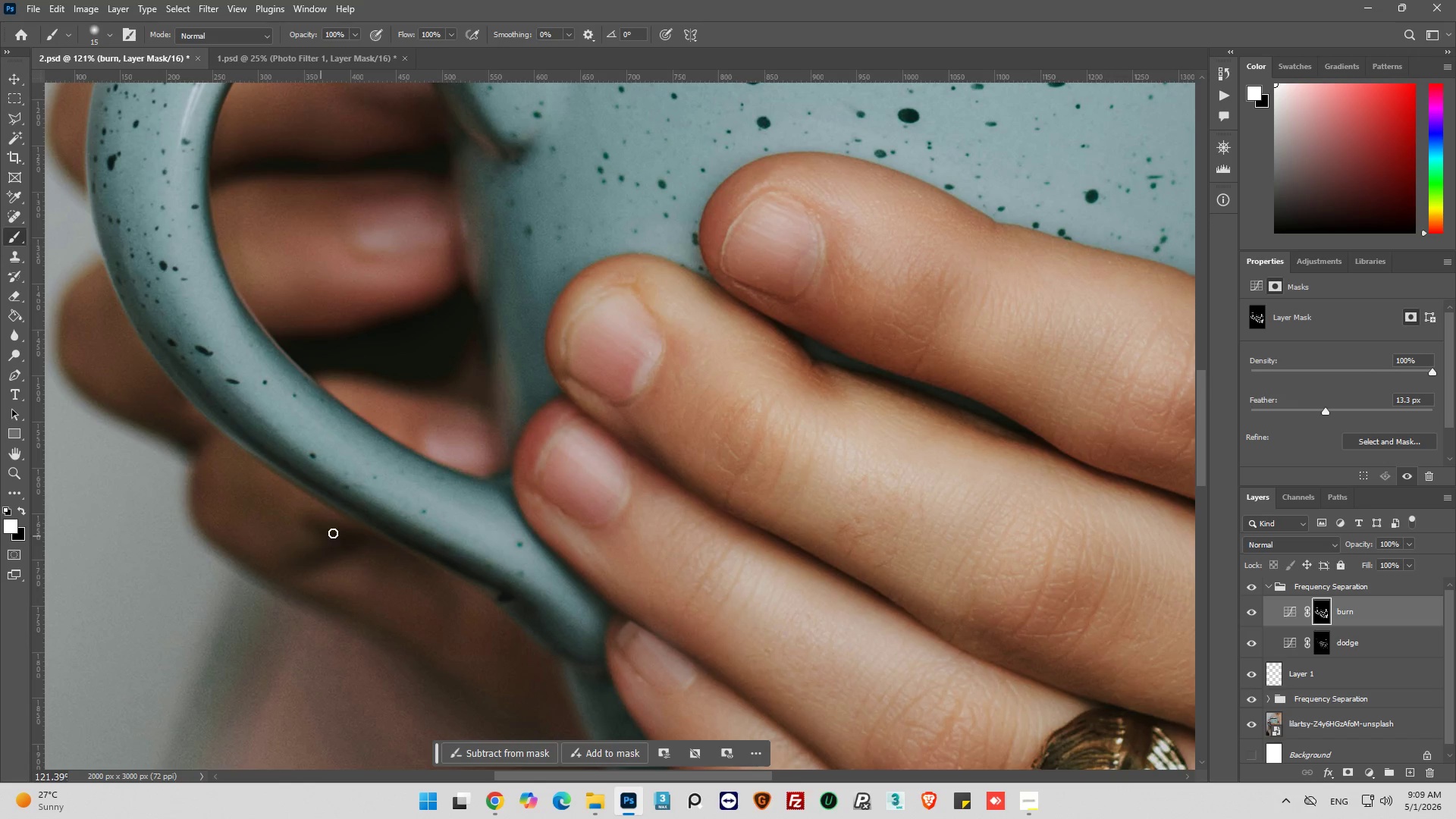 
key(Alt+AltLeft)
 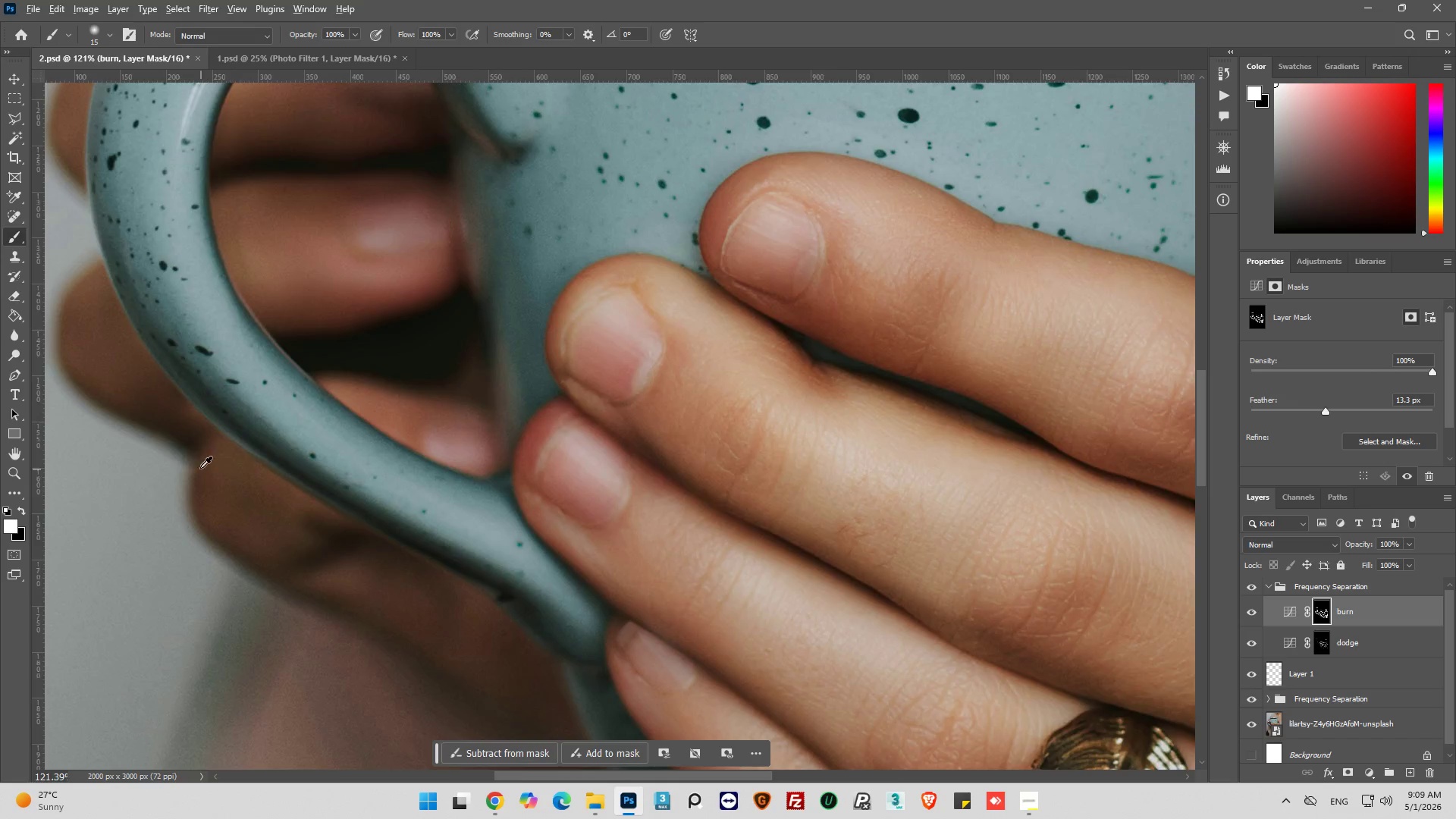 
hold_key(key=AltLeft, duration=0.62)
 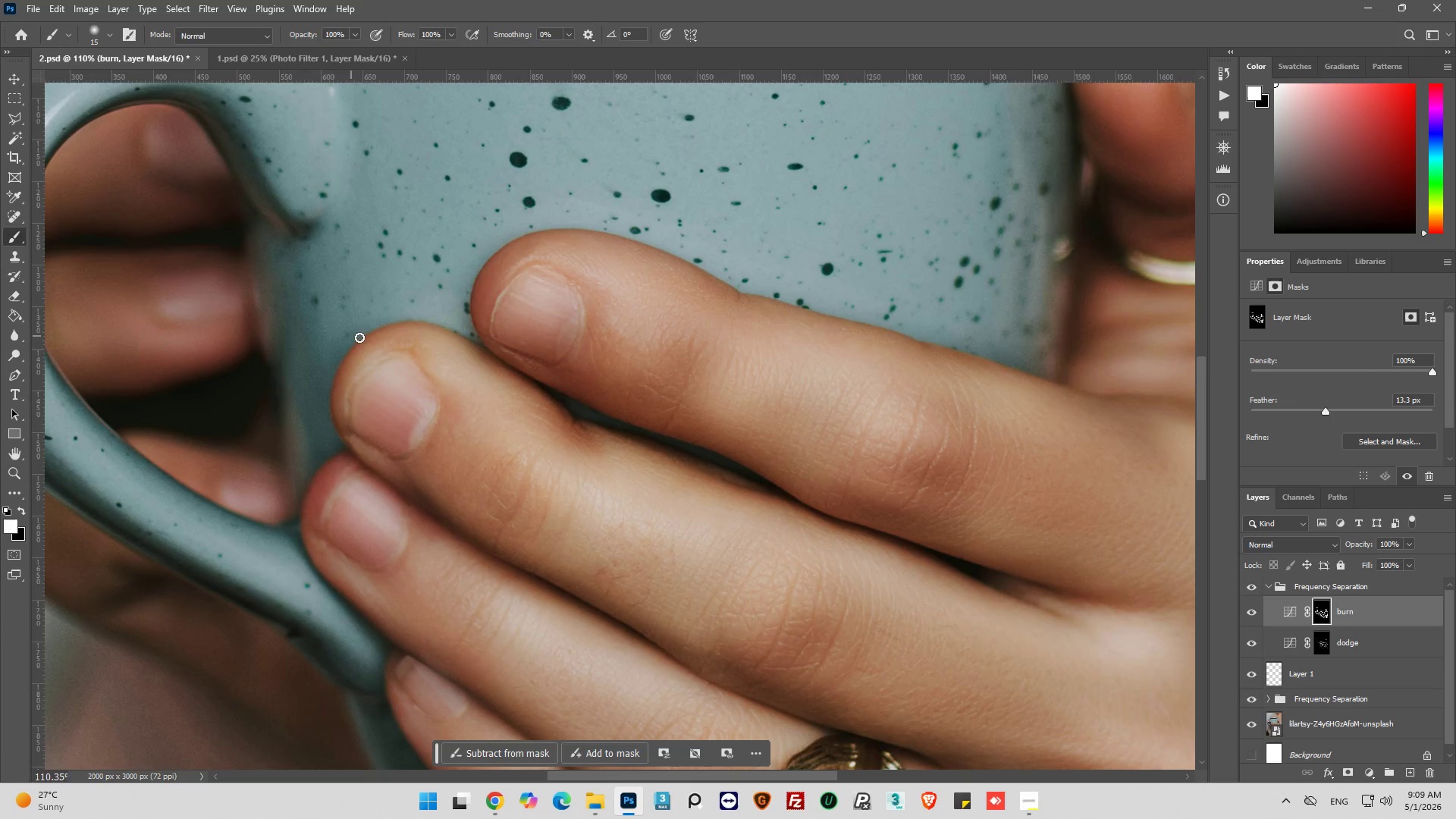 
scroll: coordinate [200, 467], scroll_direction: down, amount: 7.0
 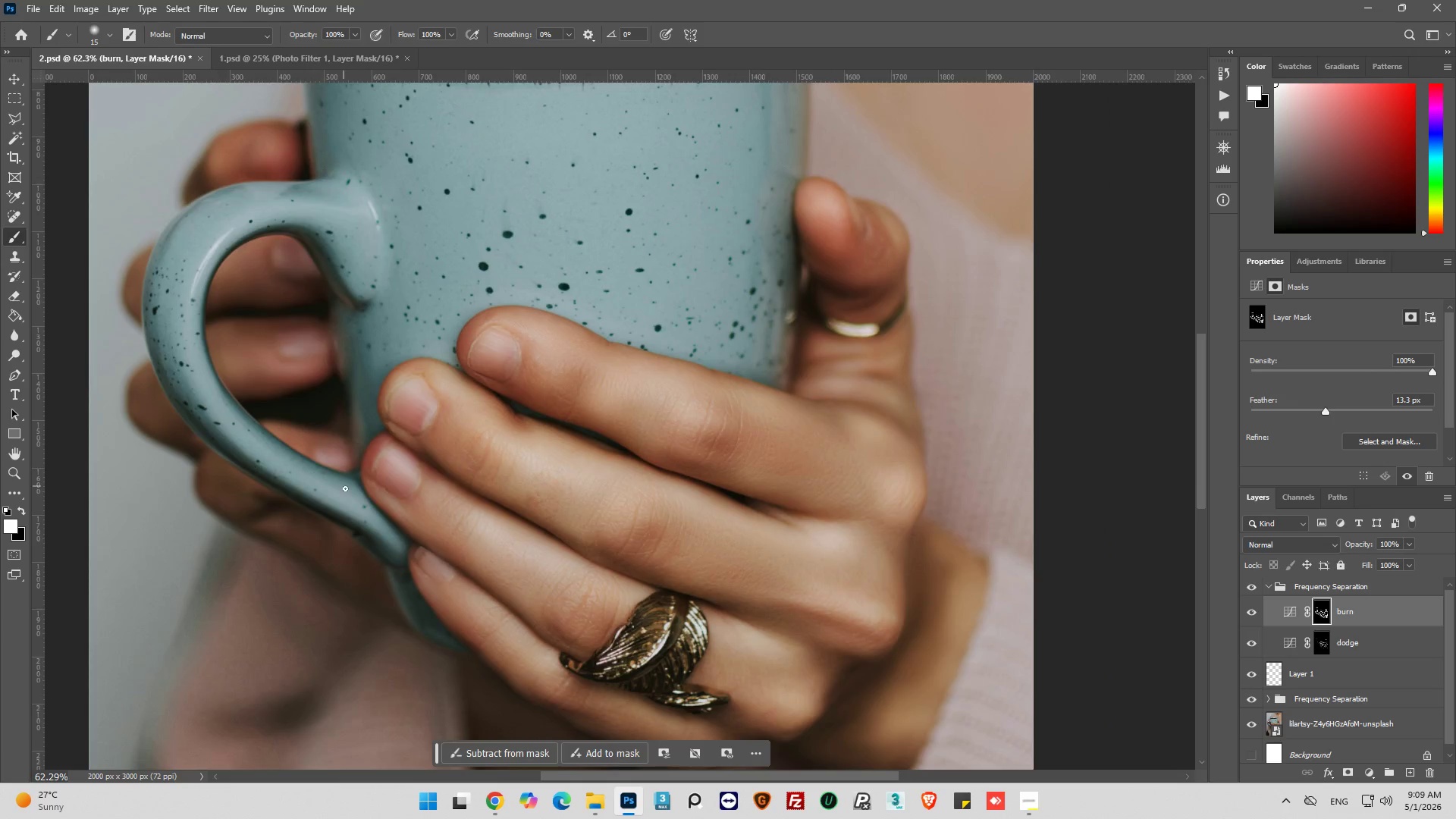 
scroll: coordinate [421, 407], scroll_direction: up, amount: 6.0
 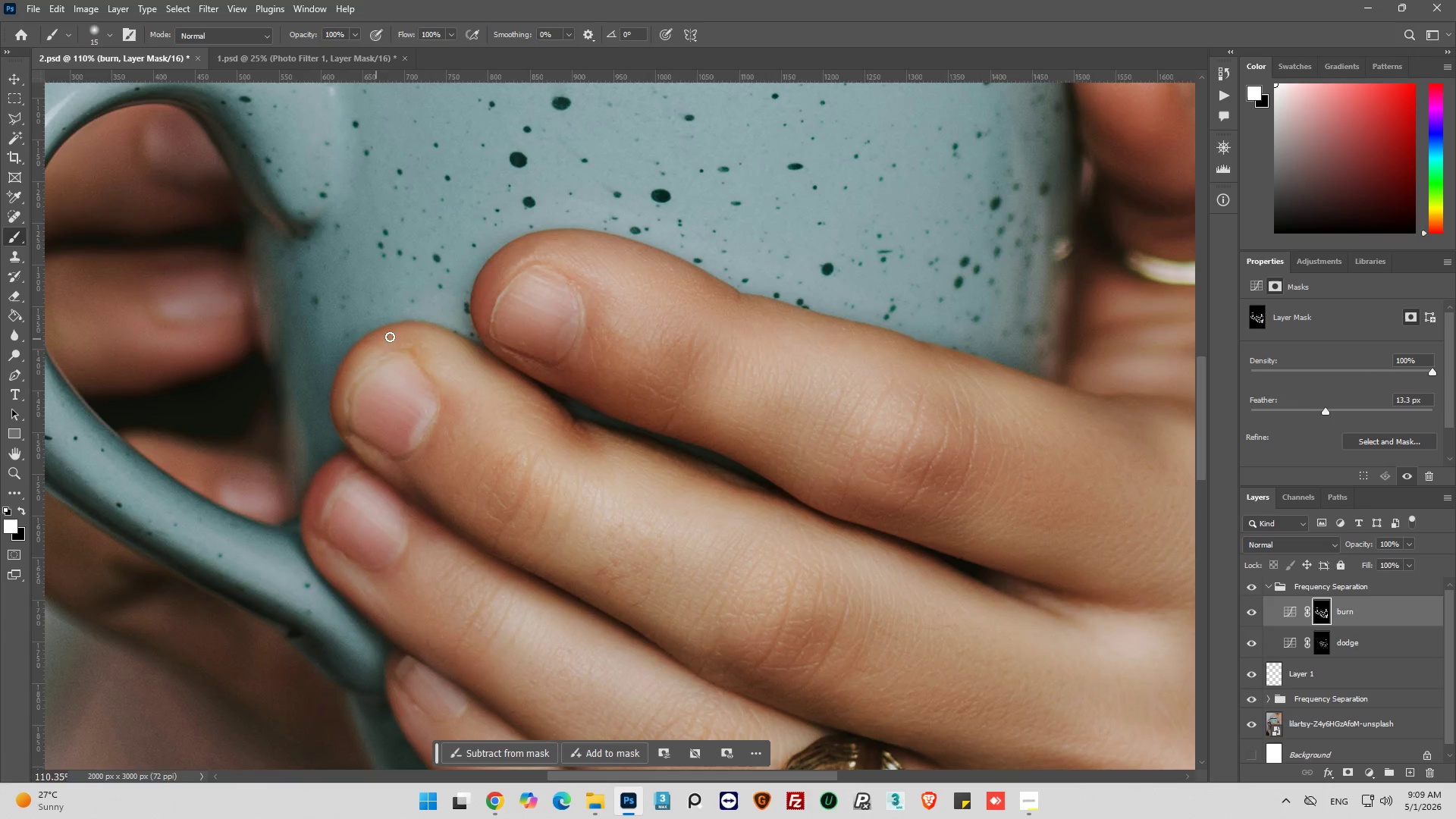 
left_click_drag(start_coordinate=[394, 331], to_coordinate=[322, 403])
 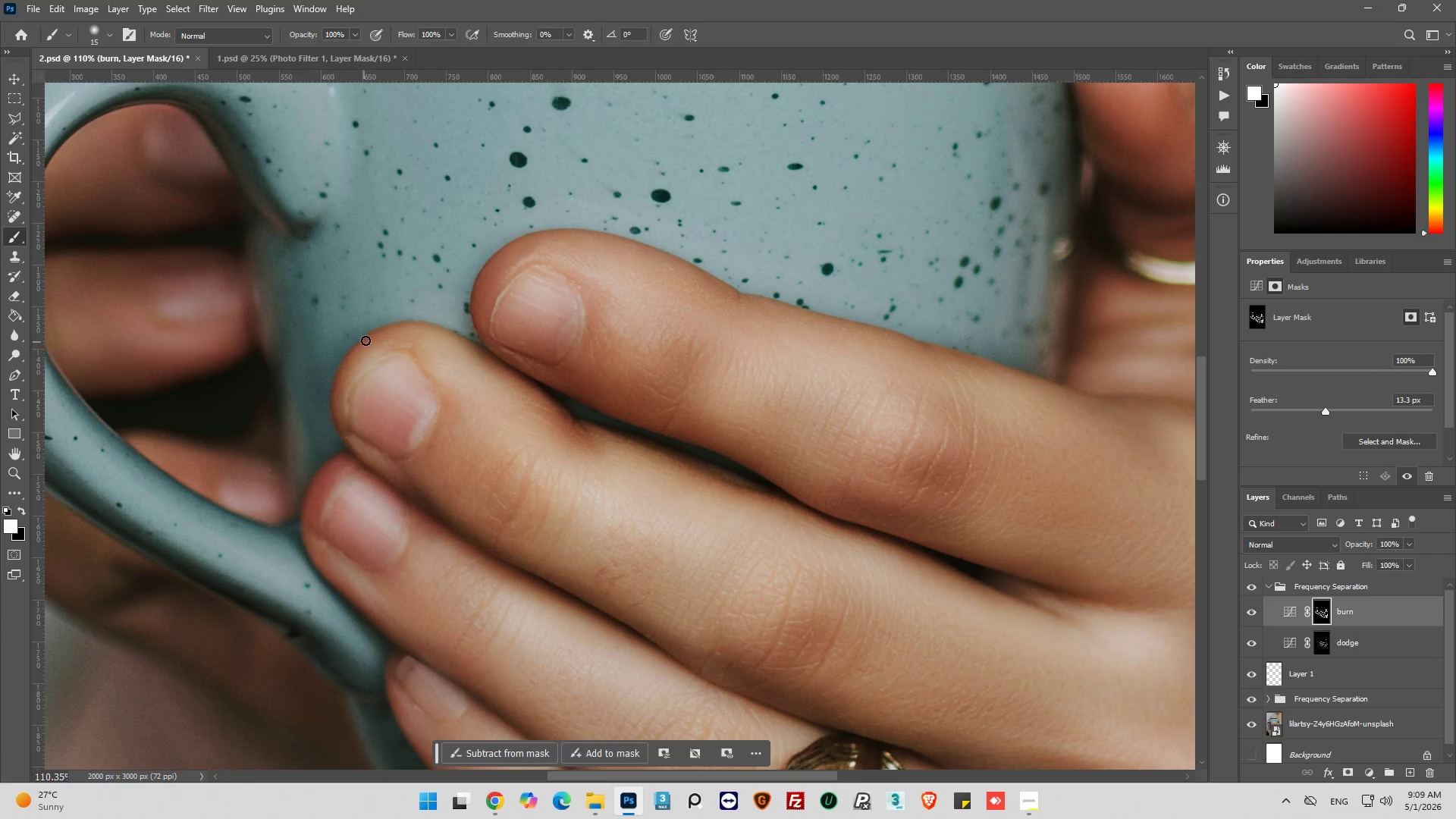 
left_click_drag(start_coordinate=[366, 340], to_coordinate=[345, 442])
 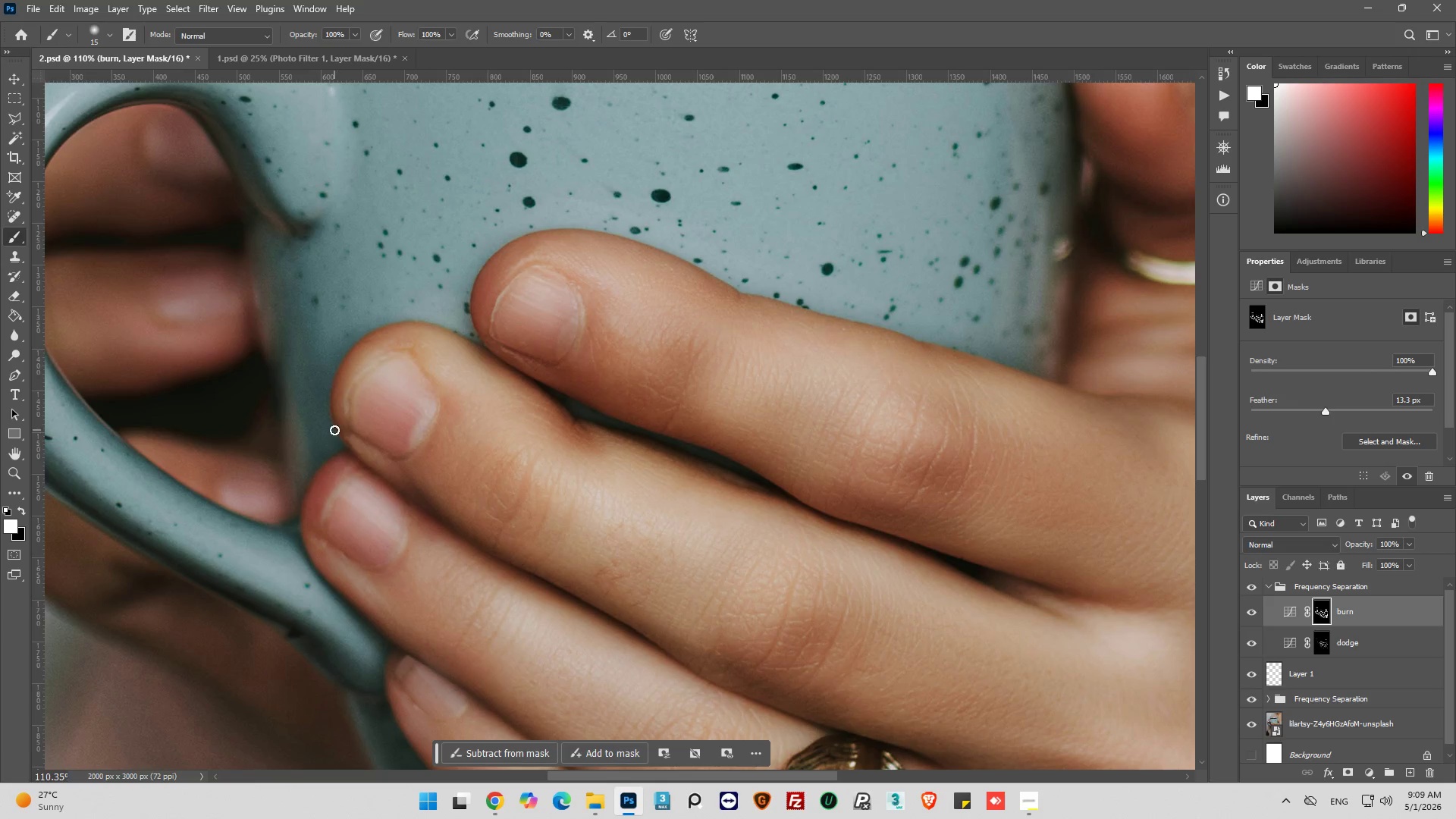 
left_click_drag(start_coordinate=[334, 430], to_coordinate=[373, 469])
 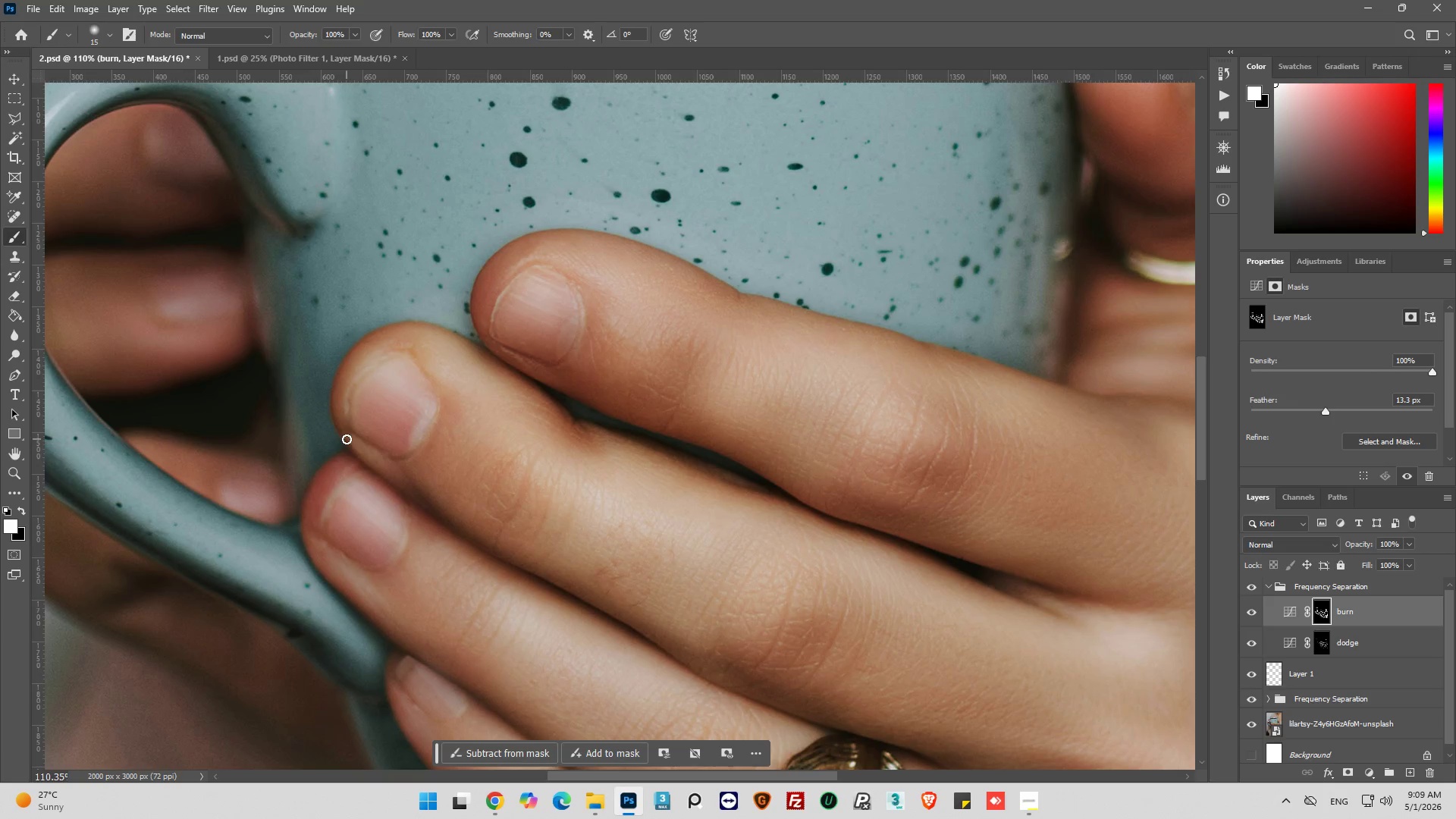 
left_click_drag(start_coordinate=[347, 438], to_coordinate=[391, 472])
 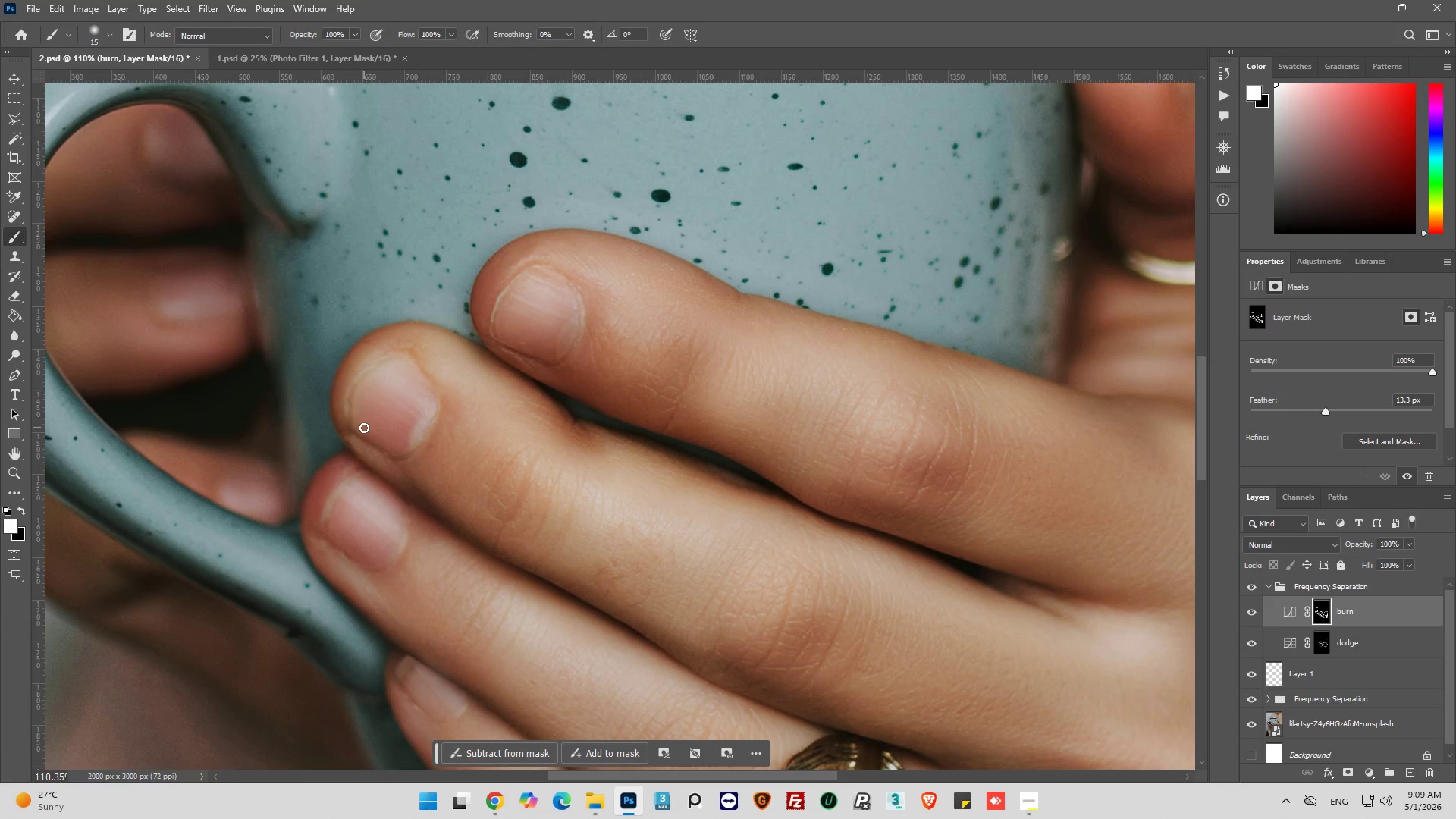 
left_click_drag(start_coordinate=[364, 428], to_coordinate=[418, 450])
 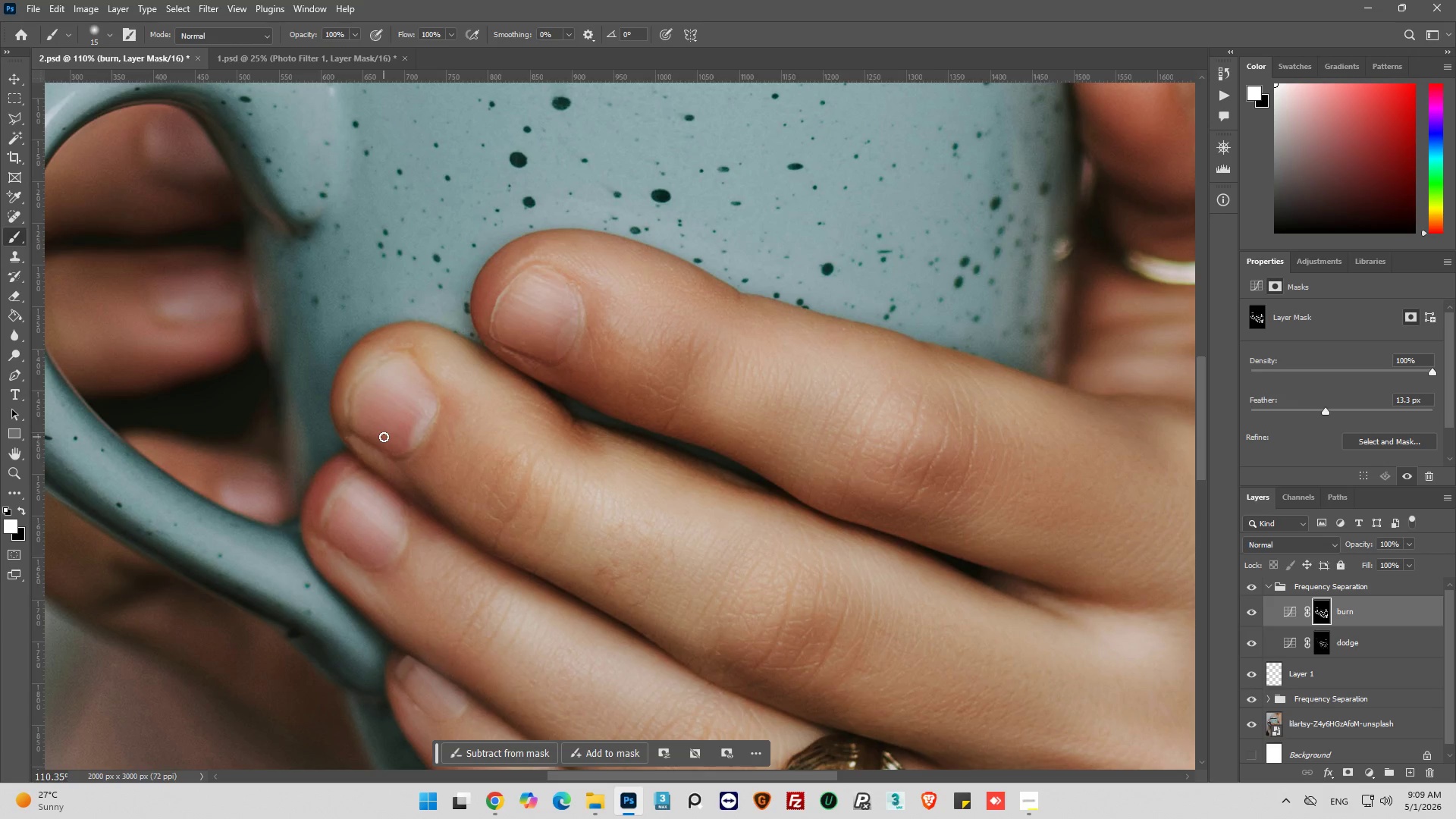 
left_click_drag(start_coordinate=[384, 437], to_coordinate=[410, 435])
 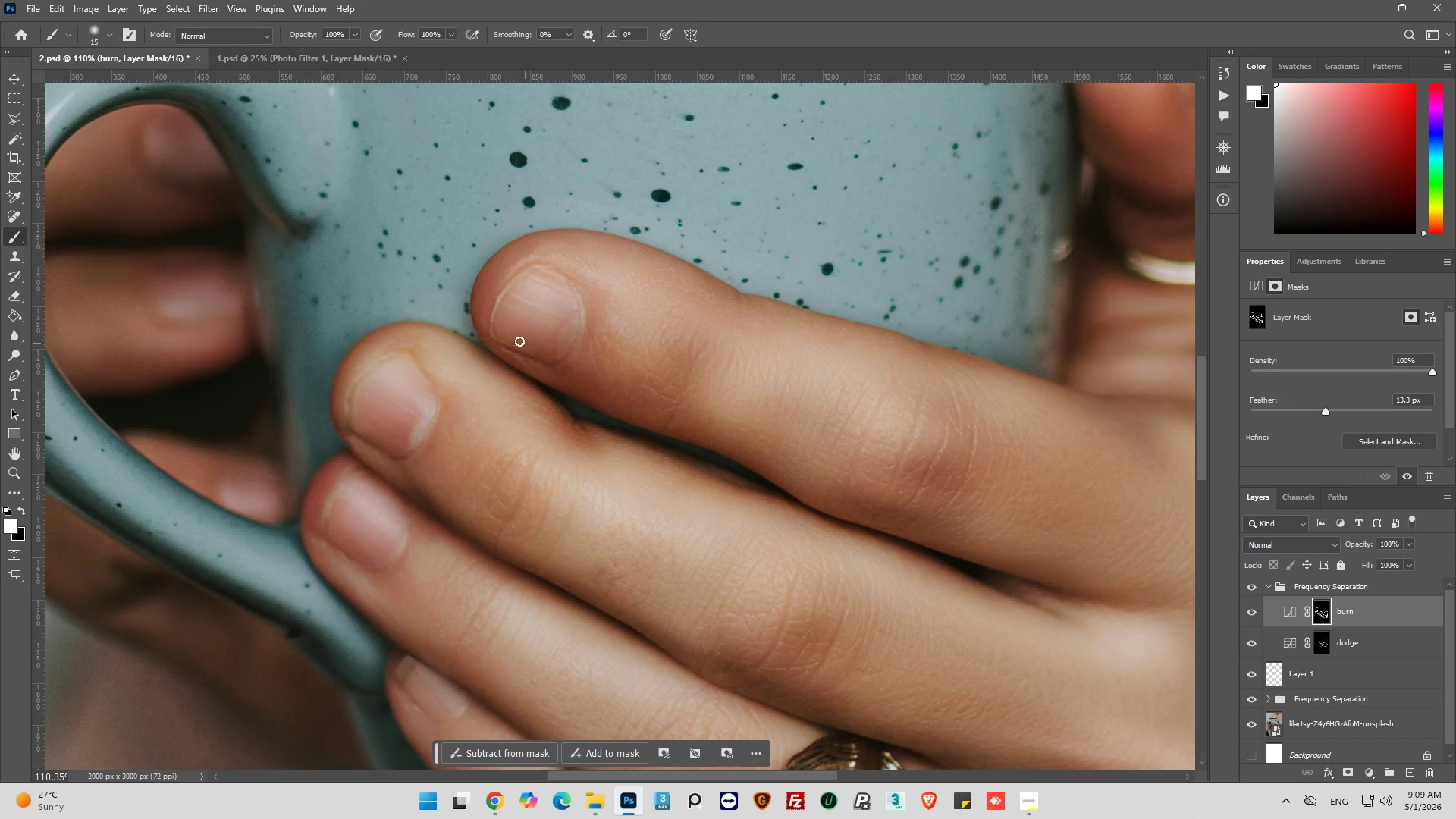 
left_click_drag(start_coordinate=[513, 338], to_coordinate=[547, 362])
 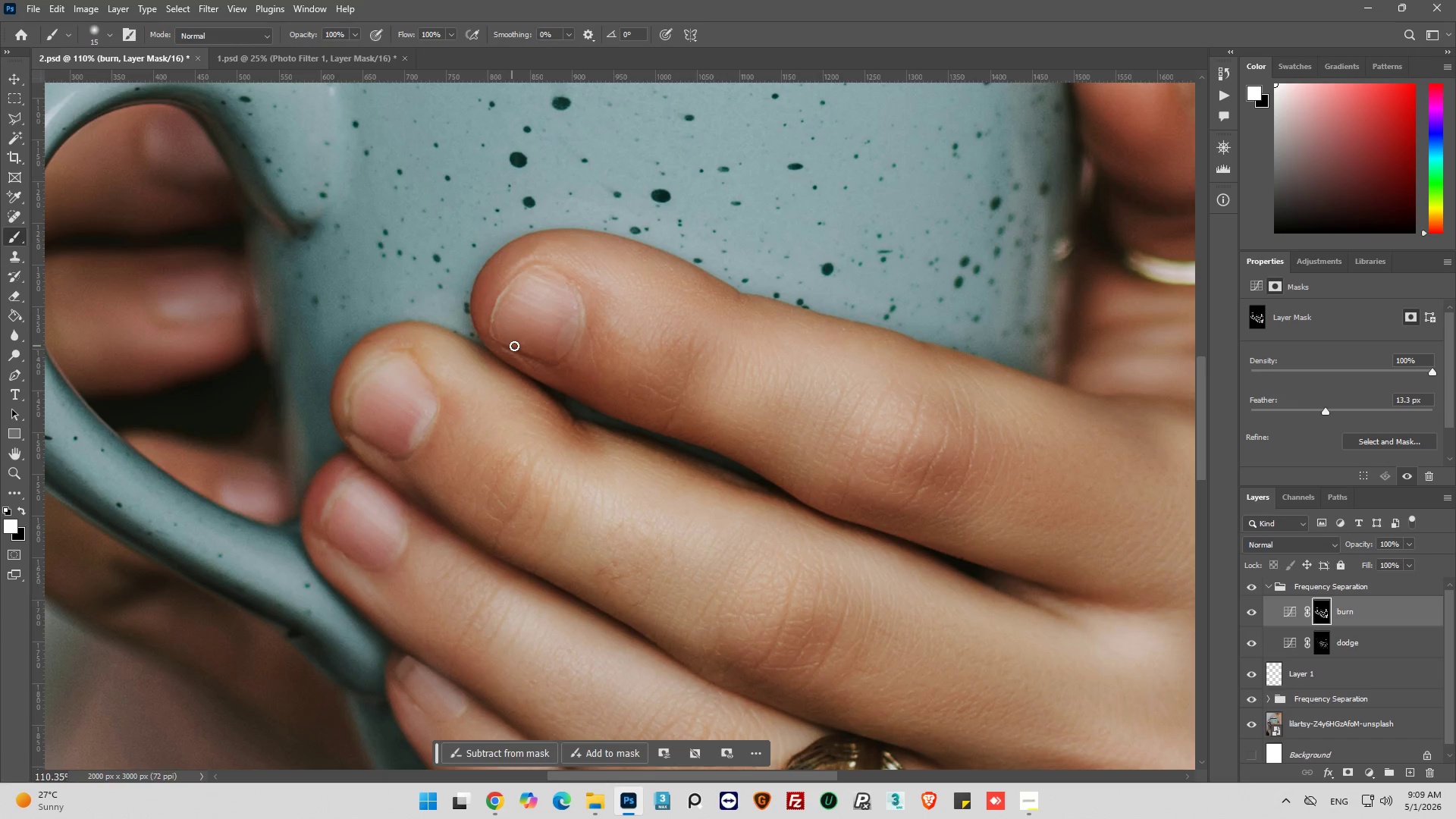 
left_click_drag(start_coordinate=[514, 346], to_coordinate=[575, 361])
 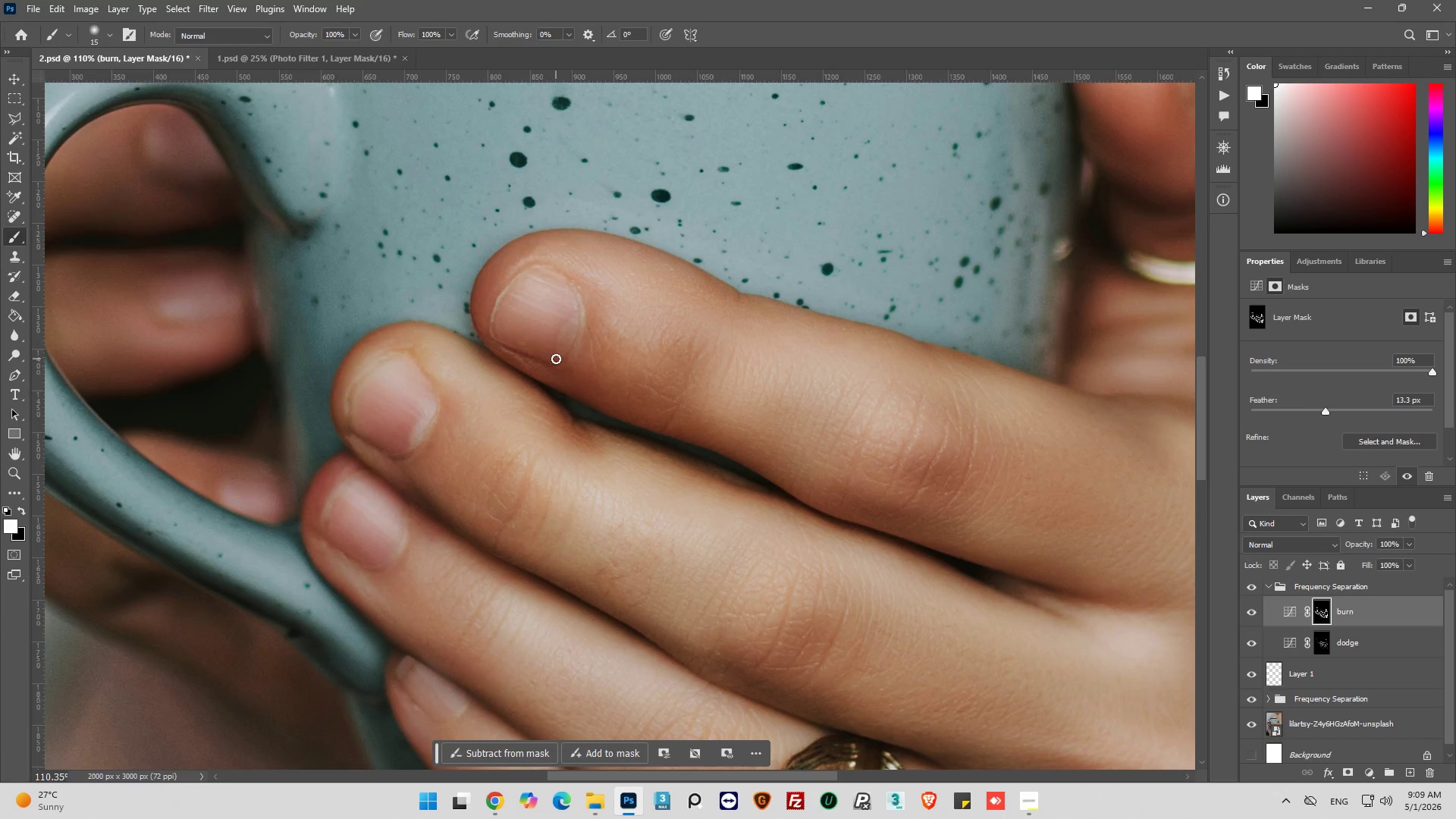 
left_click_drag(start_coordinate=[556, 359], to_coordinate=[577, 337])
 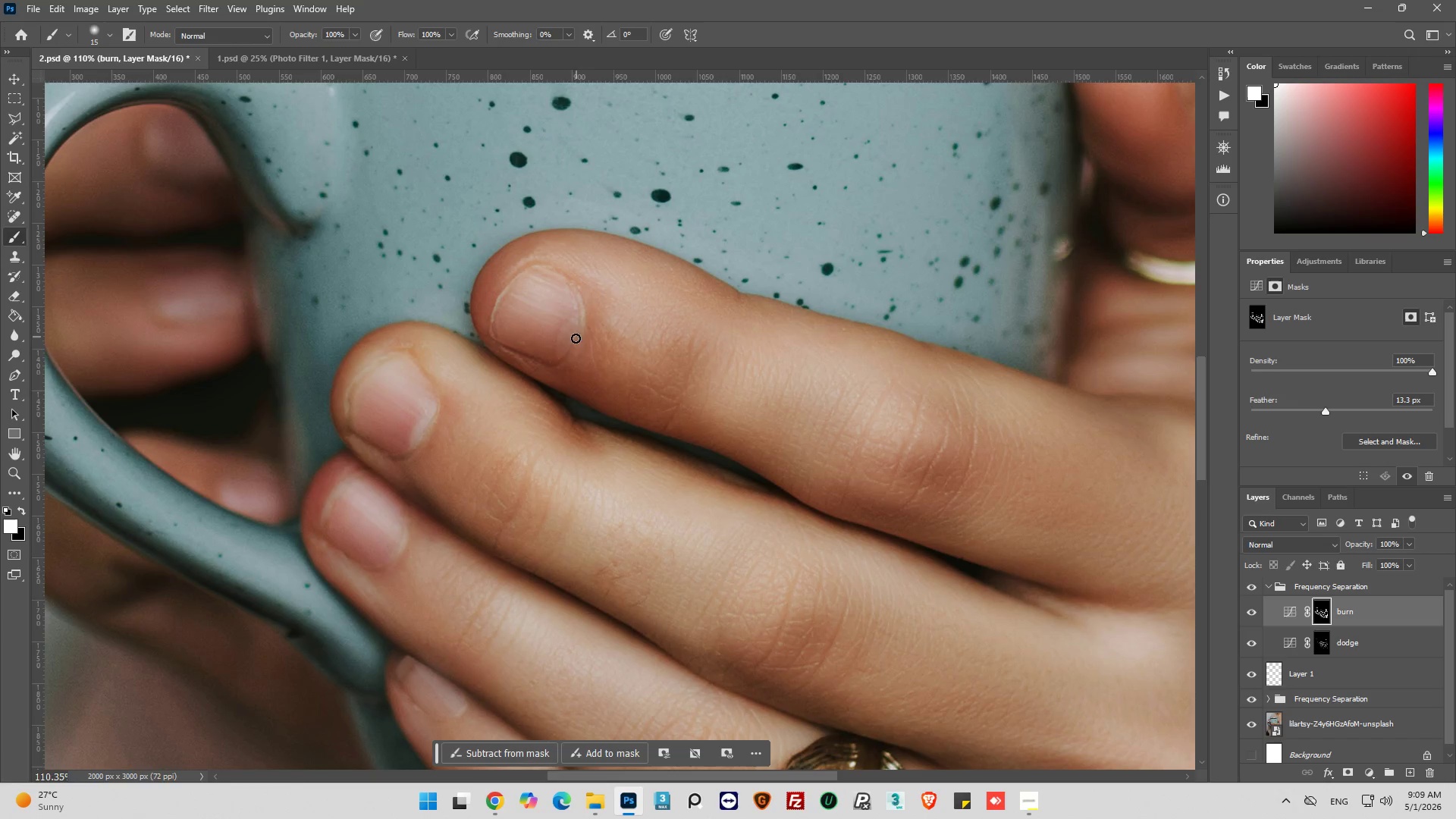 
left_click_drag(start_coordinate=[578, 335], to_coordinate=[548, 369])
 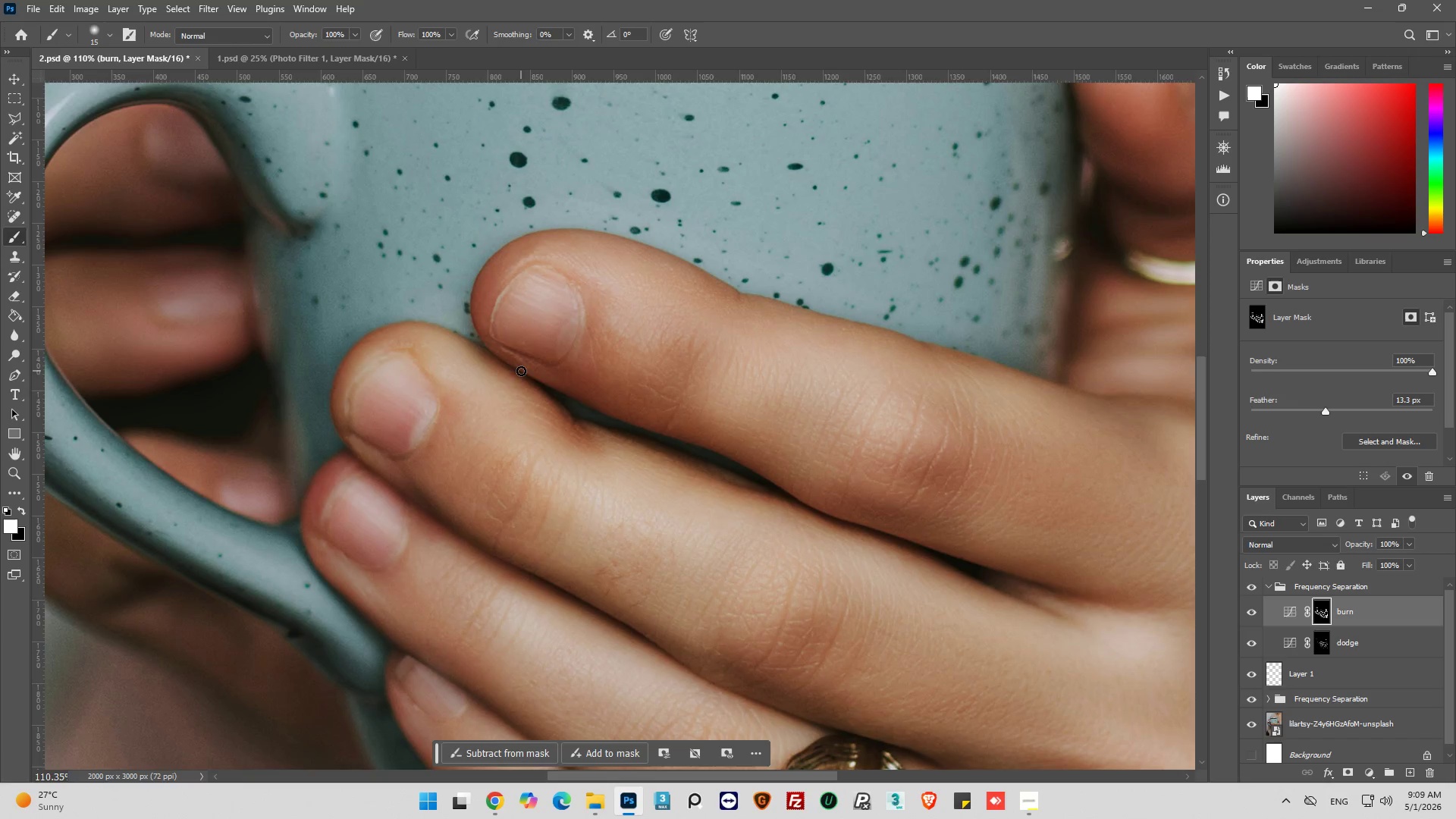 
hold_key(key=AltLeft, duration=0.38)
scroll: coordinate [407, 362], scroll_direction: down, amount: 18.0
 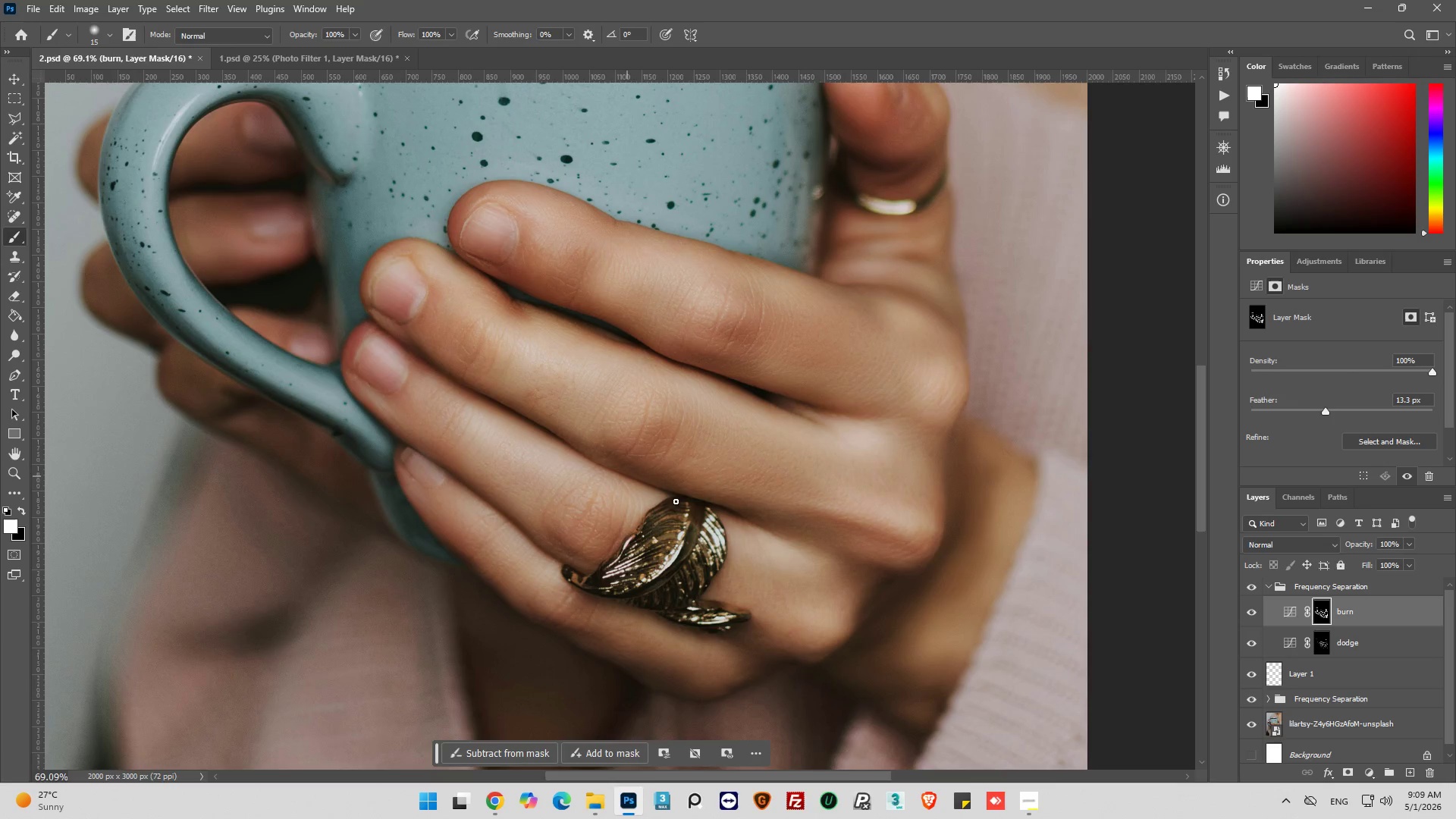 
key(Alt+AltLeft)
 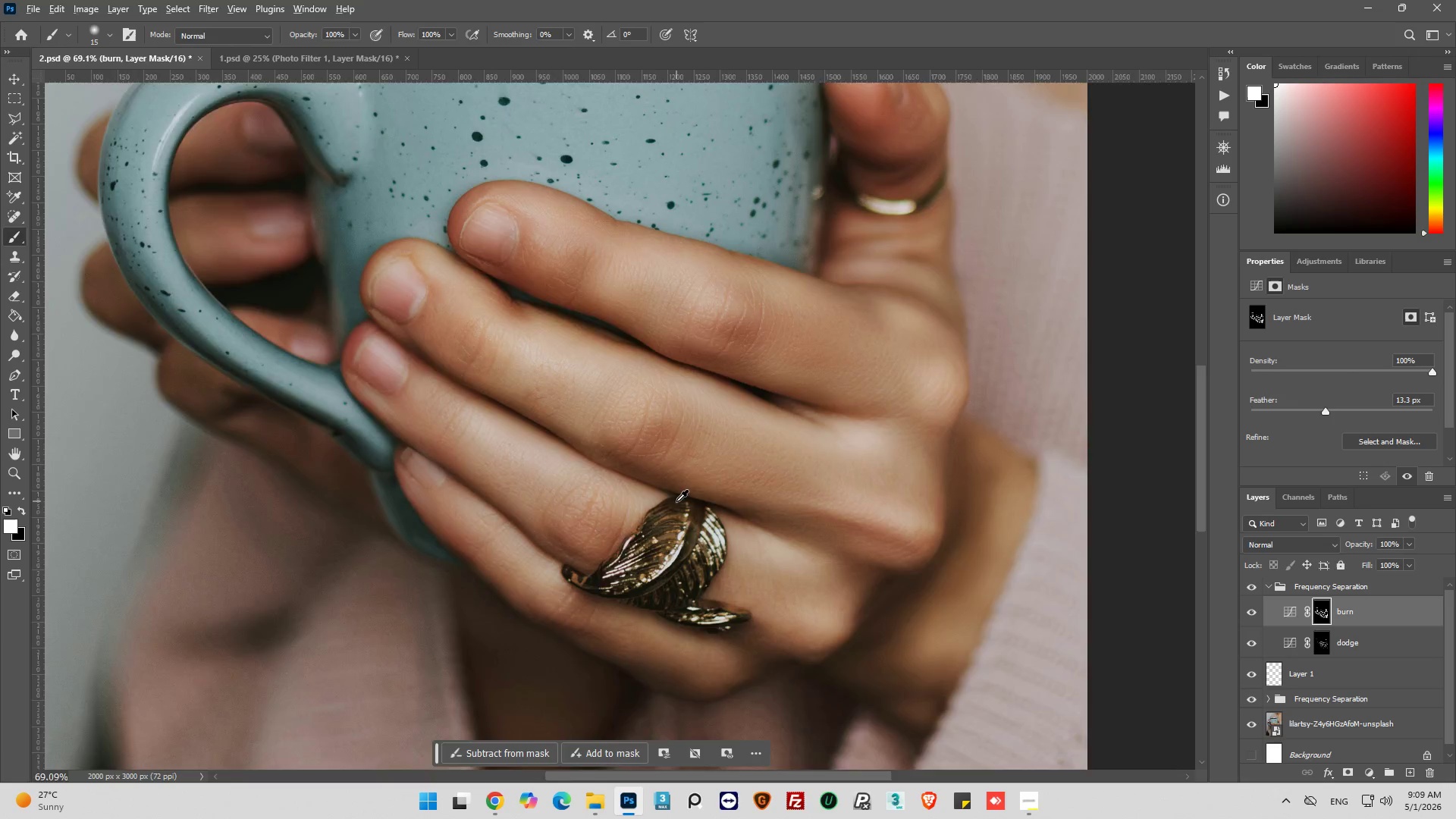 
scroll: coordinate [676, 501], scroll_direction: up, amount: 3.0
 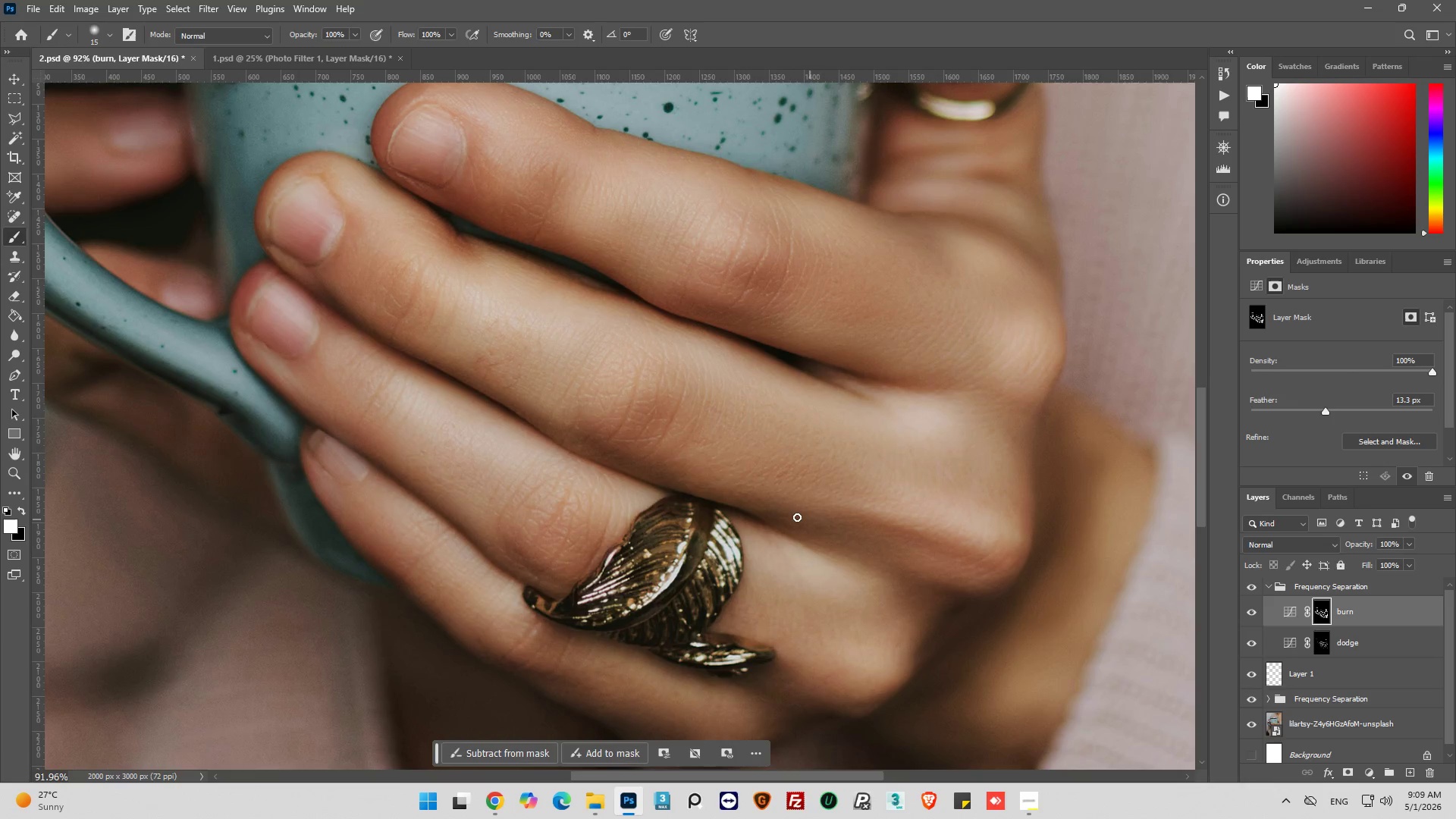 
left_click_drag(start_coordinate=[796, 517], to_coordinate=[876, 542])
 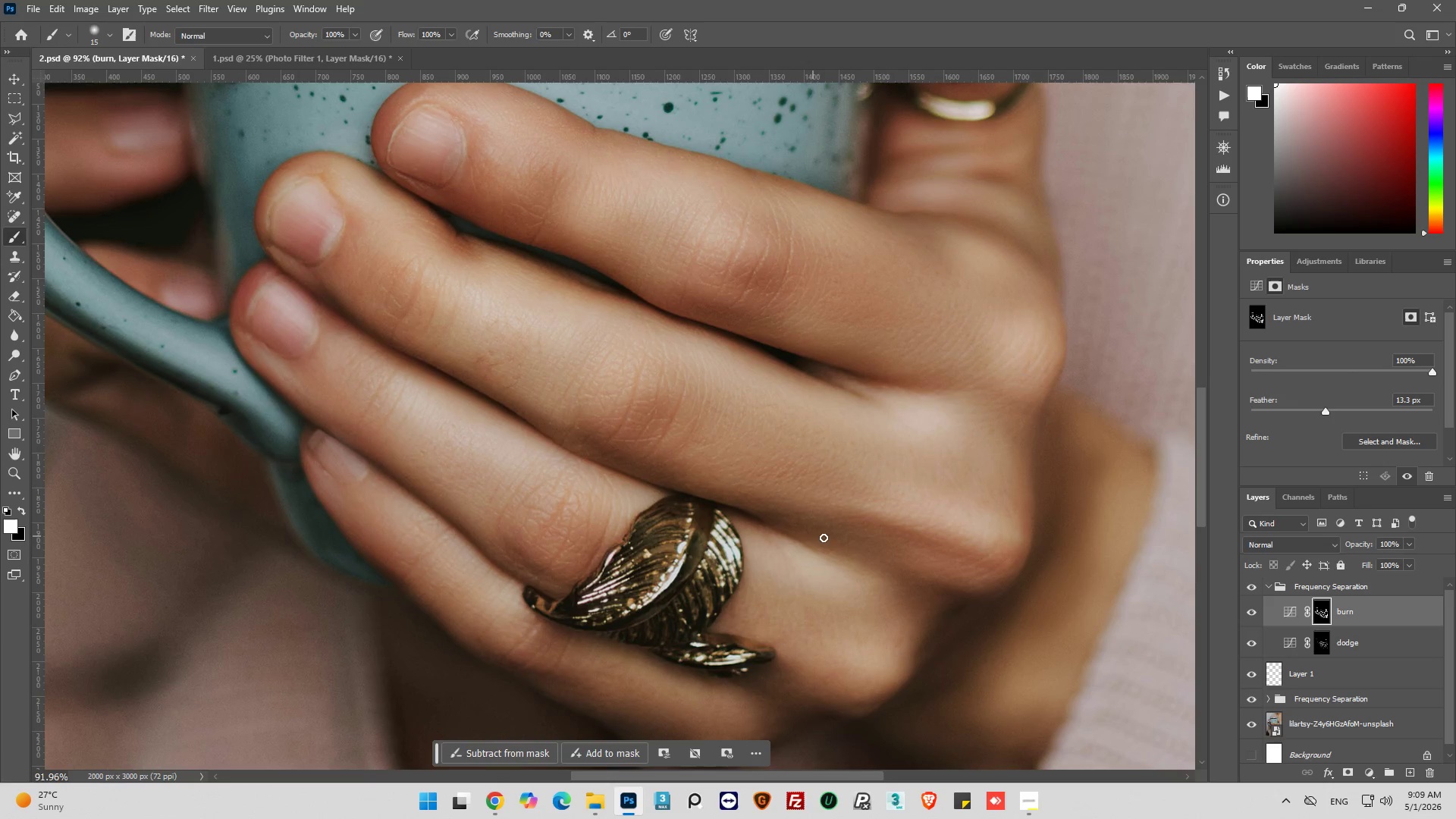 
left_click_drag(start_coordinate=[812, 536], to_coordinate=[878, 558])
 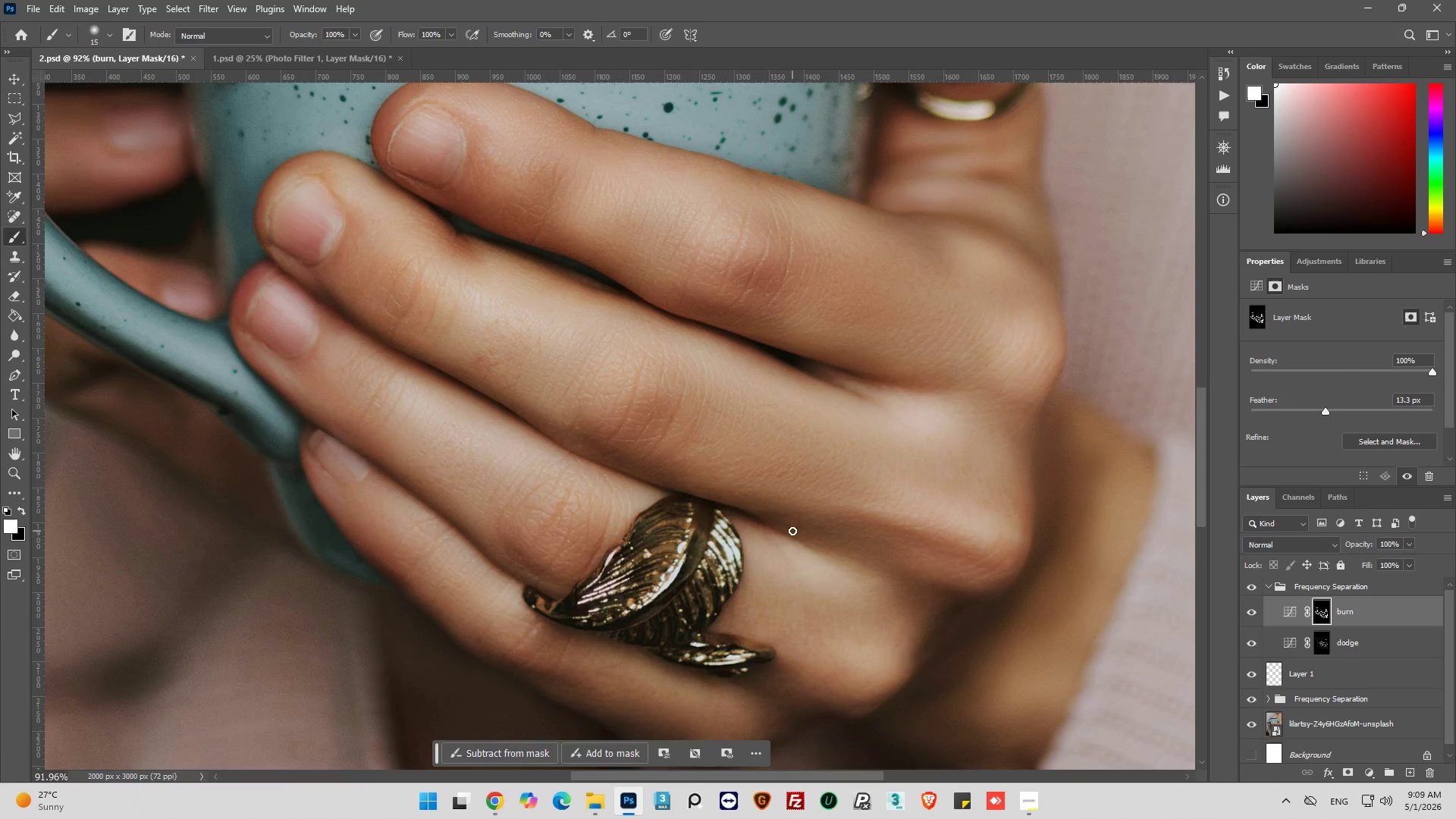 
left_click_drag(start_coordinate=[794, 531], to_coordinate=[868, 573])
 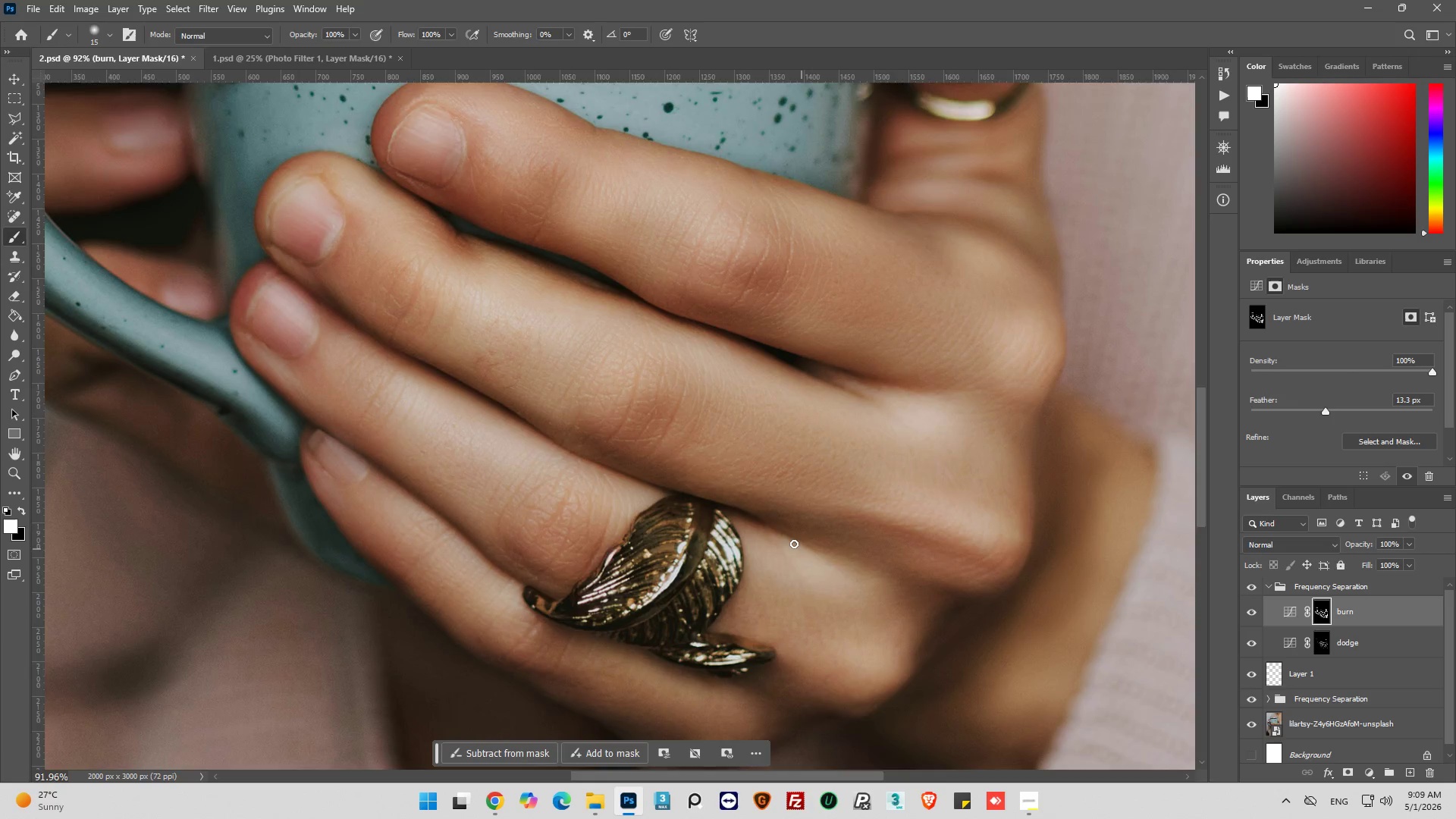 
hold_key(key=AltLeft, duration=0.31)
scroll: coordinate [711, 544], scroll_direction: down, amount: 1.0
 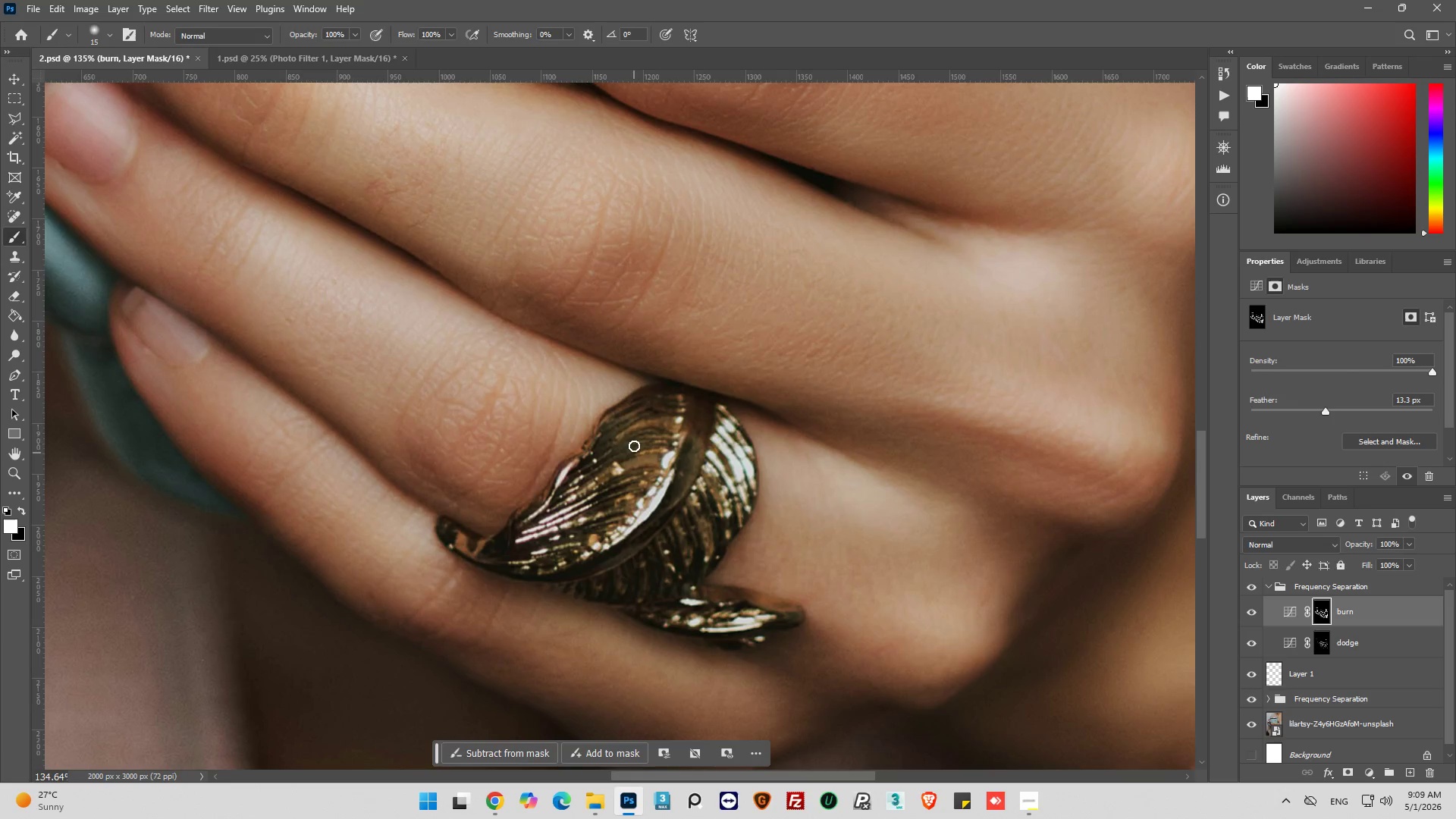 
left_click([108, 33])
 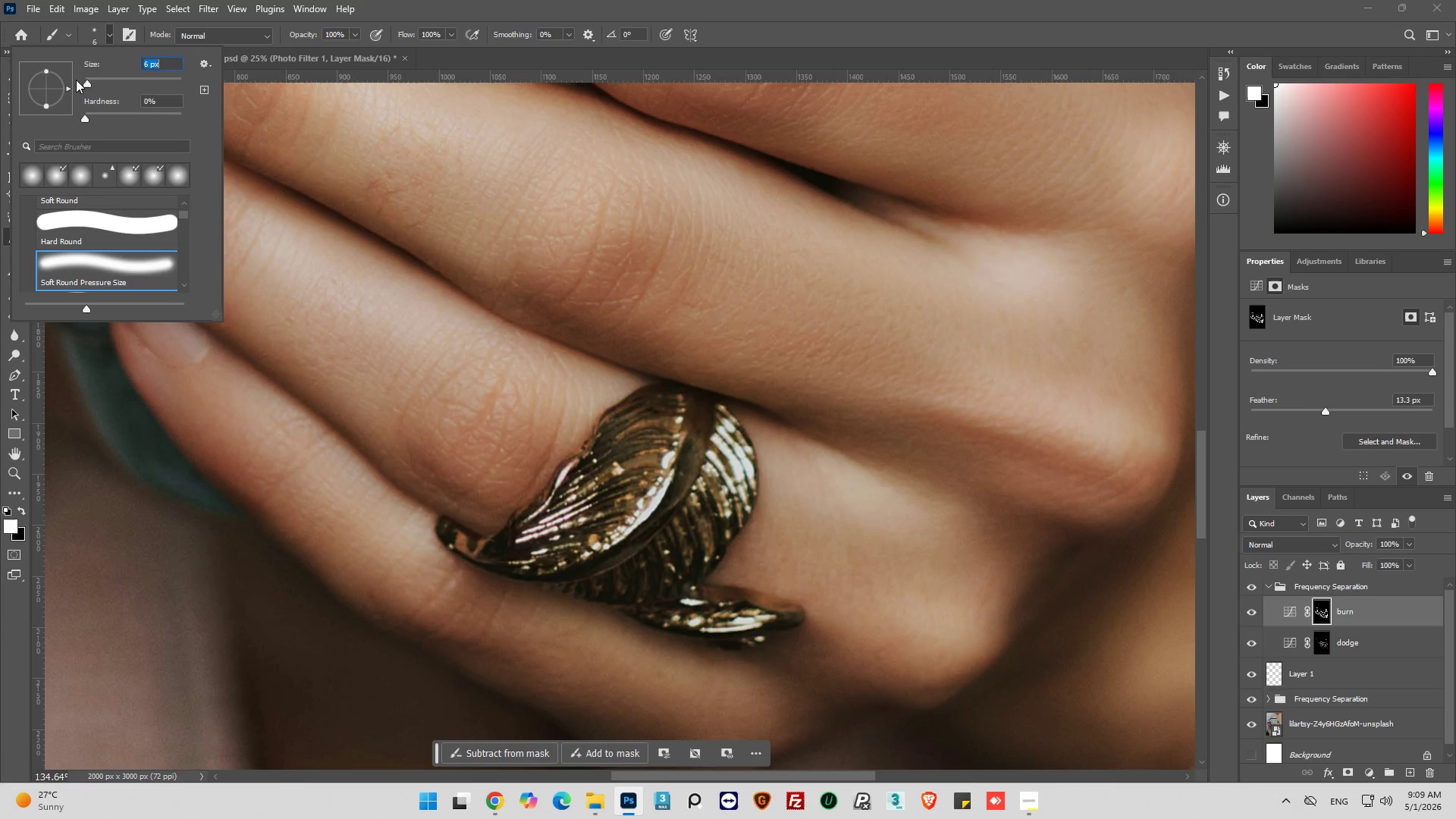 
left_click([89, 81])
 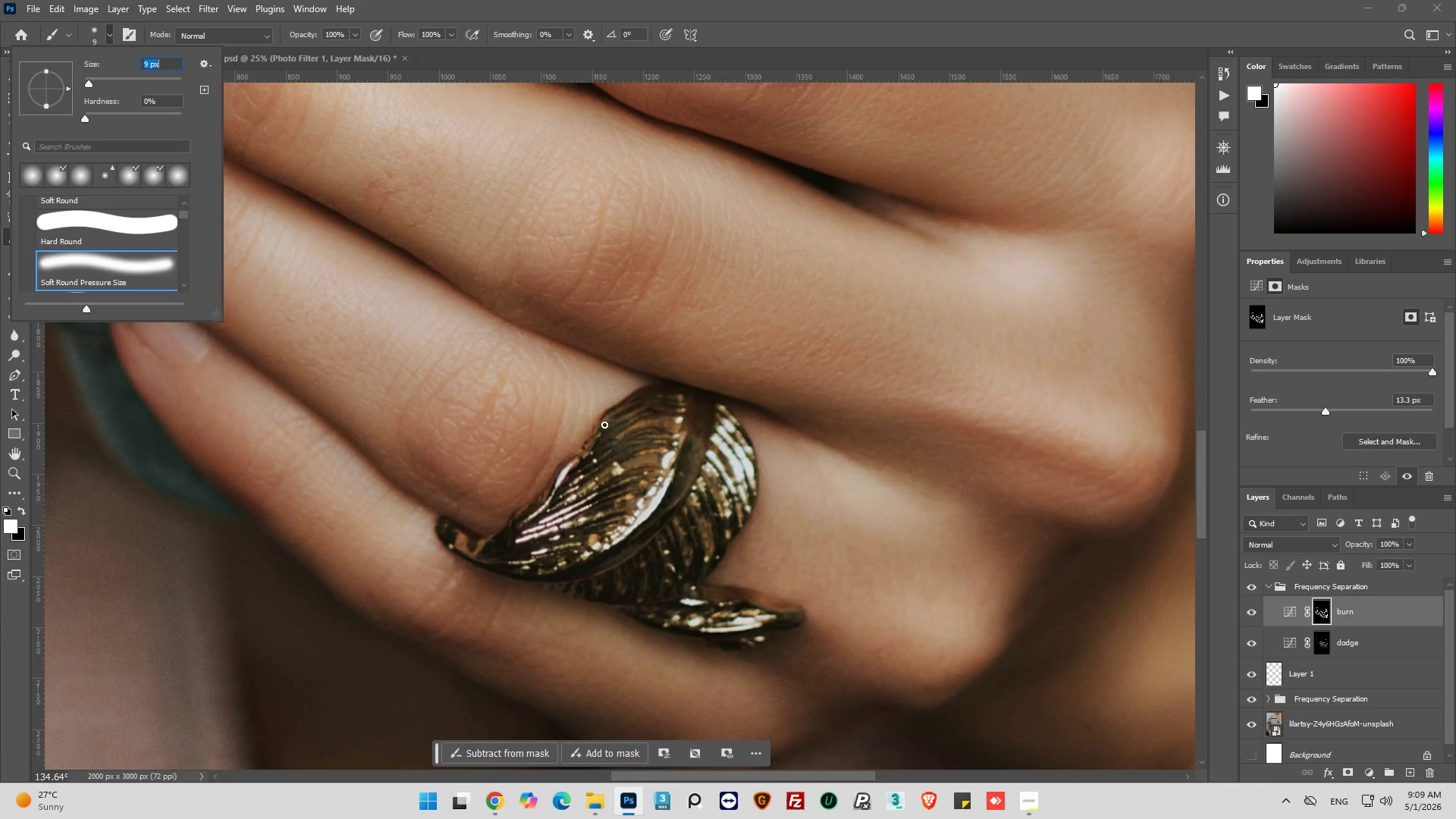 
left_click_drag(start_coordinate=[595, 419], to_coordinate=[574, 451])
 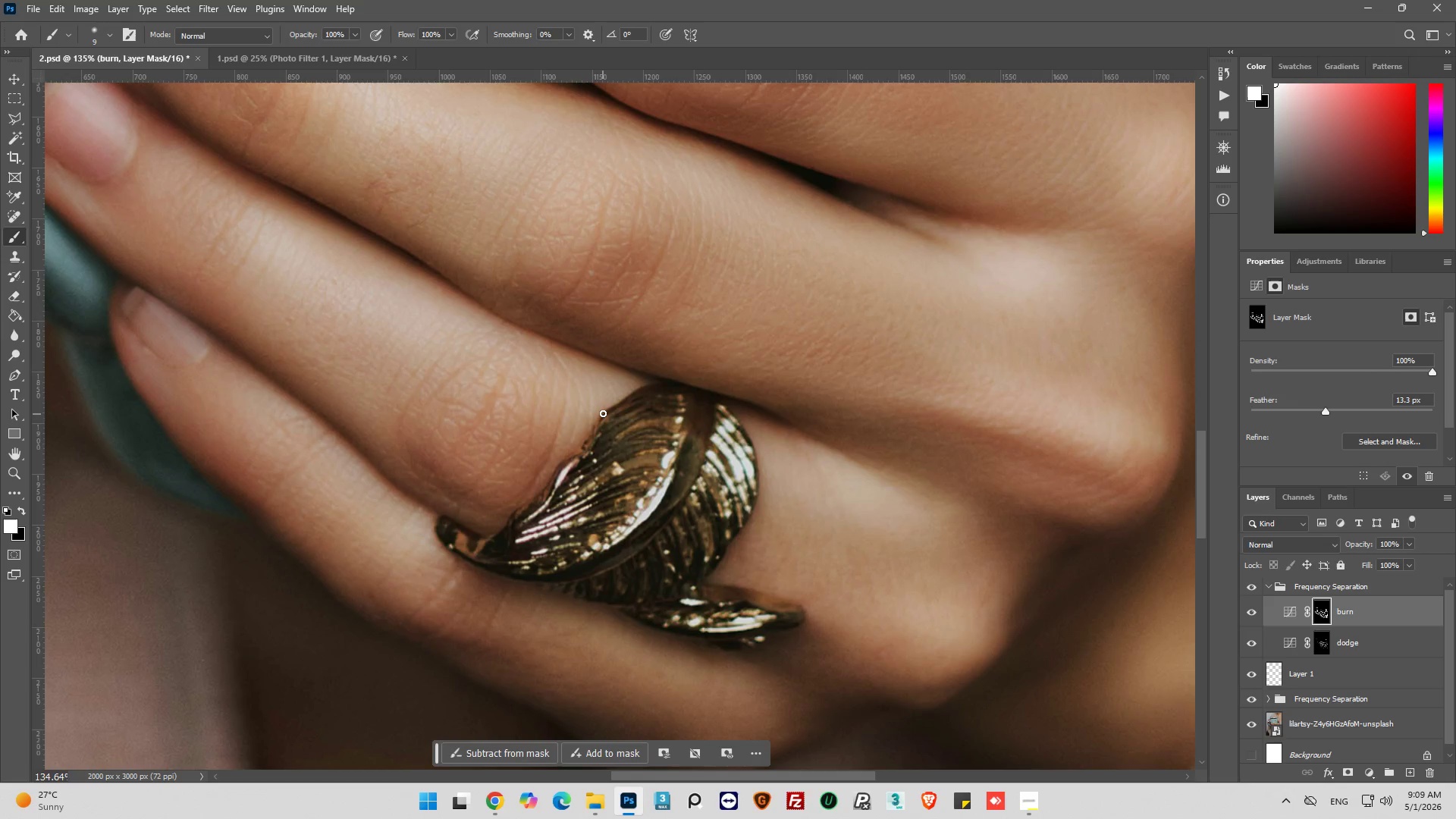 
left_click_drag(start_coordinate=[603, 414], to_coordinate=[654, 388])
 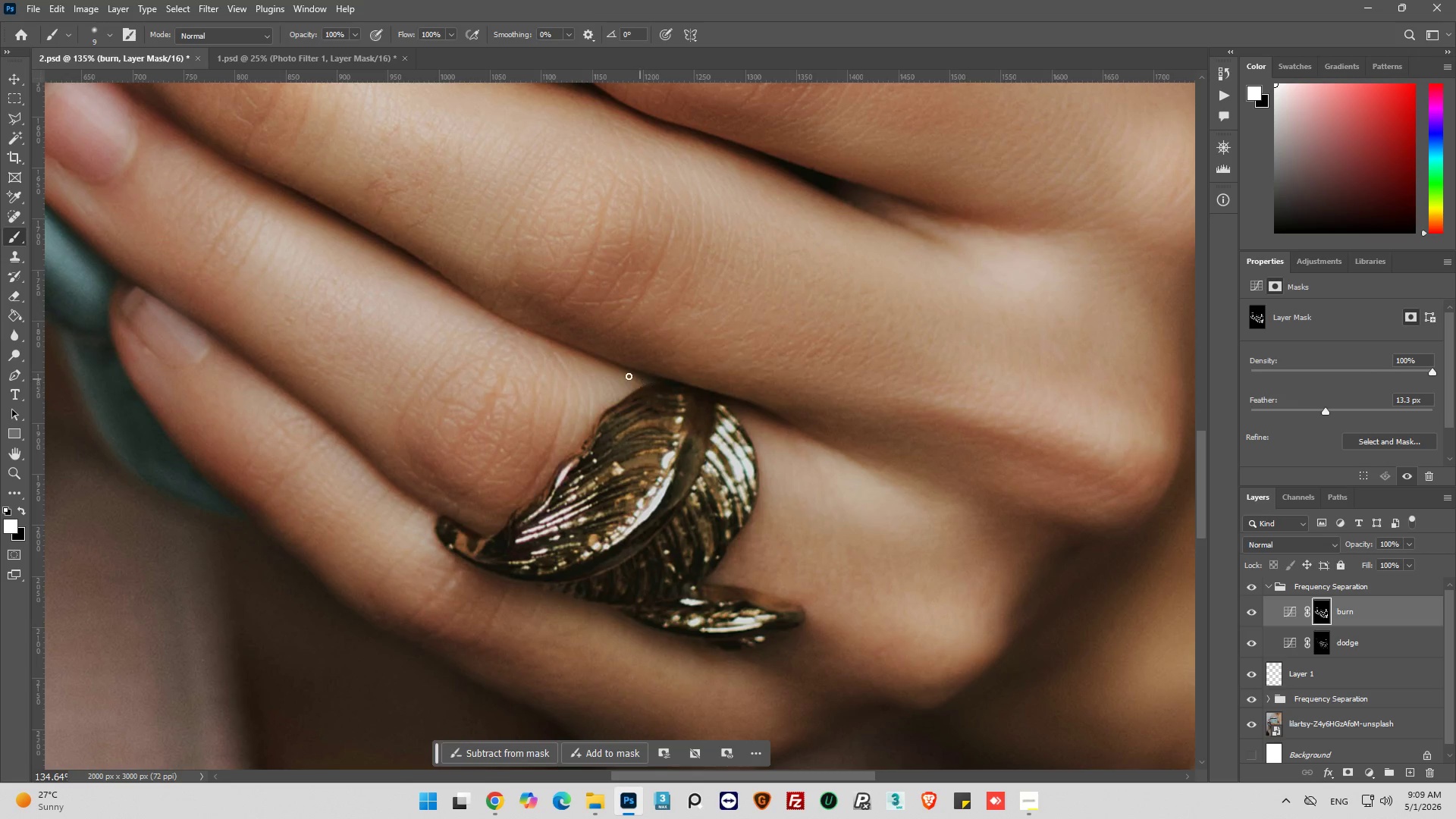 
left_click_drag(start_coordinate=[625, 376], to_coordinate=[631, 378])
 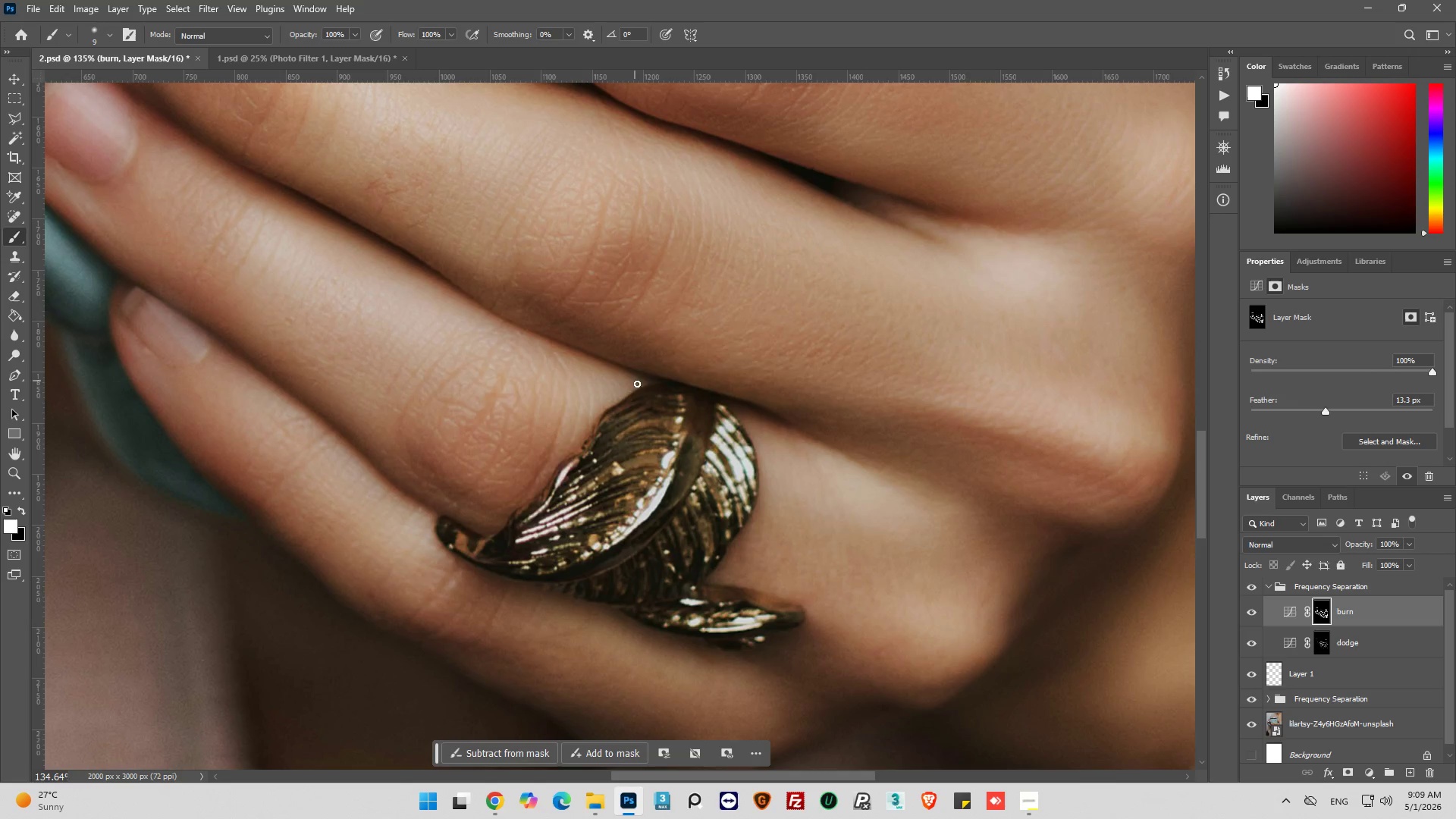 
left_click_drag(start_coordinate=[636, 381], to_coordinate=[609, 413])
 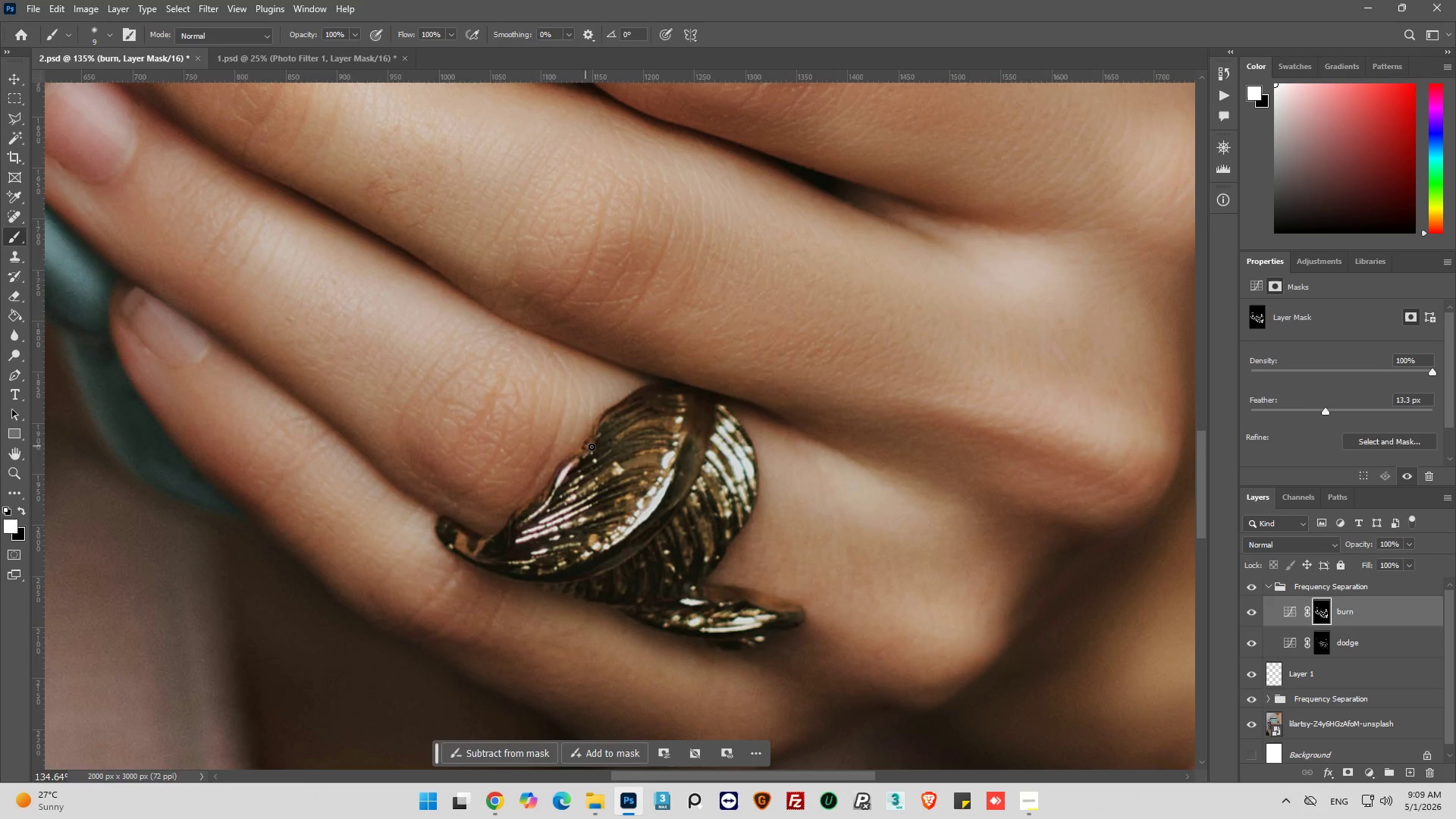 
left_click_drag(start_coordinate=[595, 432], to_coordinate=[552, 464])
 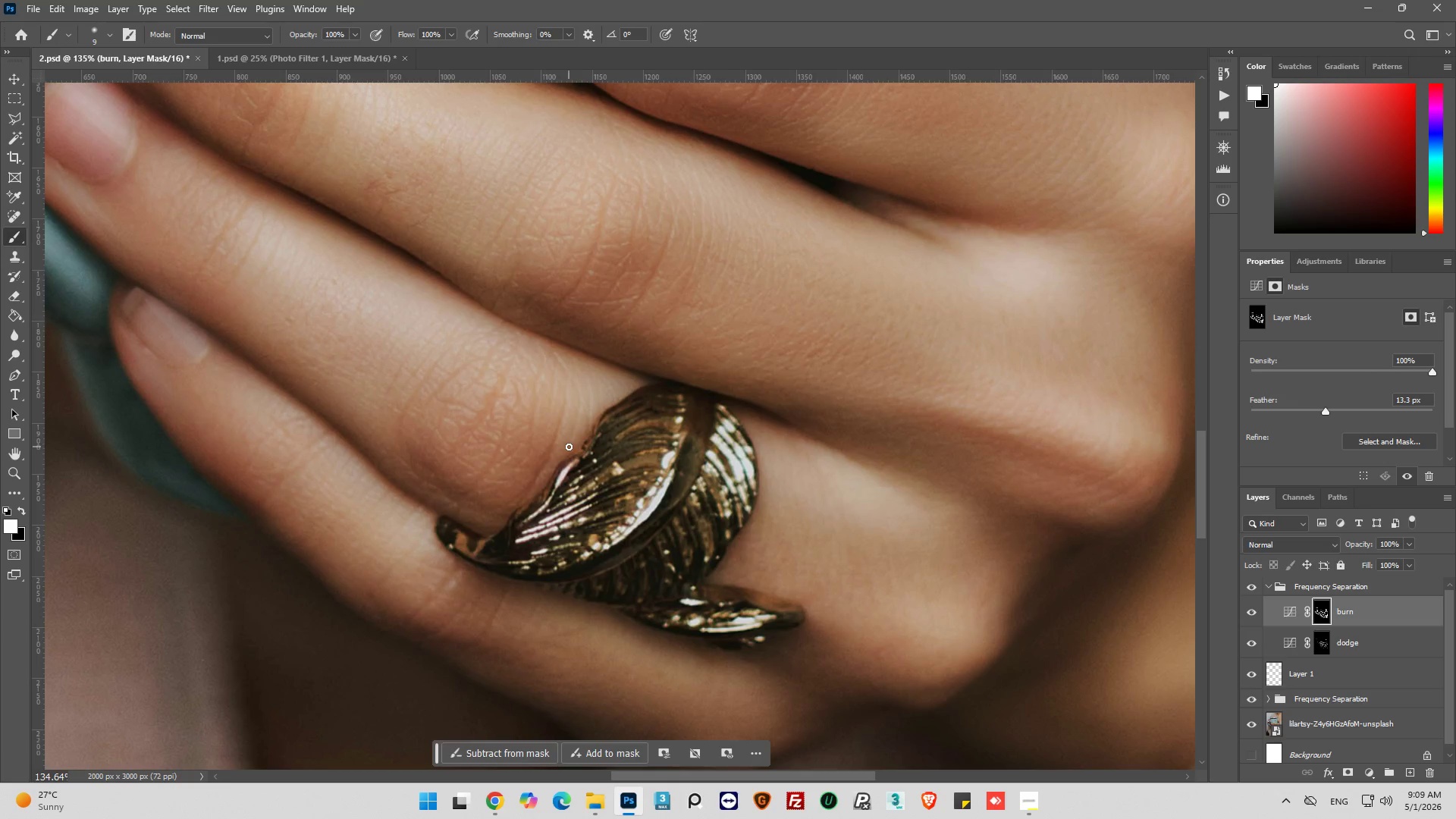 
left_click_drag(start_coordinate=[569, 447], to_coordinate=[529, 496])
 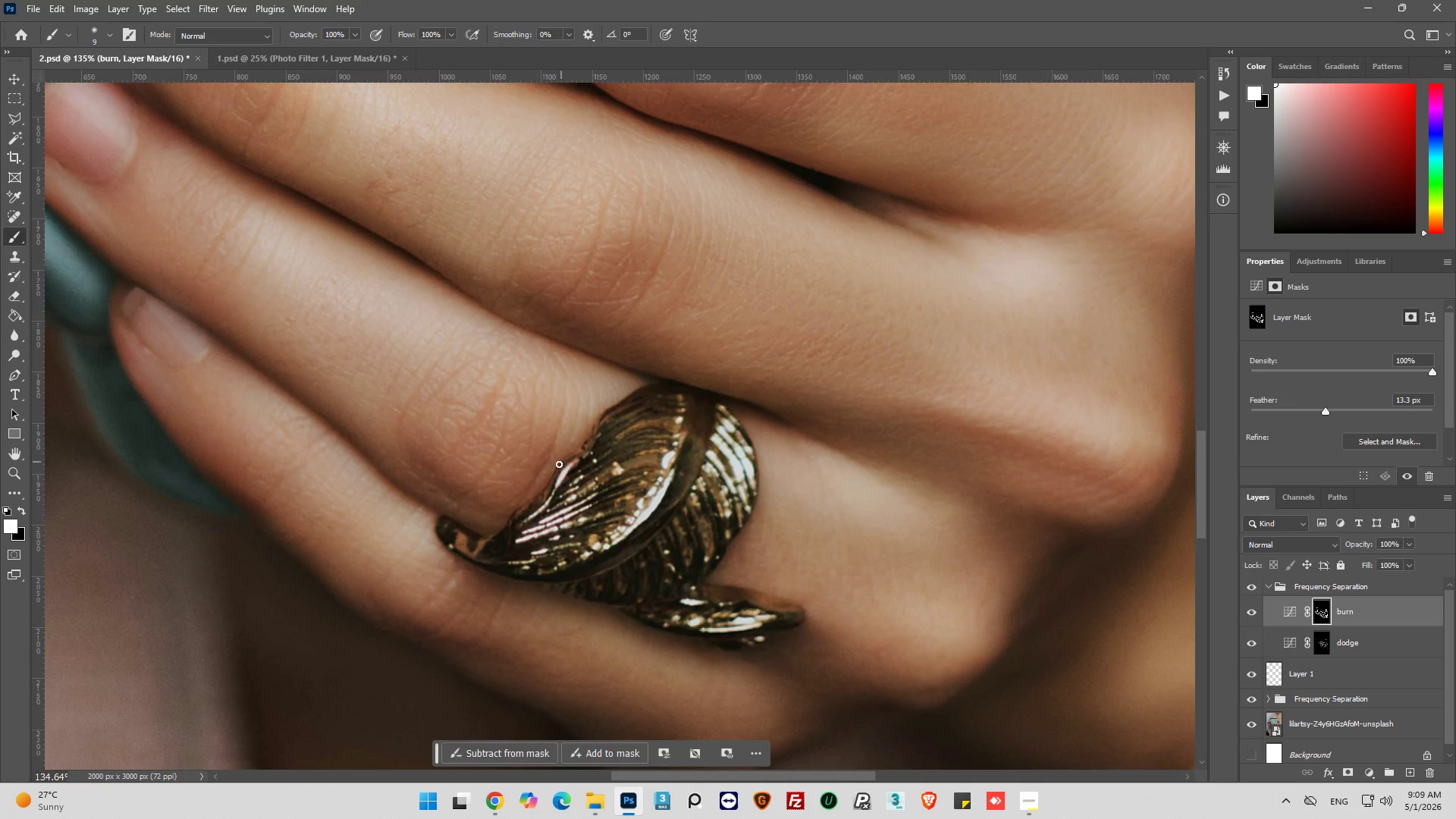 
left_click_drag(start_coordinate=[559, 464], to_coordinate=[500, 512])
 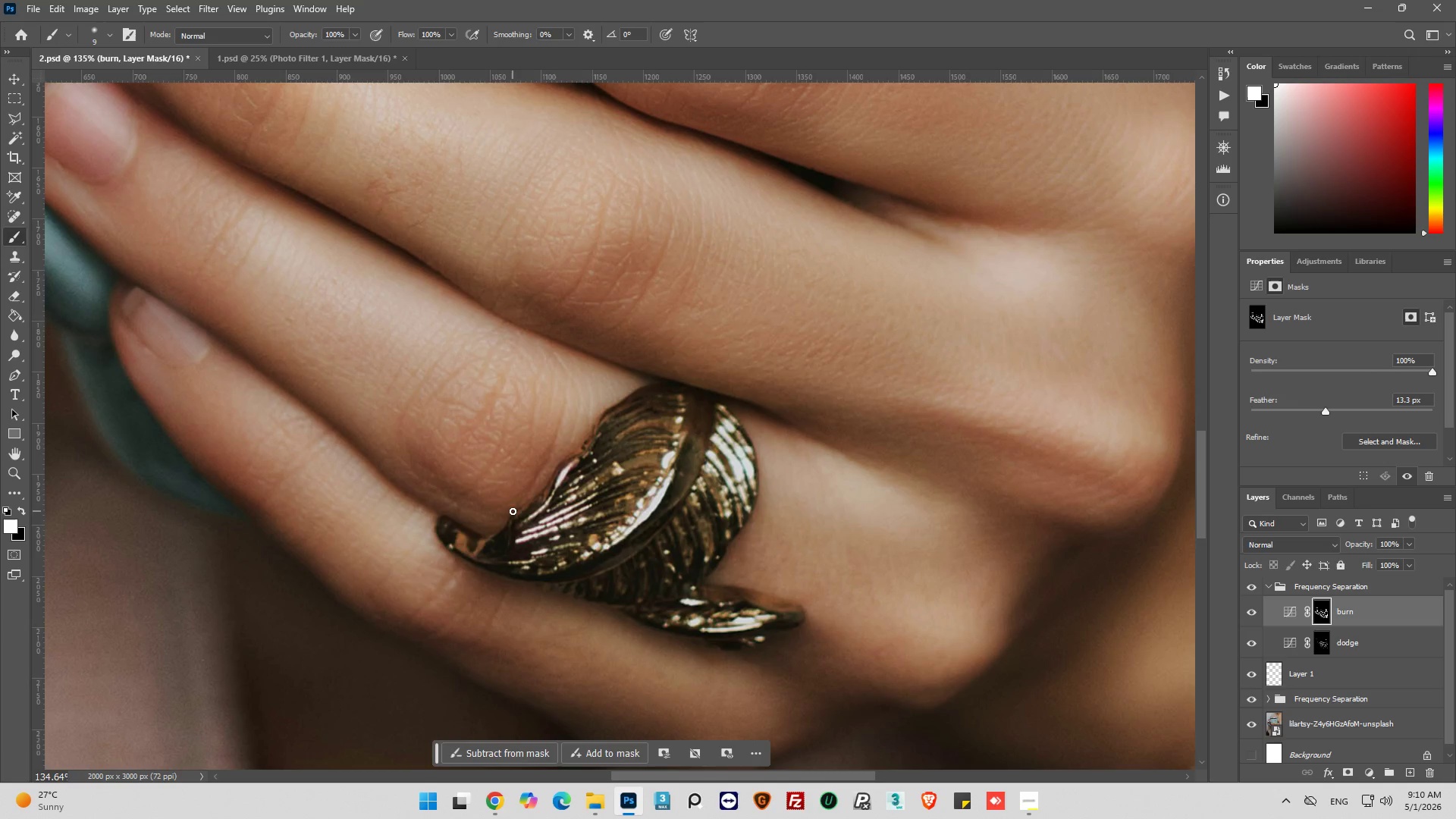 
left_click_drag(start_coordinate=[513, 511], to_coordinate=[453, 511])
 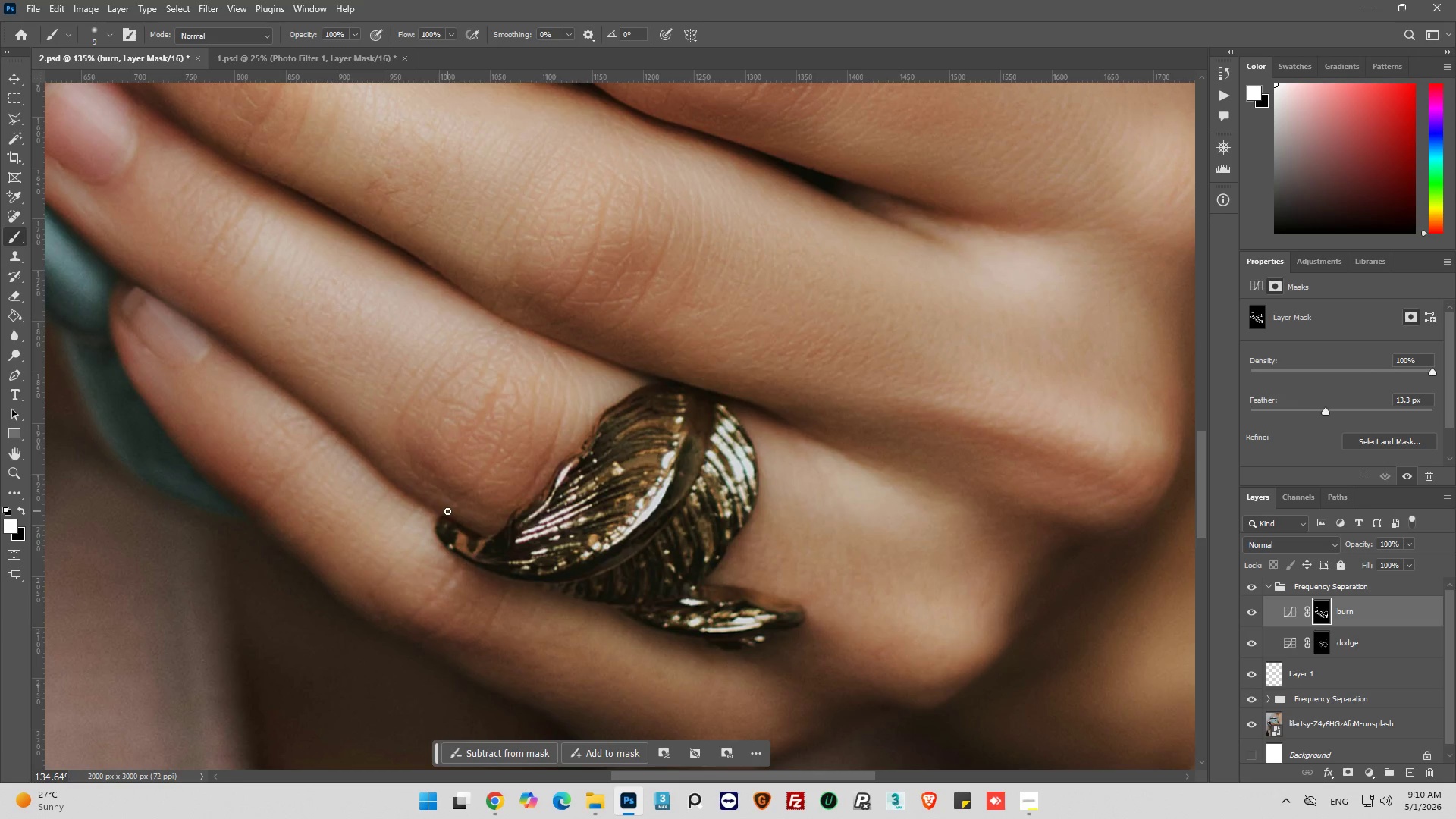 
left_click_drag(start_coordinate=[447, 511], to_coordinate=[469, 523])
 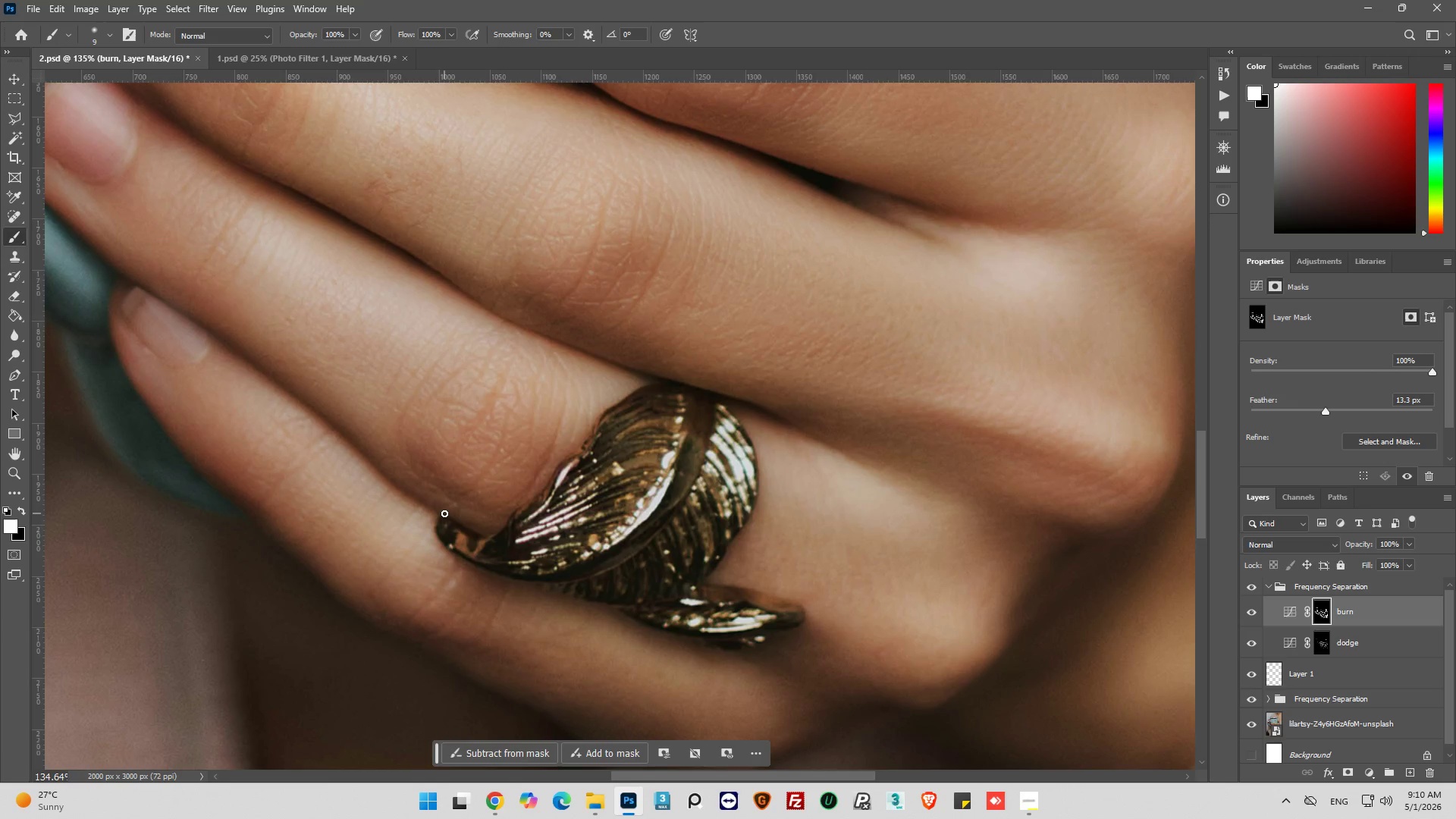 
left_click_drag(start_coordinate=[444, 513], to_coordinate=[445, 551])
 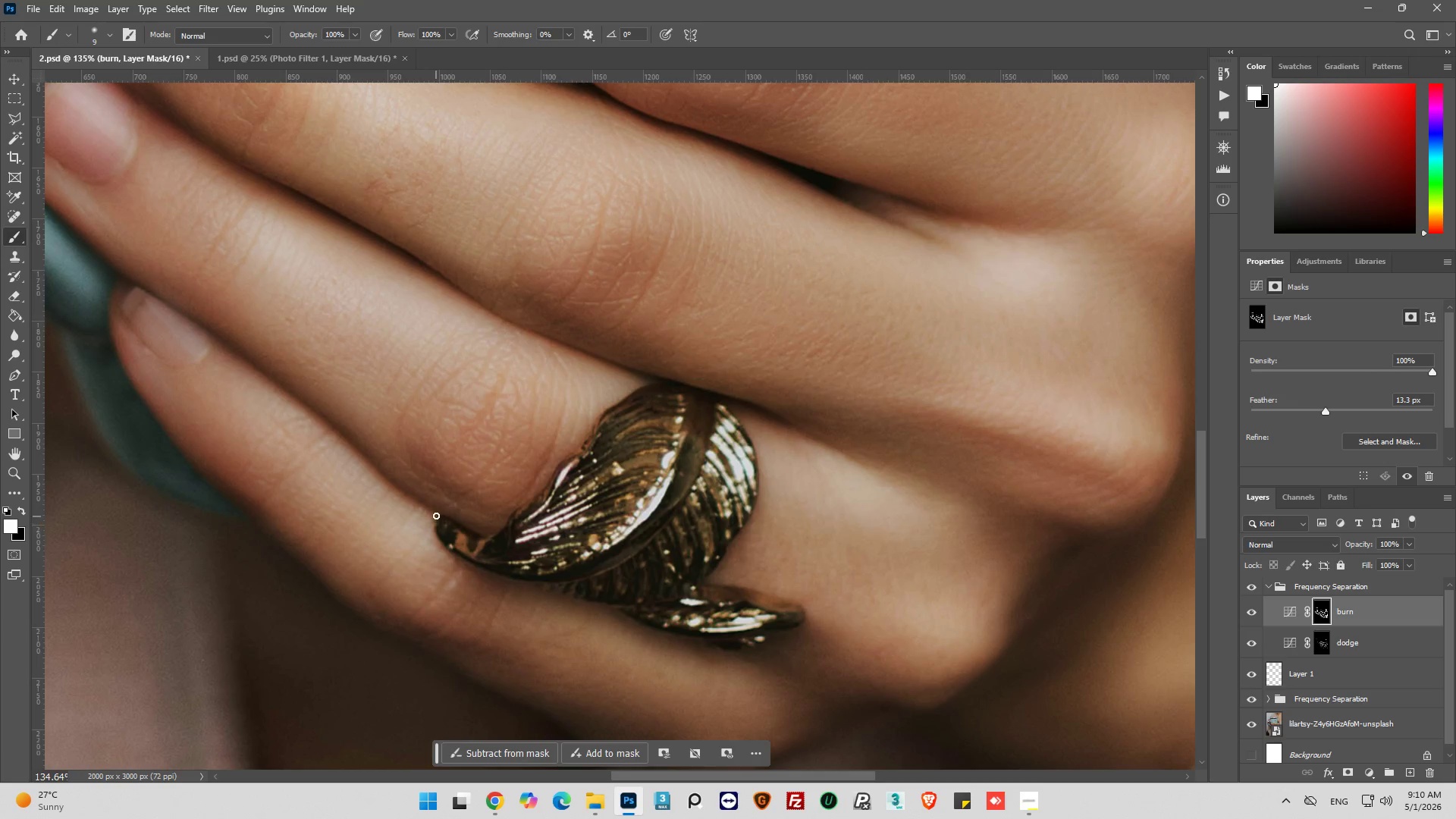 
left_click_drag(start_coordinate=[436, 516], to_coordinate=[459, 559])
 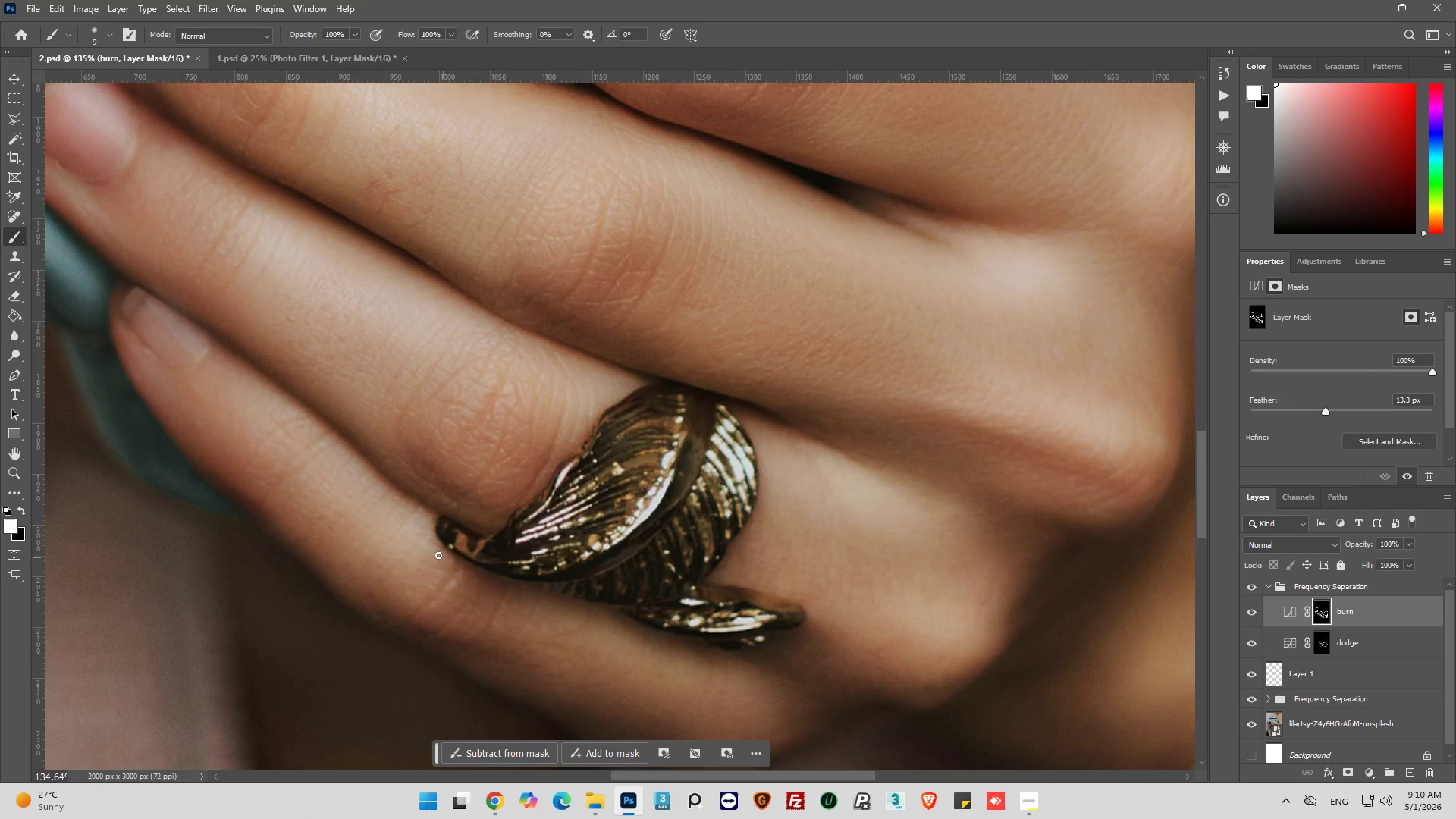 
left_click_drag(start_coordinate=[438, 554], to_coordinate=[436, 522])
 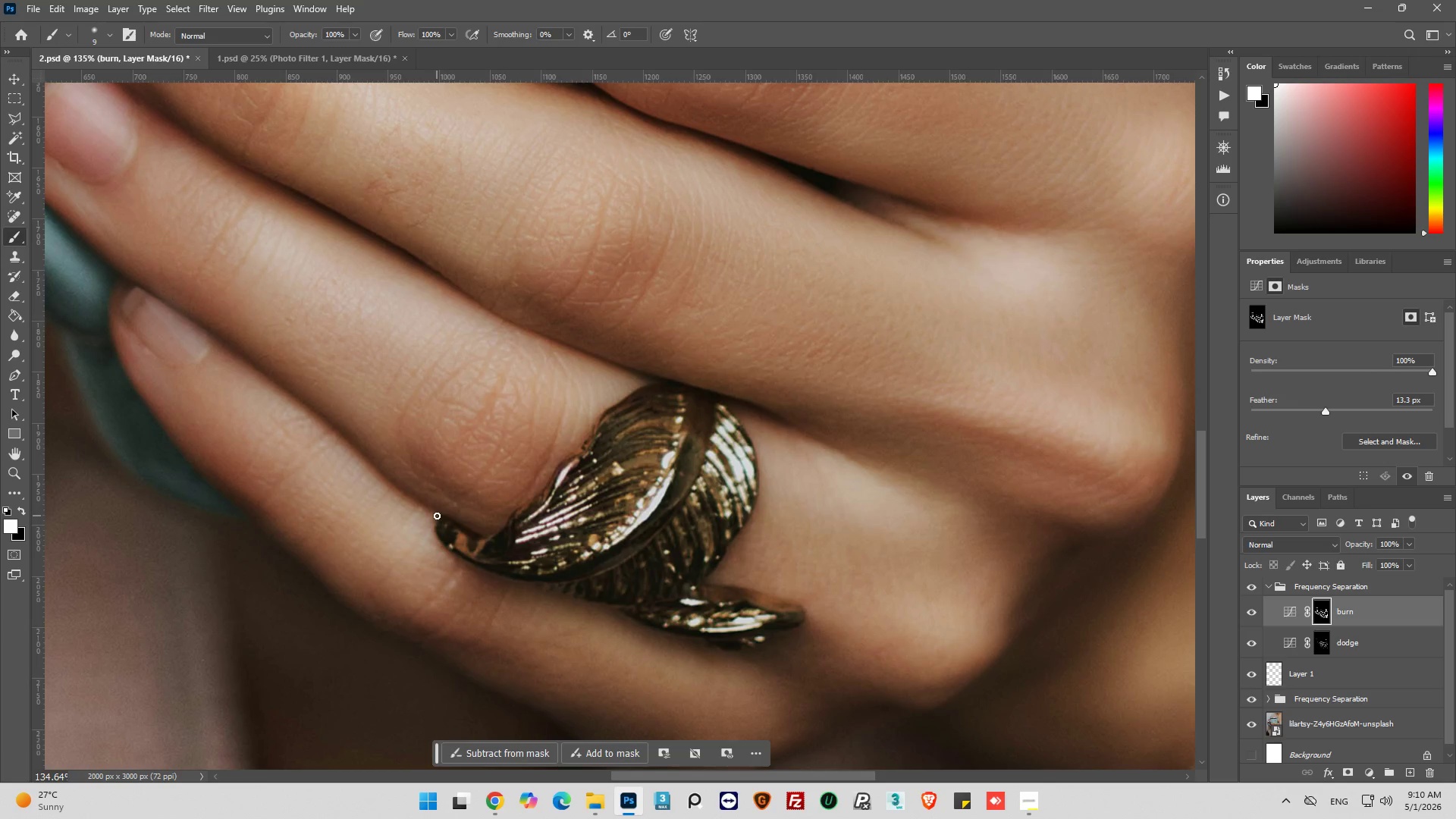 
left_click_drag(start_coordinate=[437, 516], to_coordinate=[487, 572])
 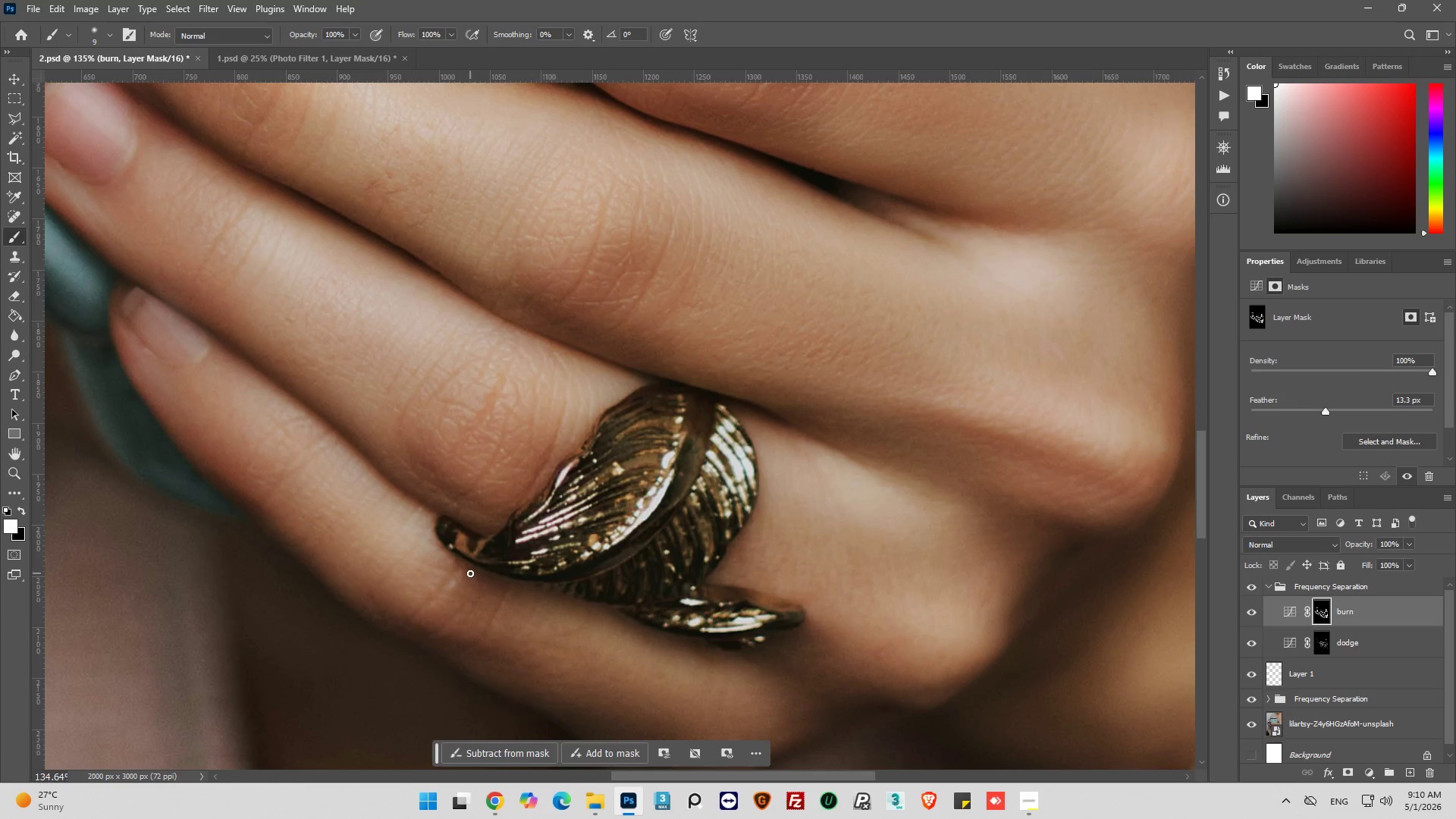 
left_click_drag(start_coordinate=[470, 573], to_coordinate=[556, 611])
 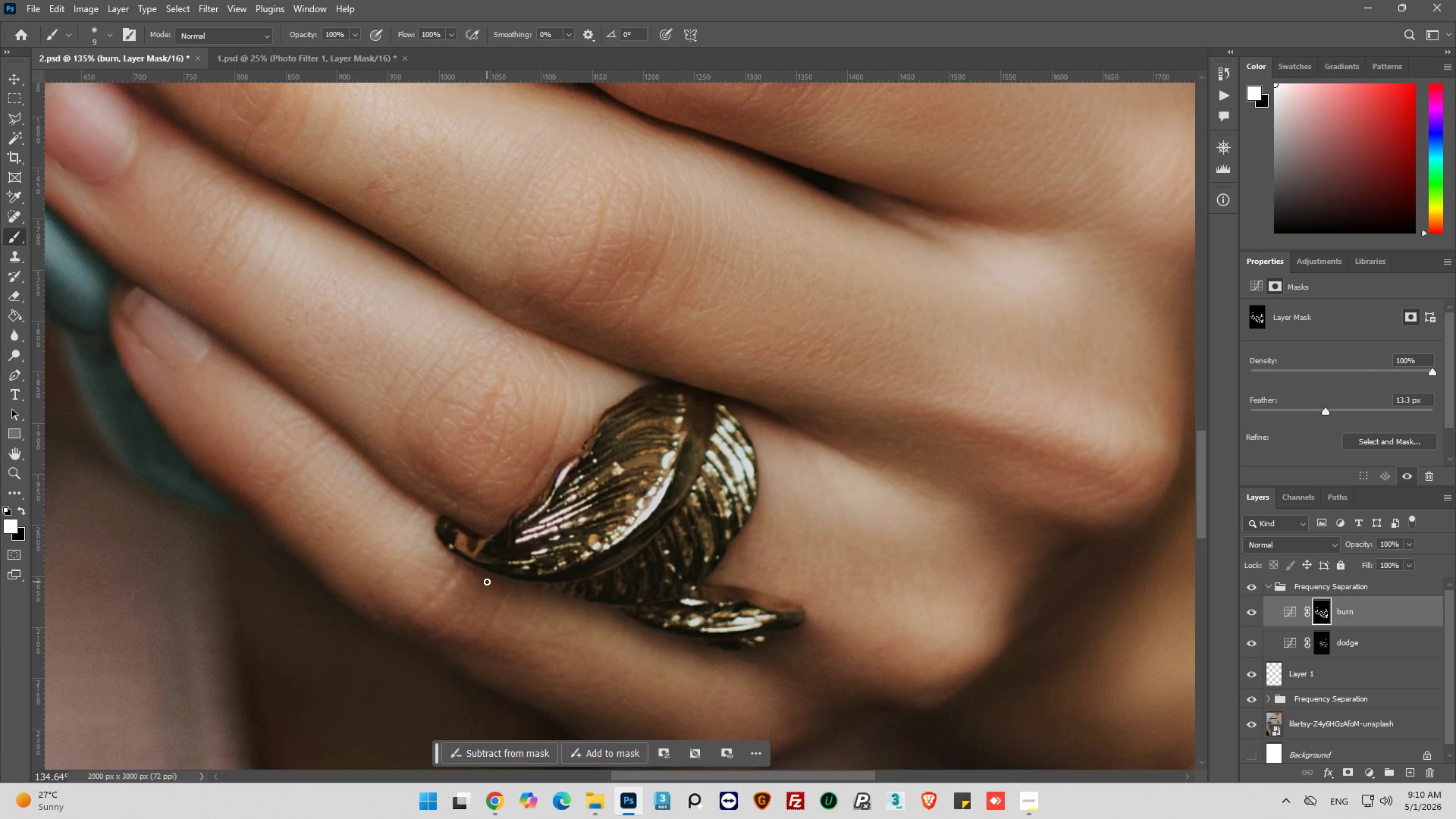 
left_click_drag(start_coordinate=[487, 582], to_coordinate=[566, 609])
 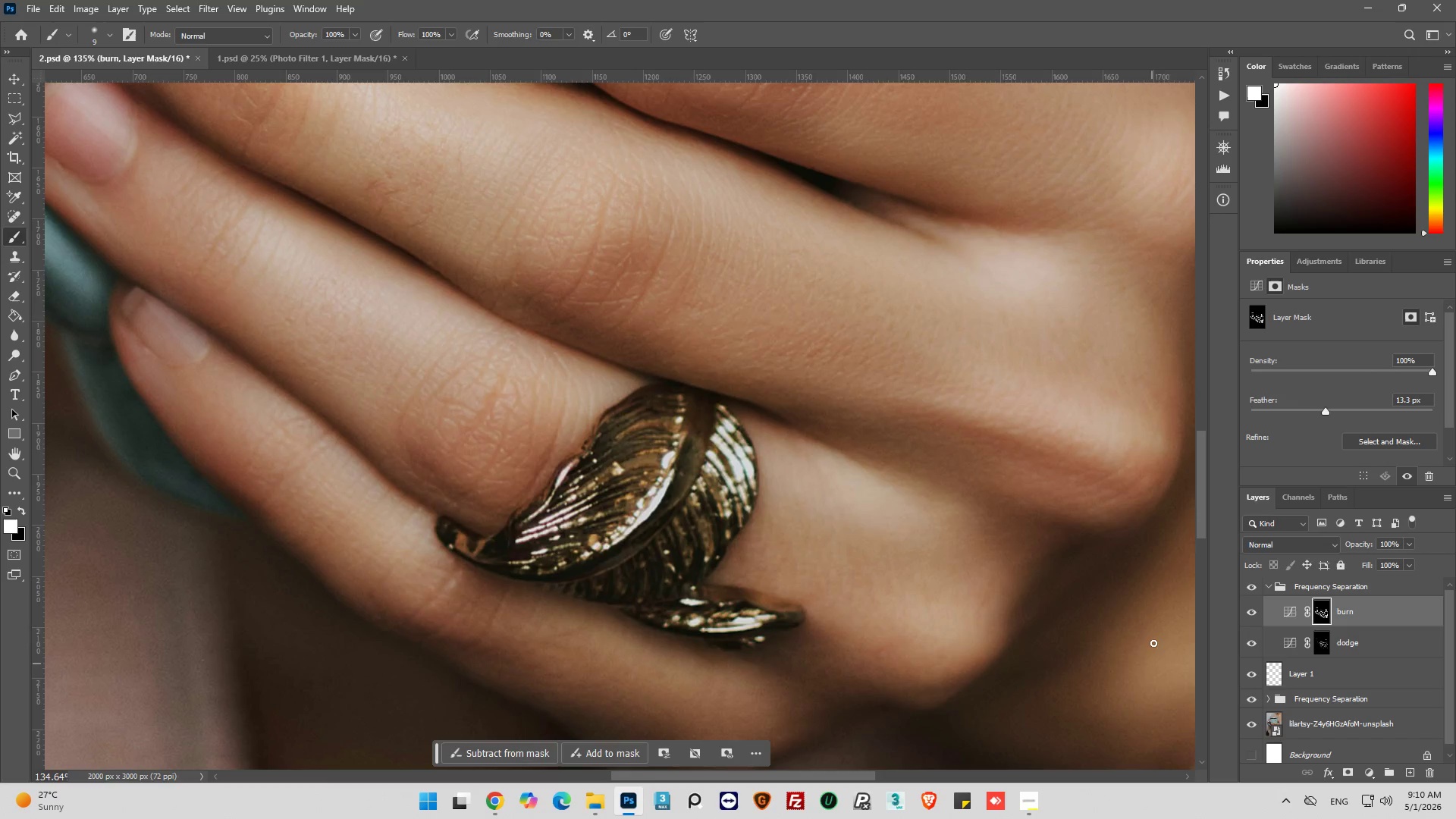 
hold_key(key=ControlLeft, duration=1.14)
left_click([1325, 614])
 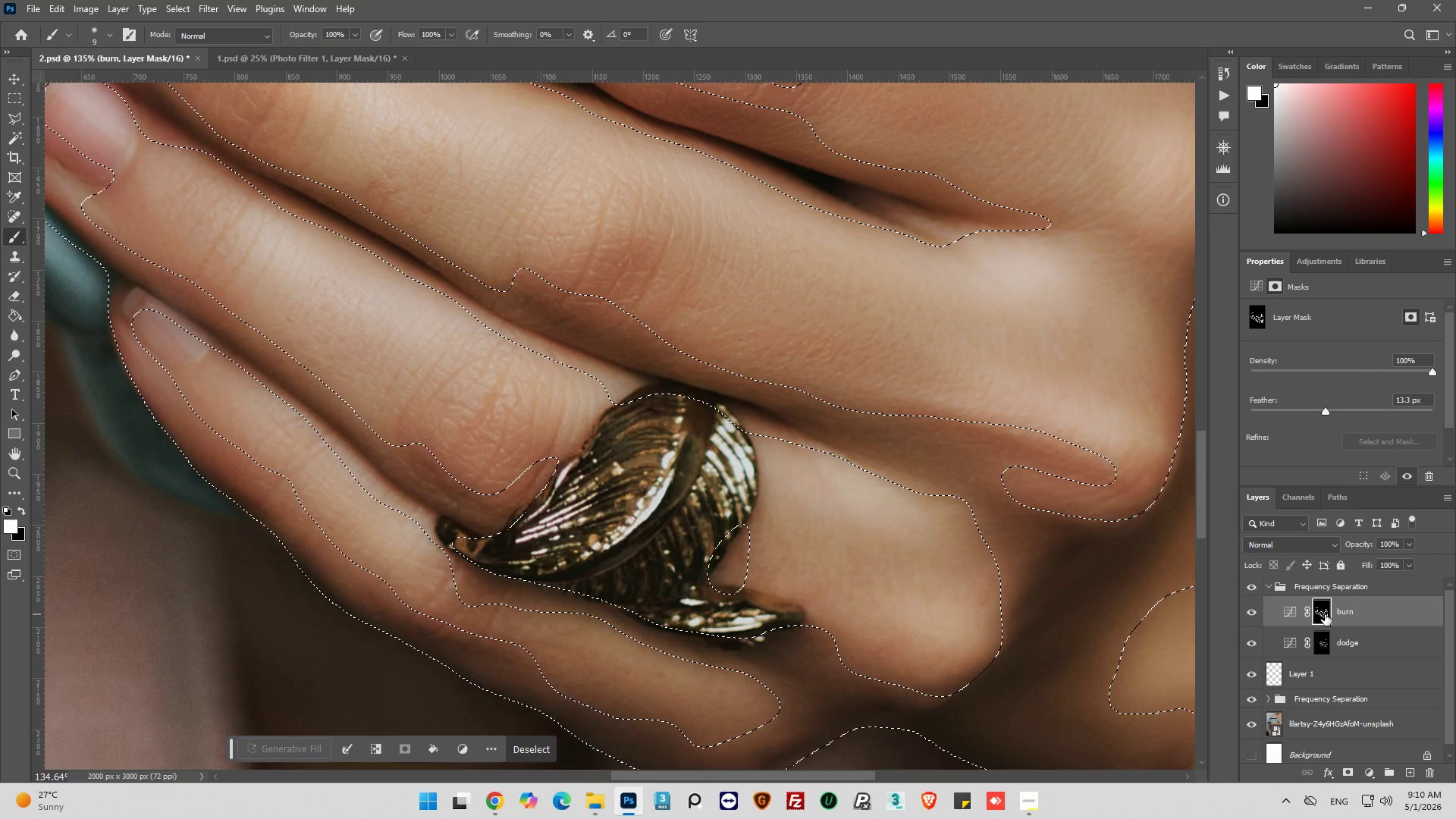 
key(Control+D)
 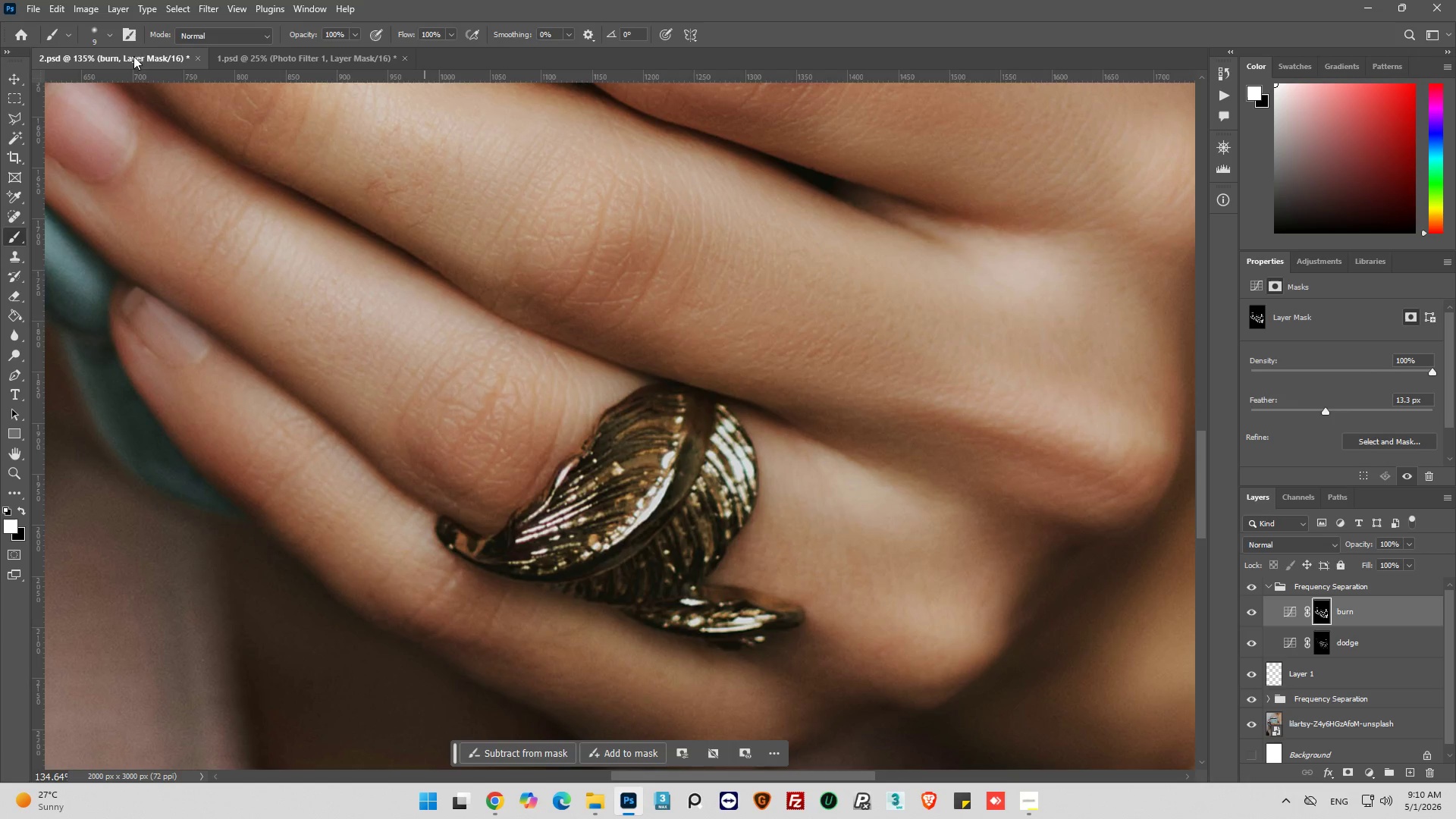 
left_click([105, 36])
 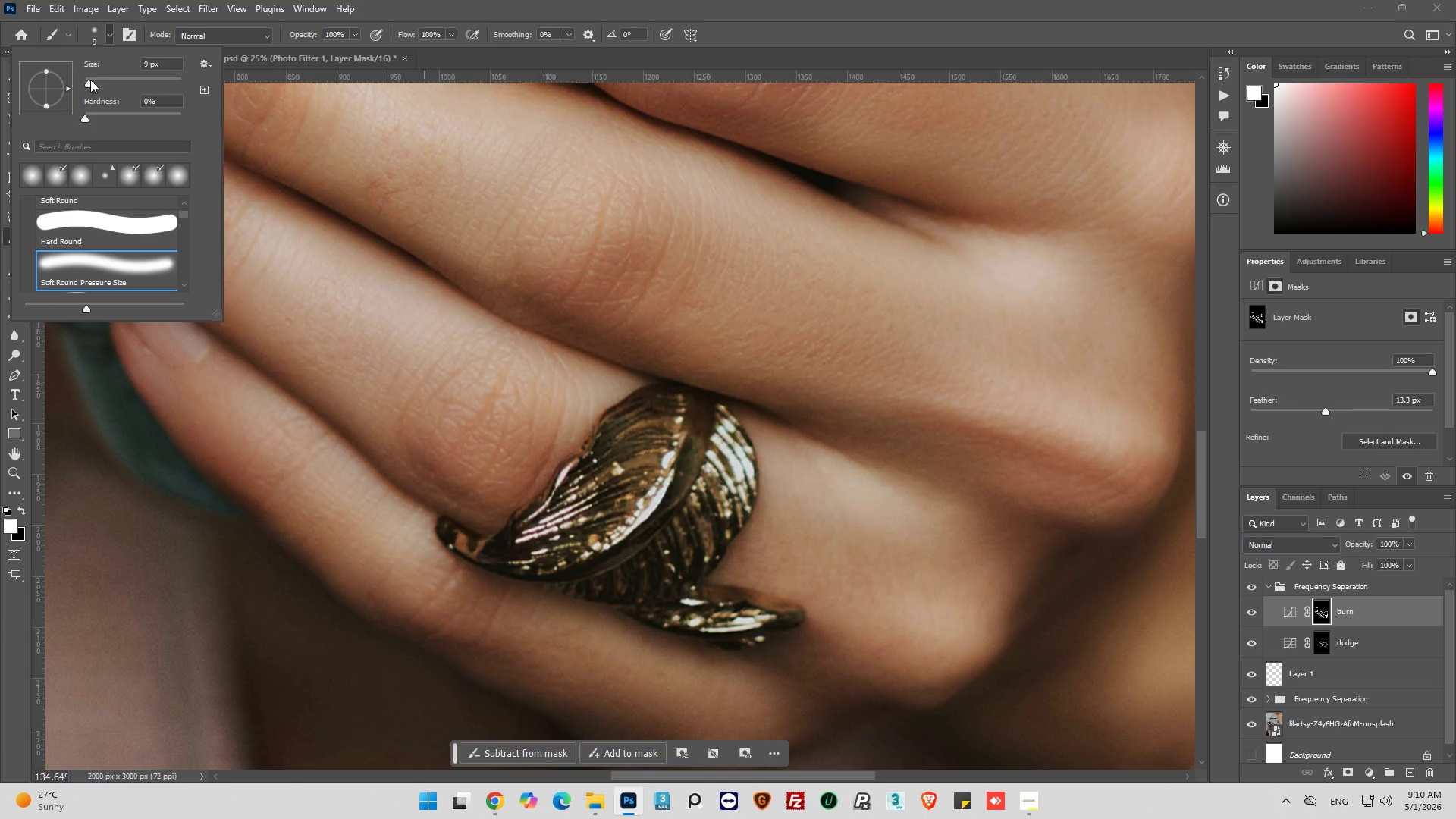 
left_click([90, 80])
 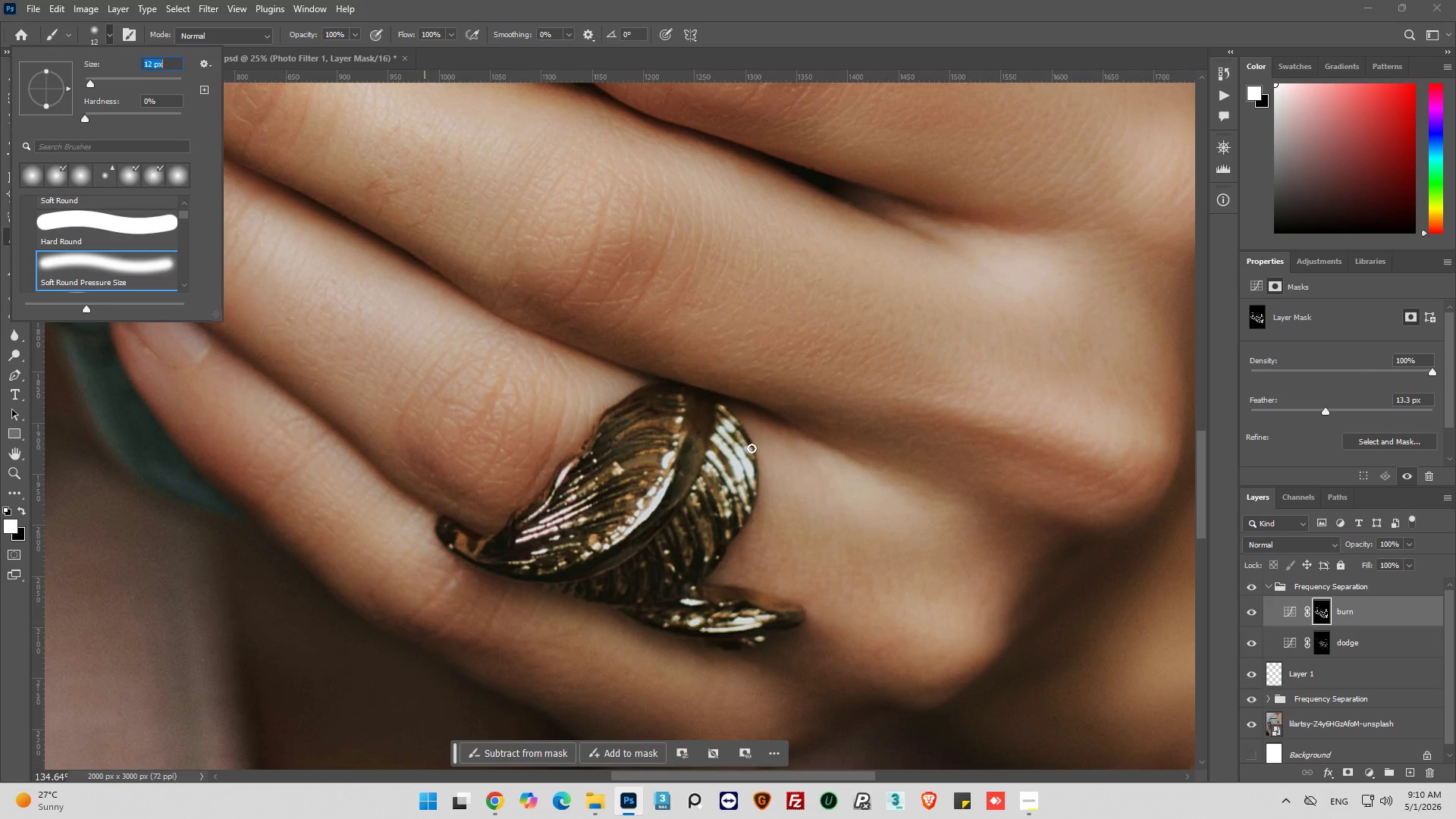 
left_click_drag(start_coordinate=[758, 469], to_coordinate=[719, 570])
 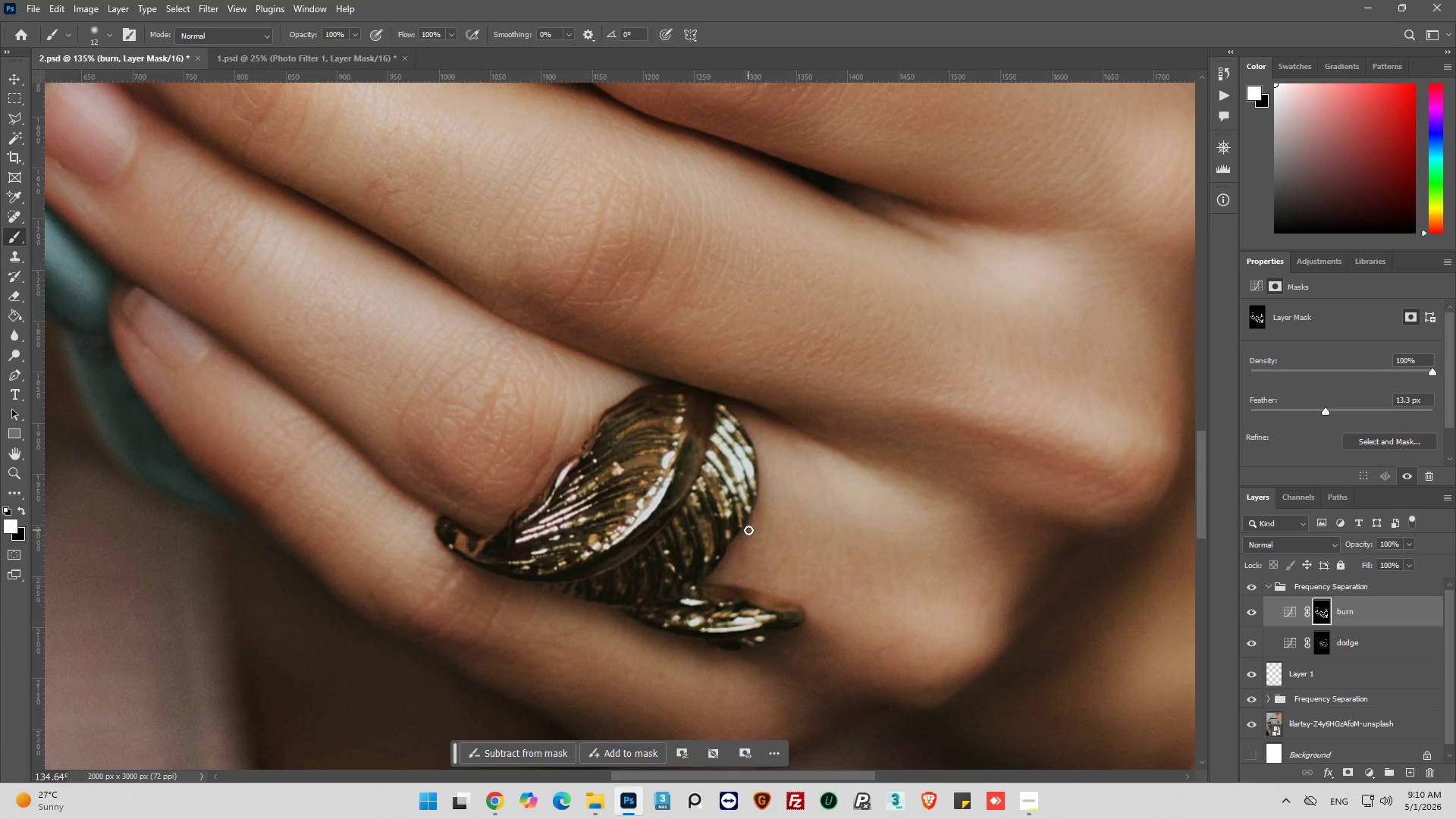 
left_click_drag(start_coordinate=[748, 530], to_coordinate=[714, 584])
 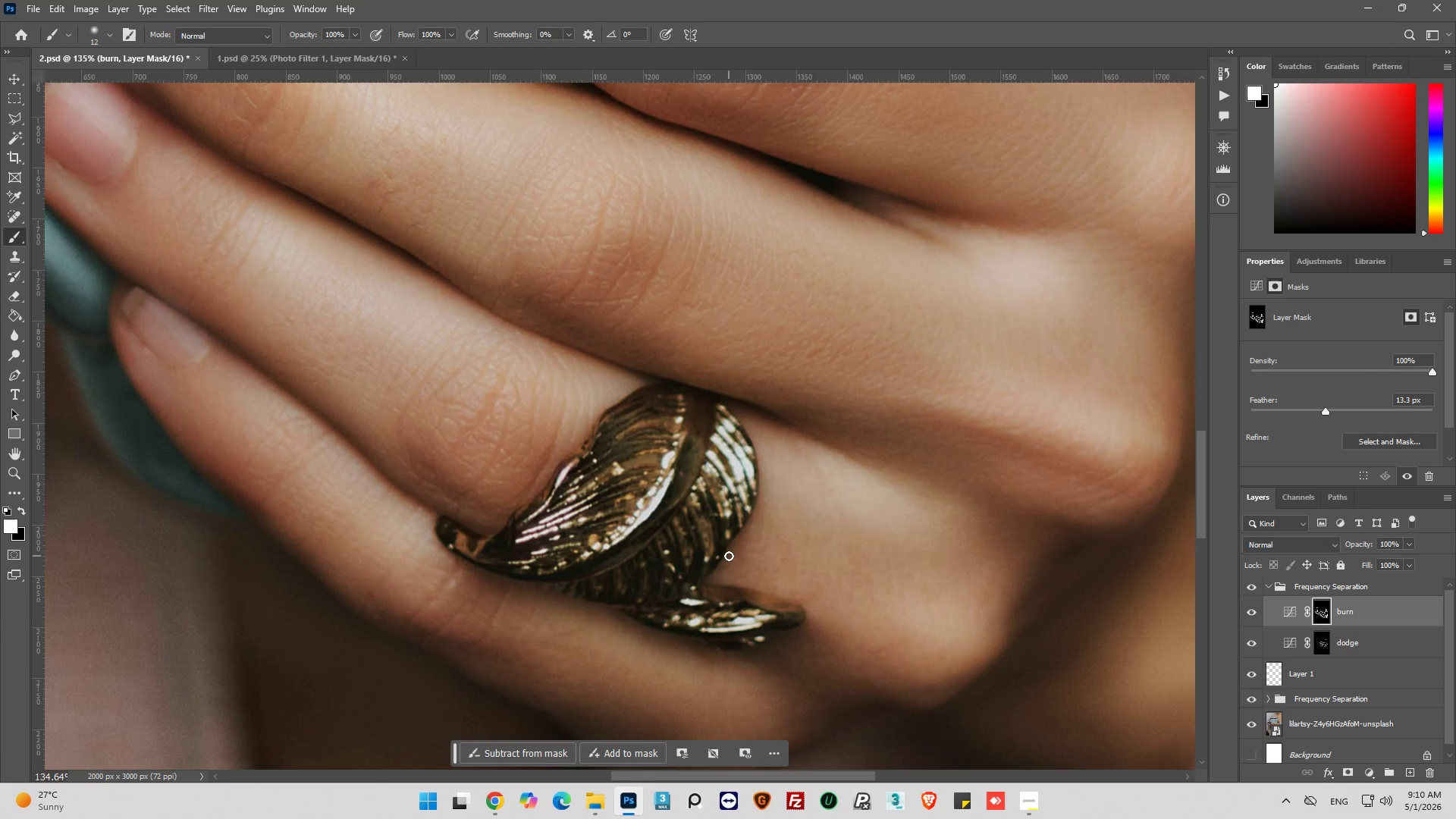 
left_click_drag(start_coordinate=[729, 556], to_coordinate=[720, 581])
 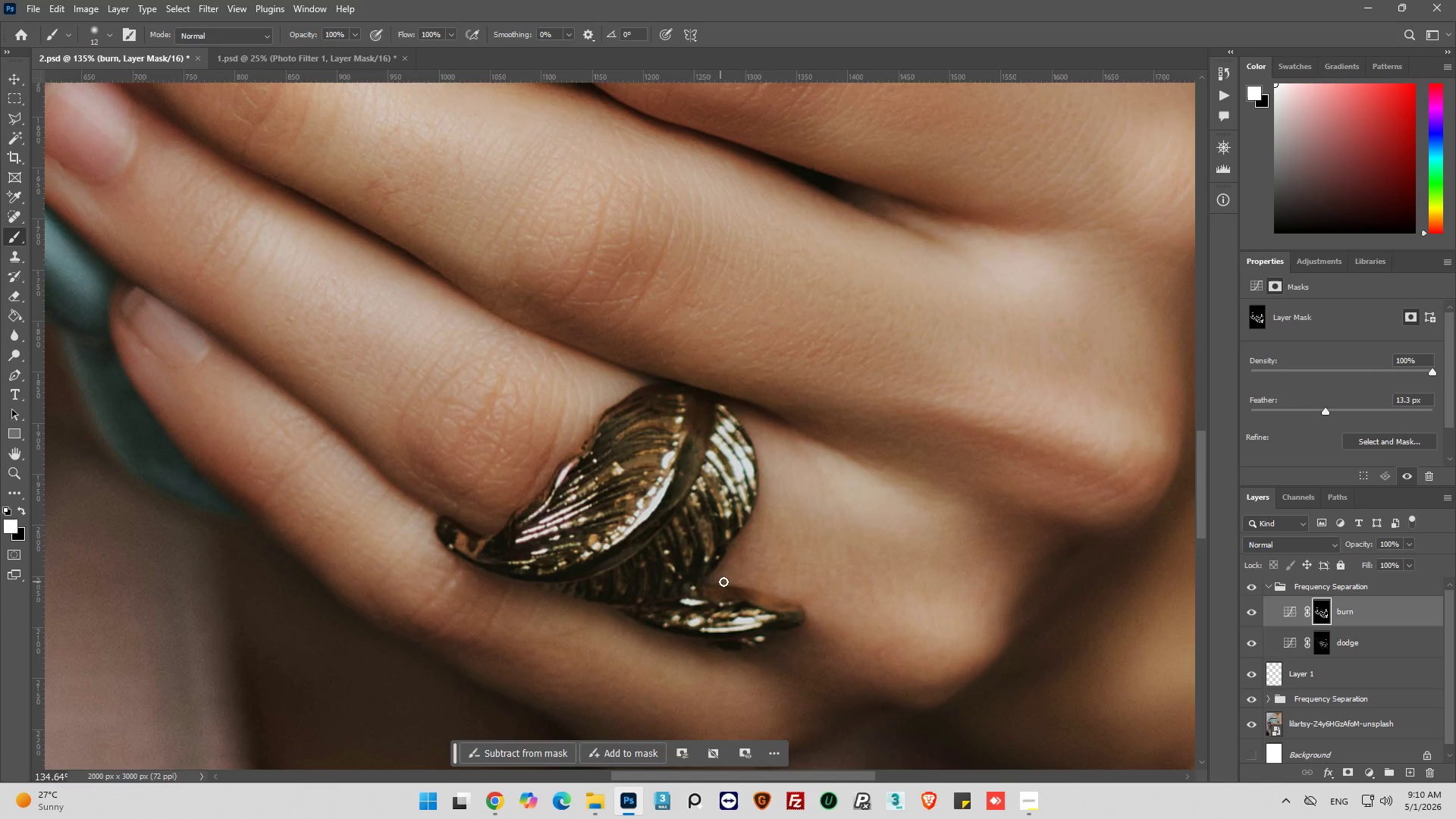 
left_click_drag(start_coordinate=[723, 582], to_coordinate=[752, 524])
 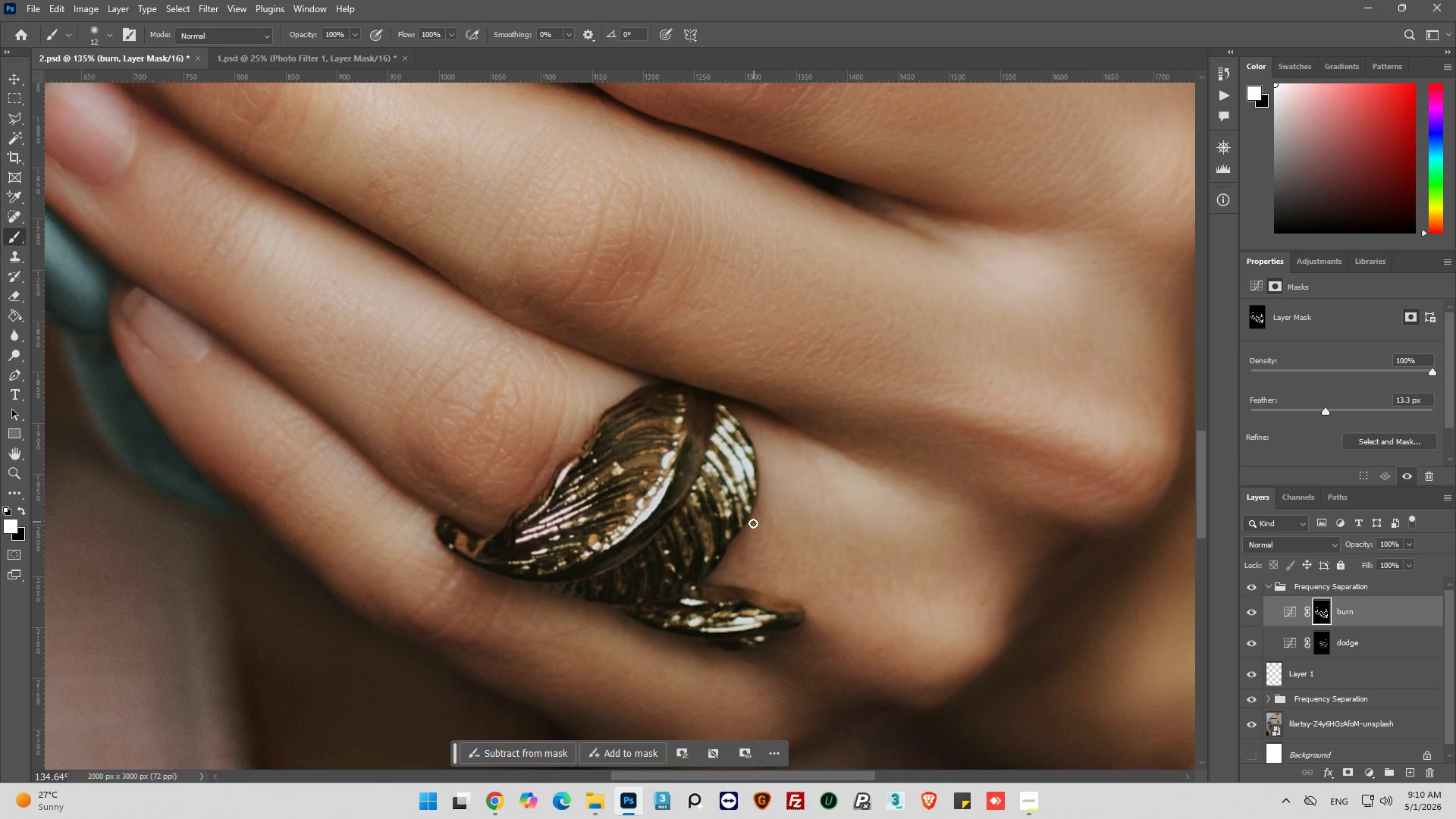 
left_click_drag(start_coordinate=[754, 522], to_coordinate=[733, 562])
 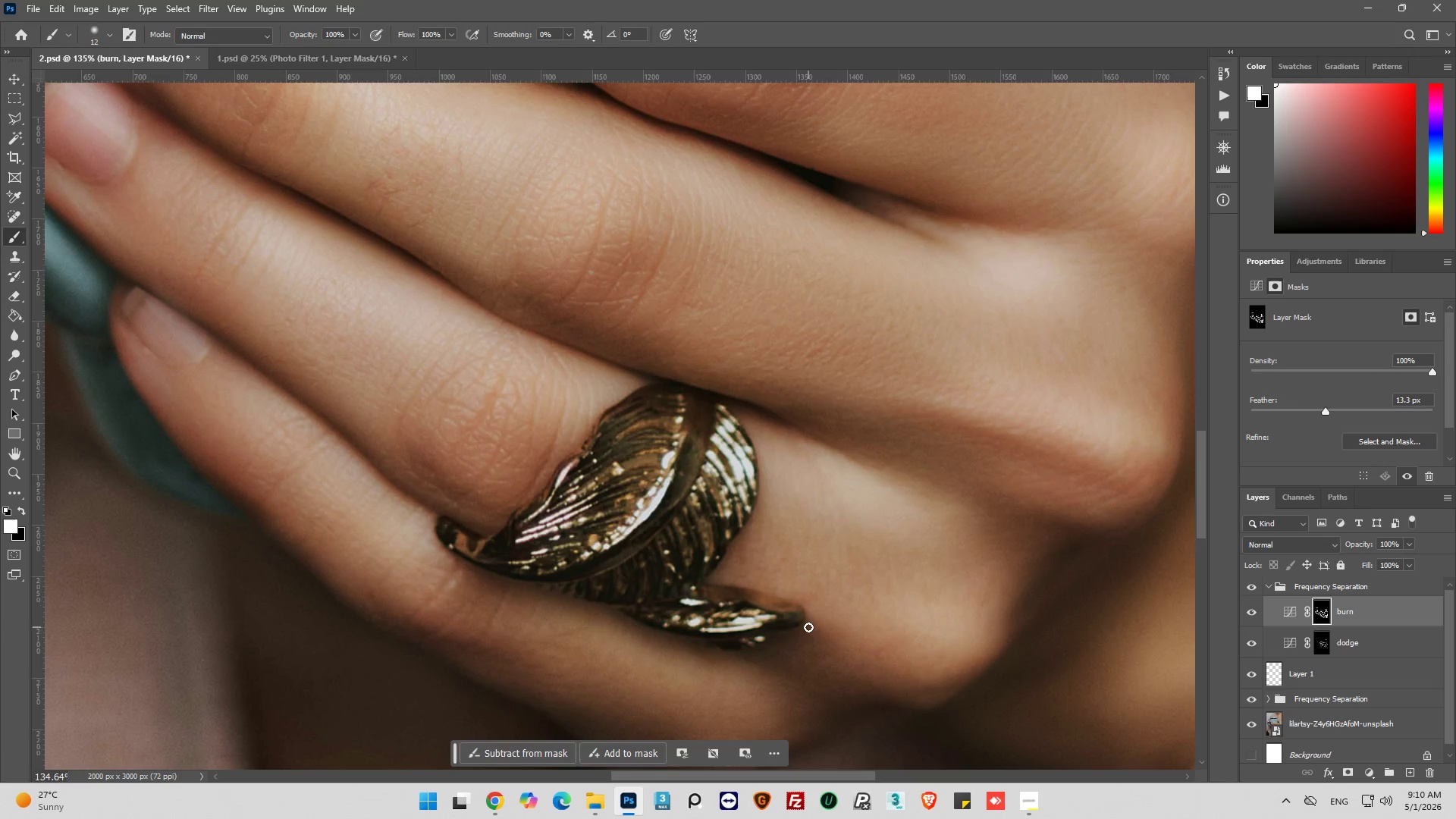 
left_click_drag(start_coordinate=[809, 620], to_coordinate=[784, 639])
 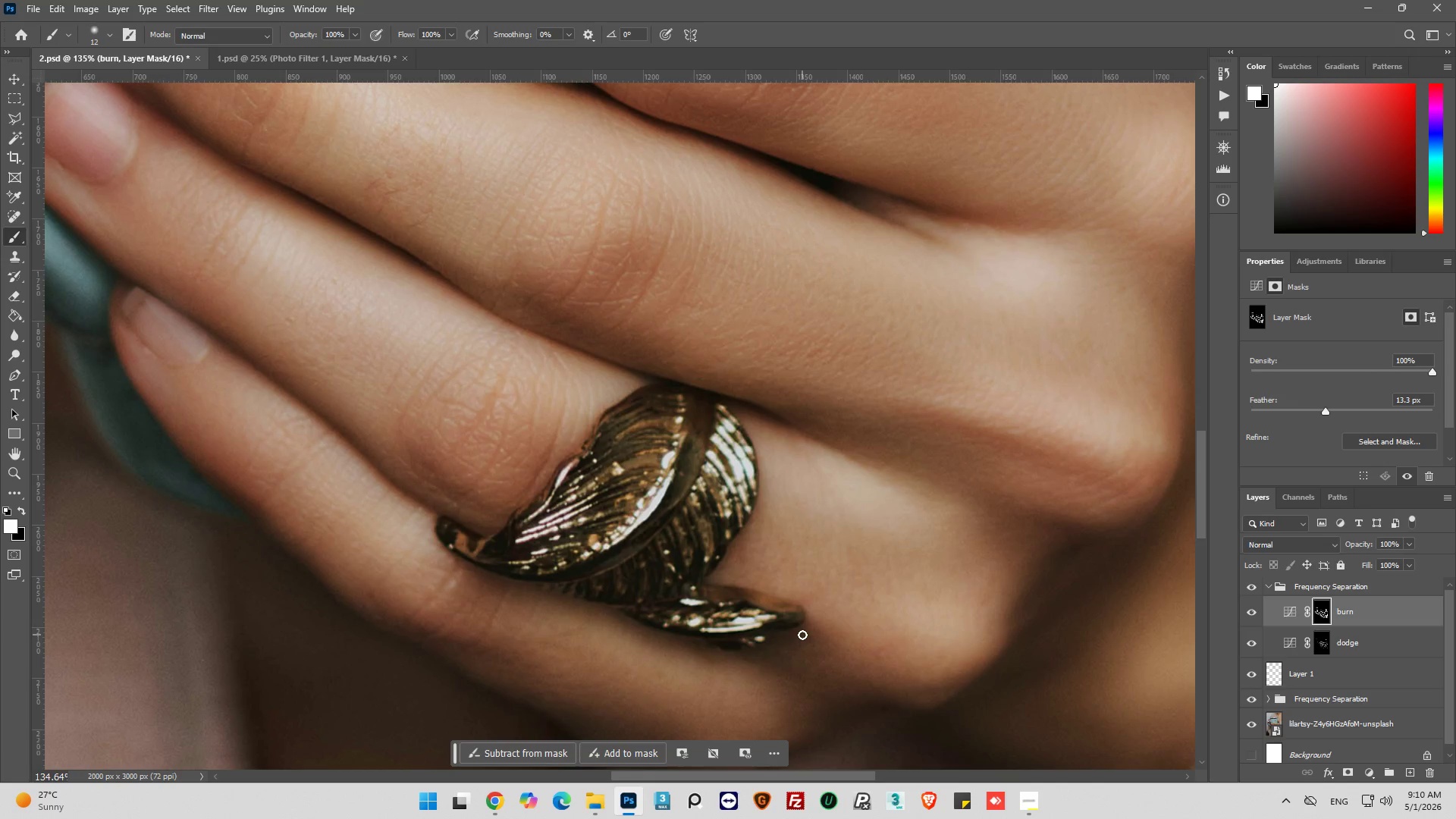 
left_click_drag(start_coordinate=[802, 635], to_coordinate=[775, 648])
 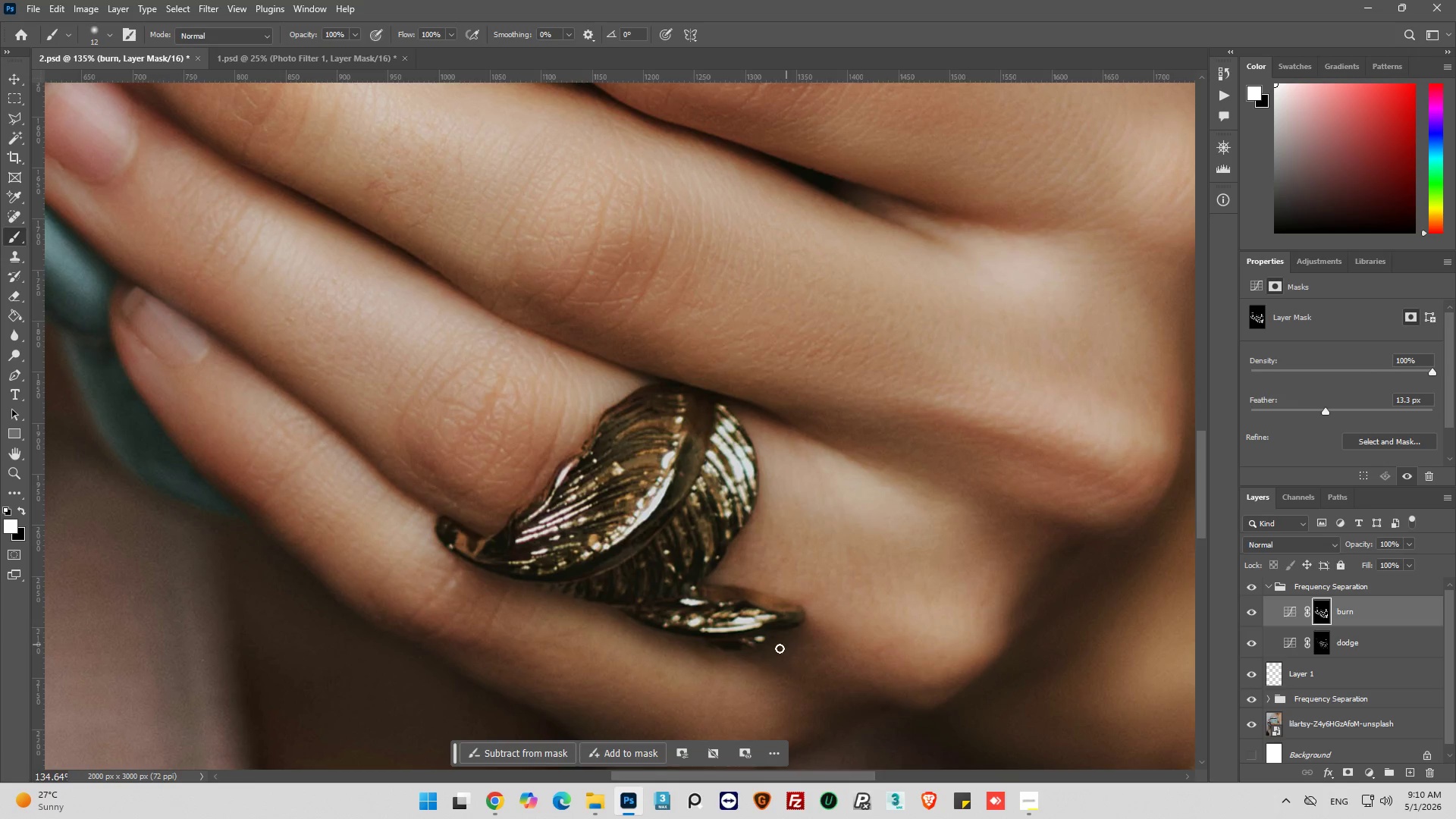 
left_click_drag(start_coordinate=[787, 644], to_coordinate=[777, 662])
 